 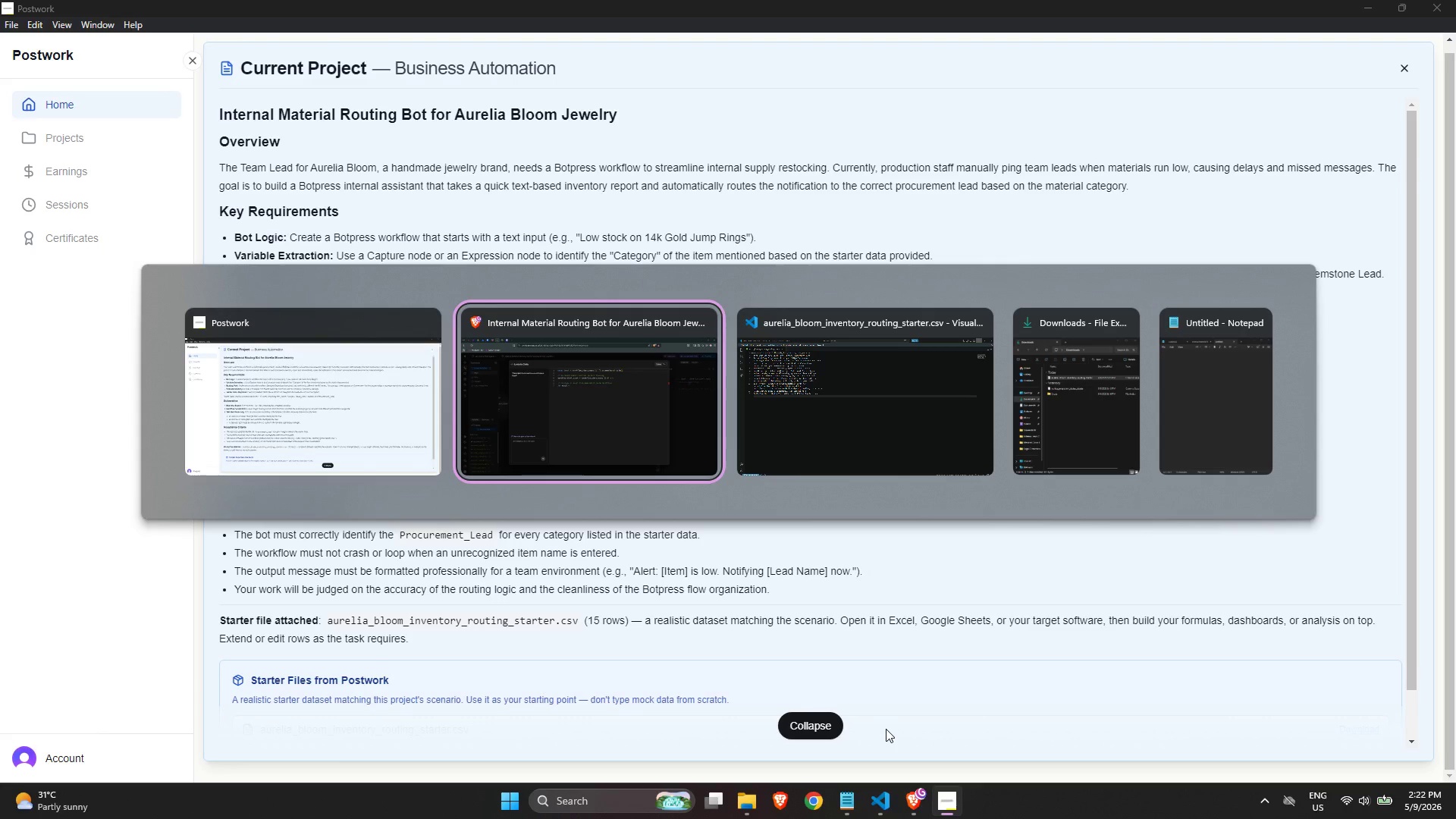 
key(Alt+Tab)
 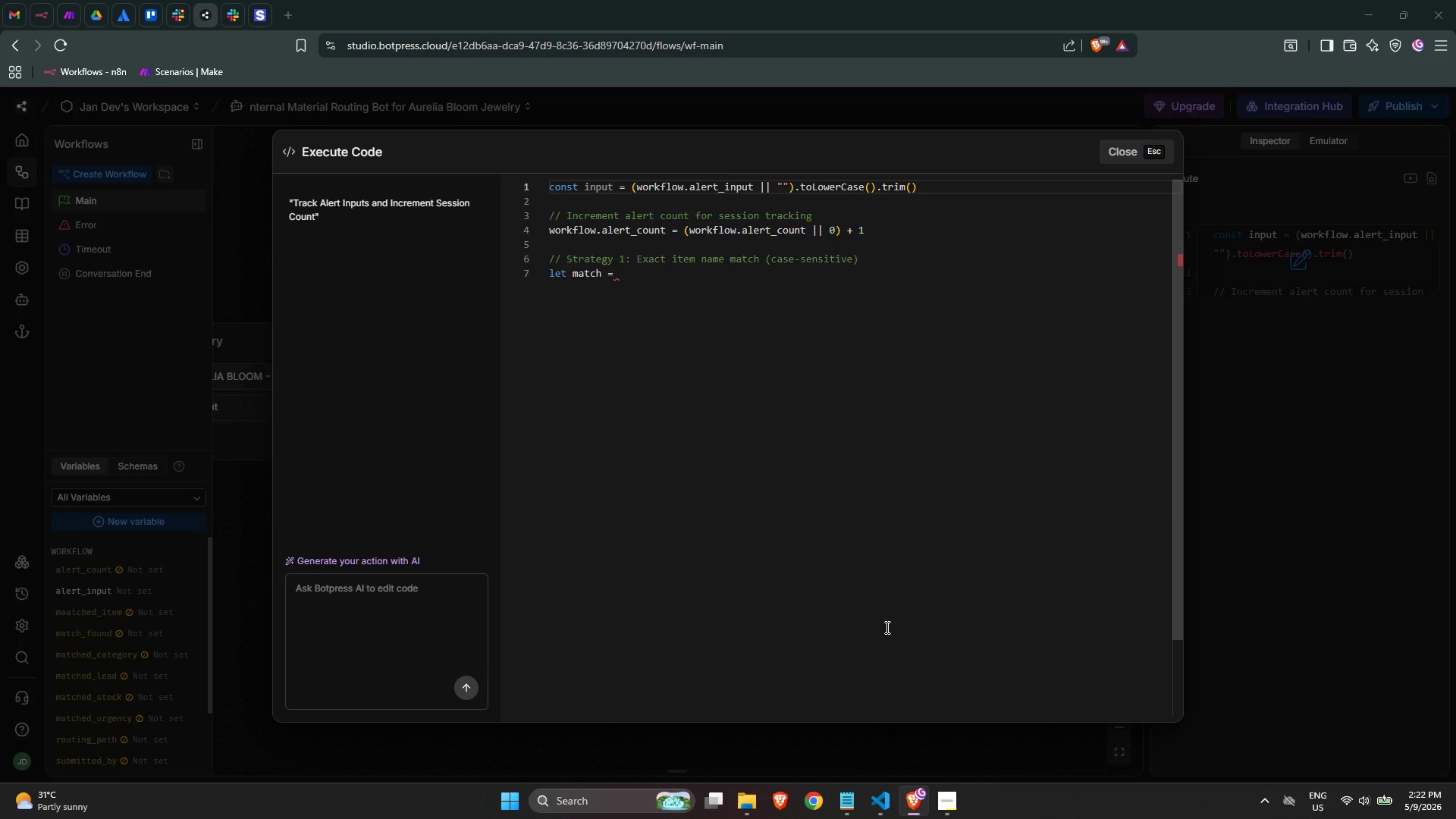 
key(Alt+Tab)
 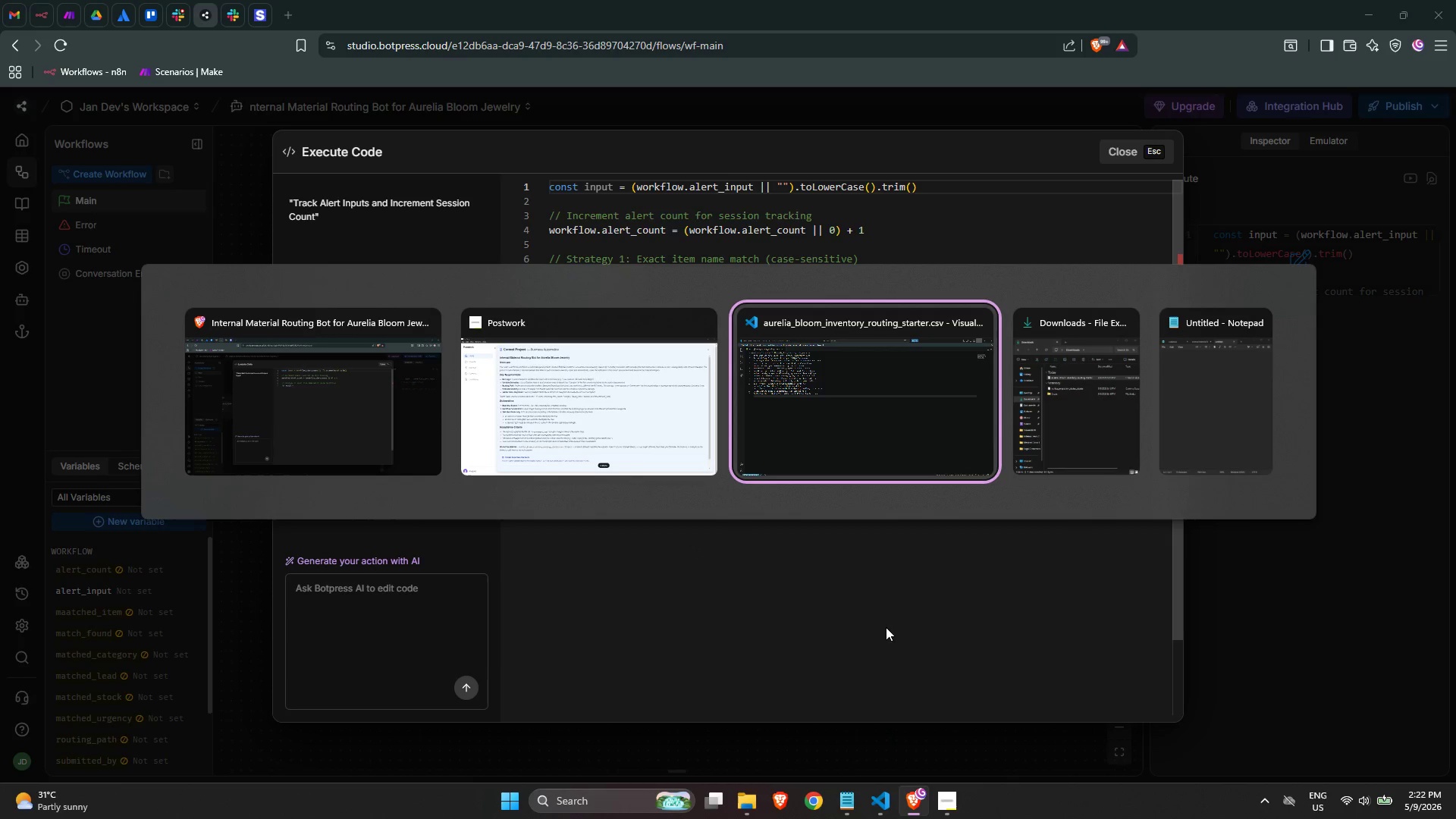 
key(Alt+Shift+Tab)
 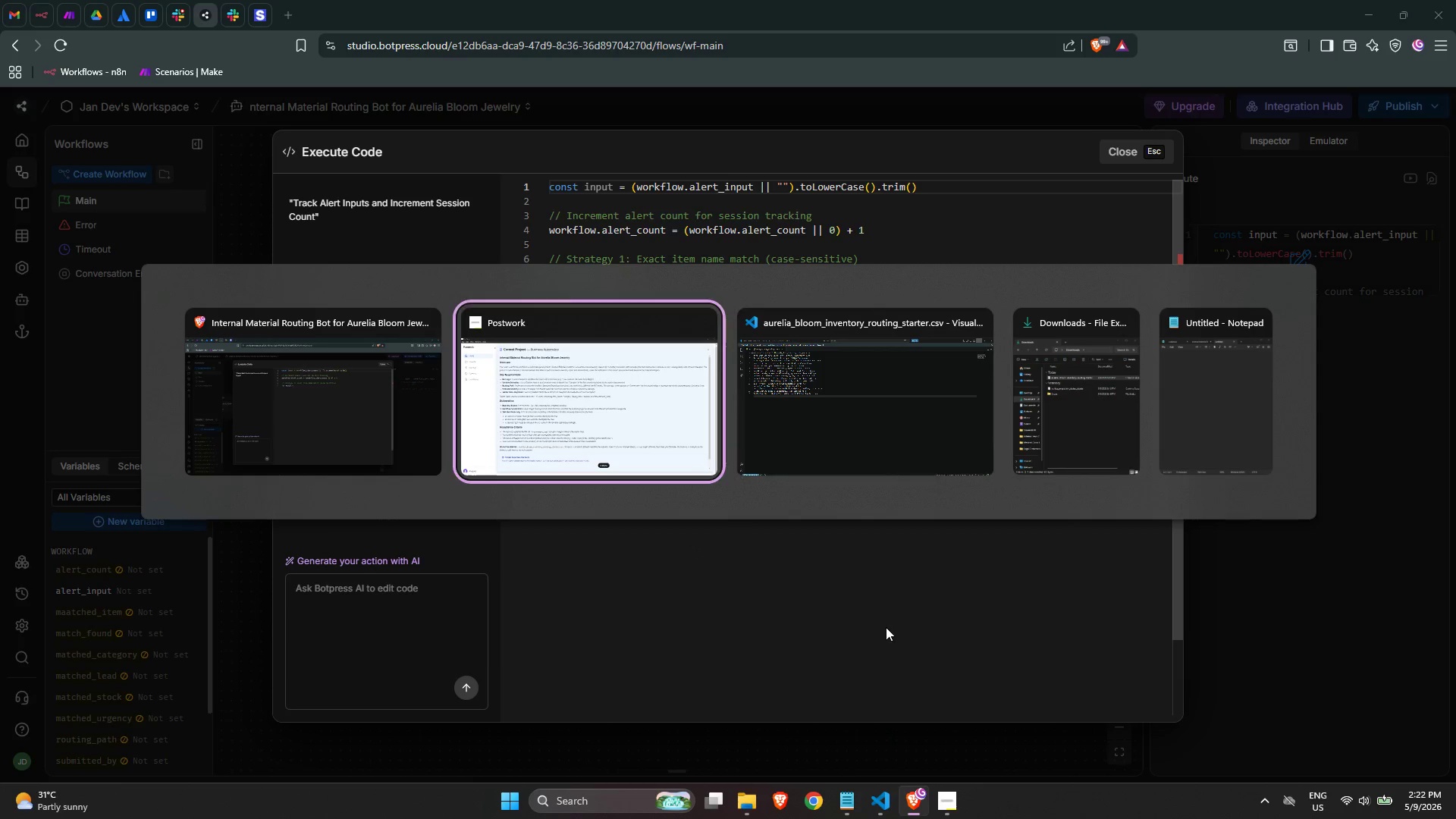 
key(Alt+Shift+Tab)
 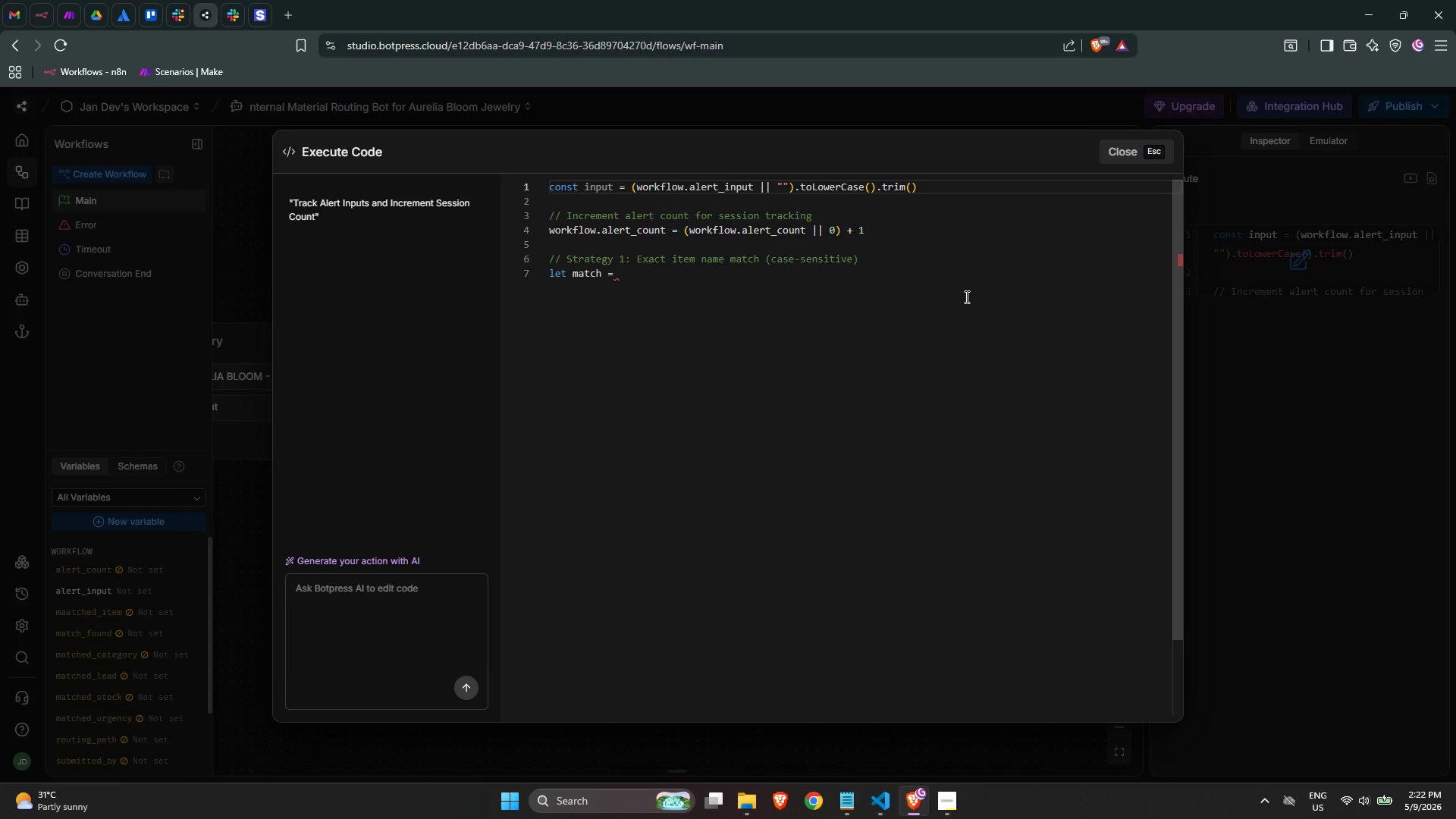 
wait(5.17)
 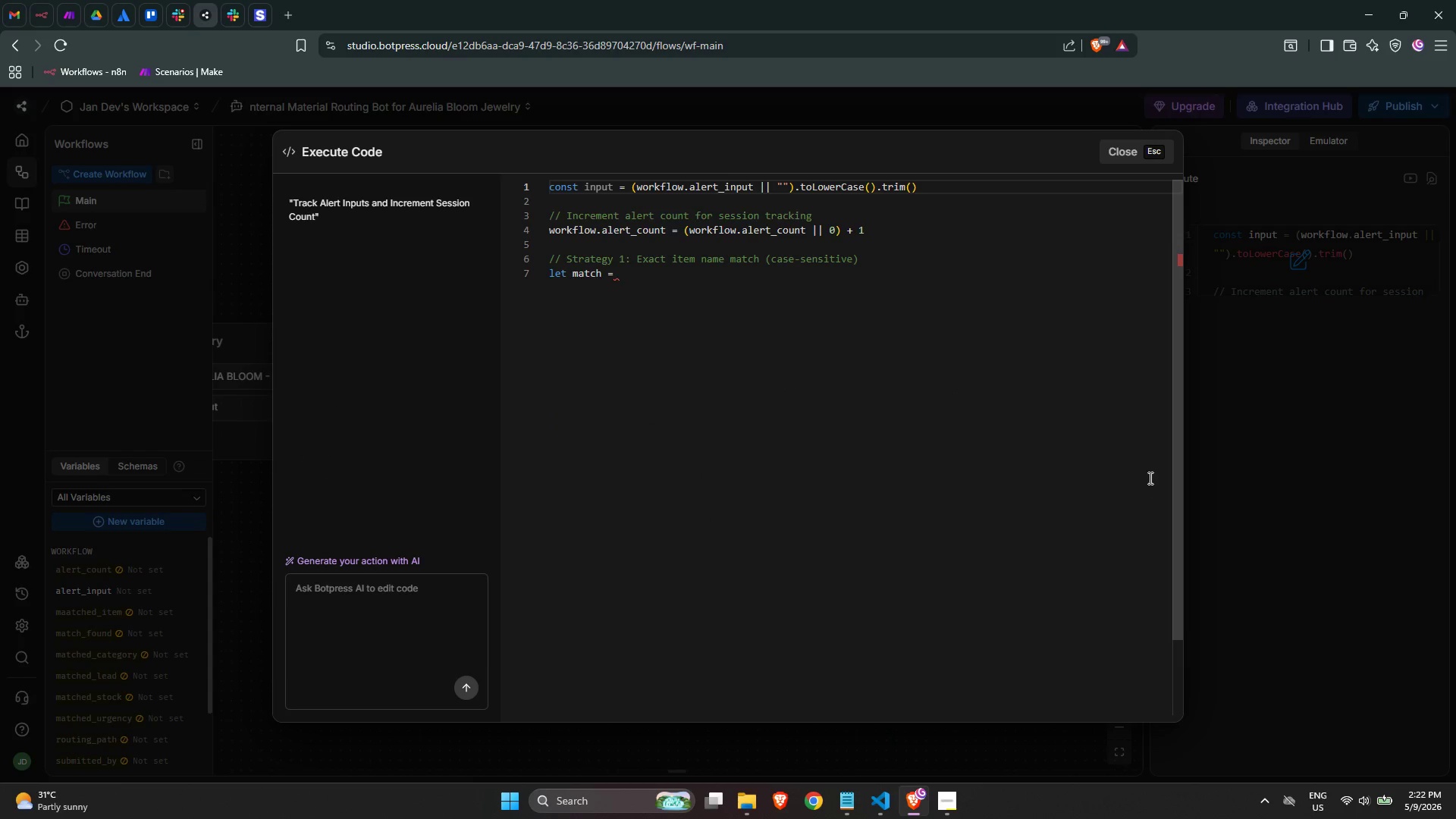 
left_click([964, 293])
 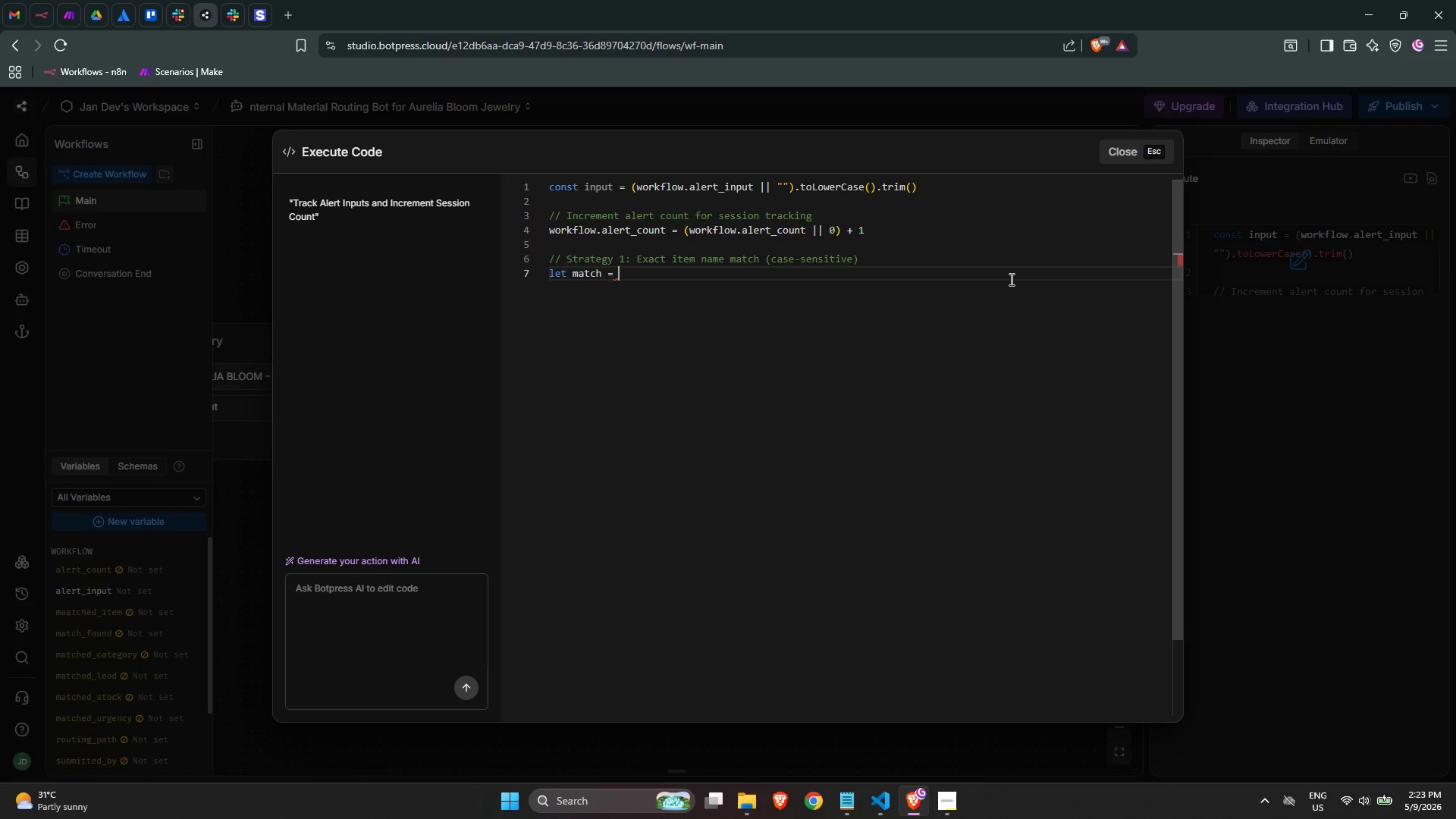 
wait(53.02)
 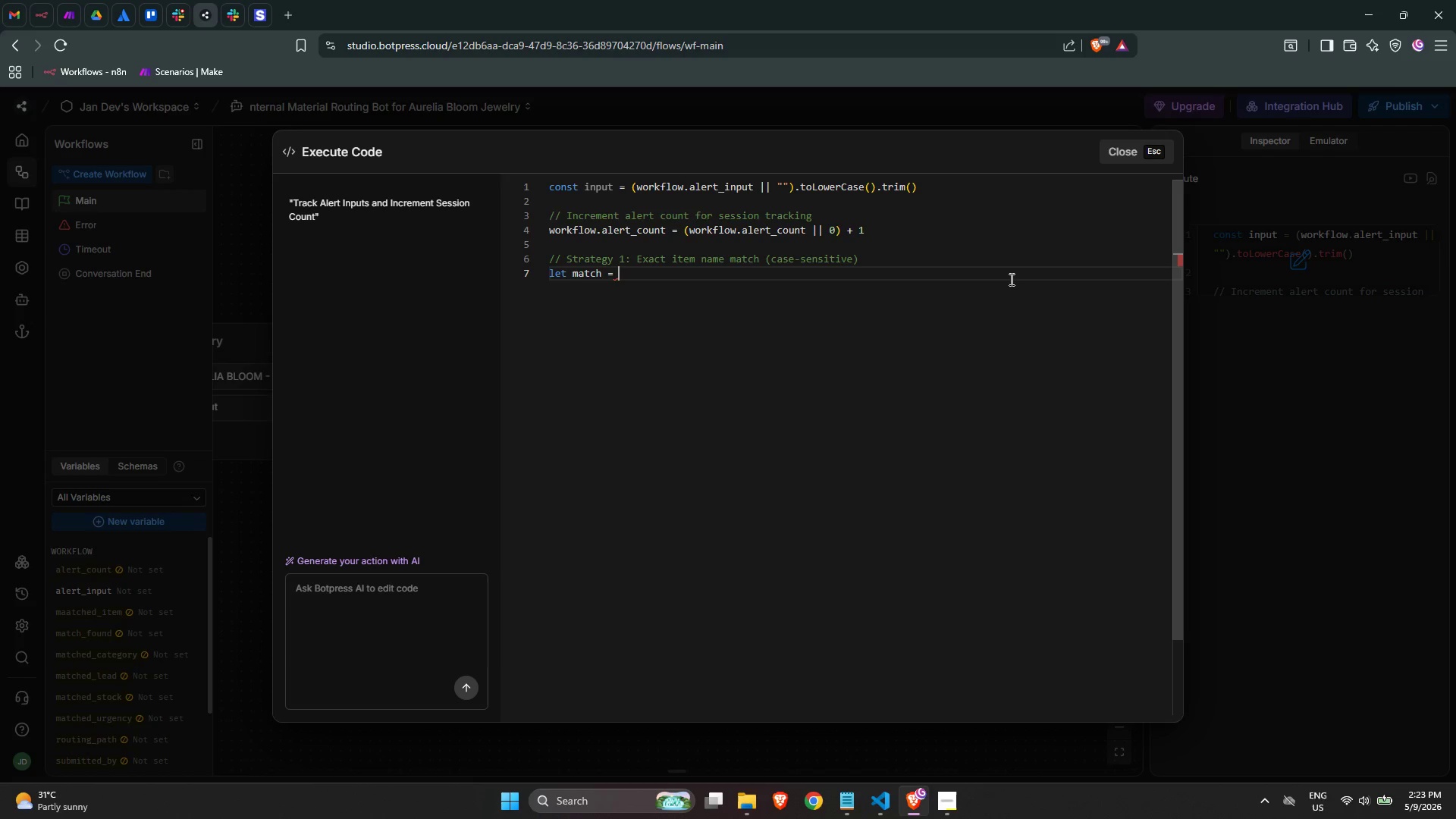 
left_click([1123, 146])
 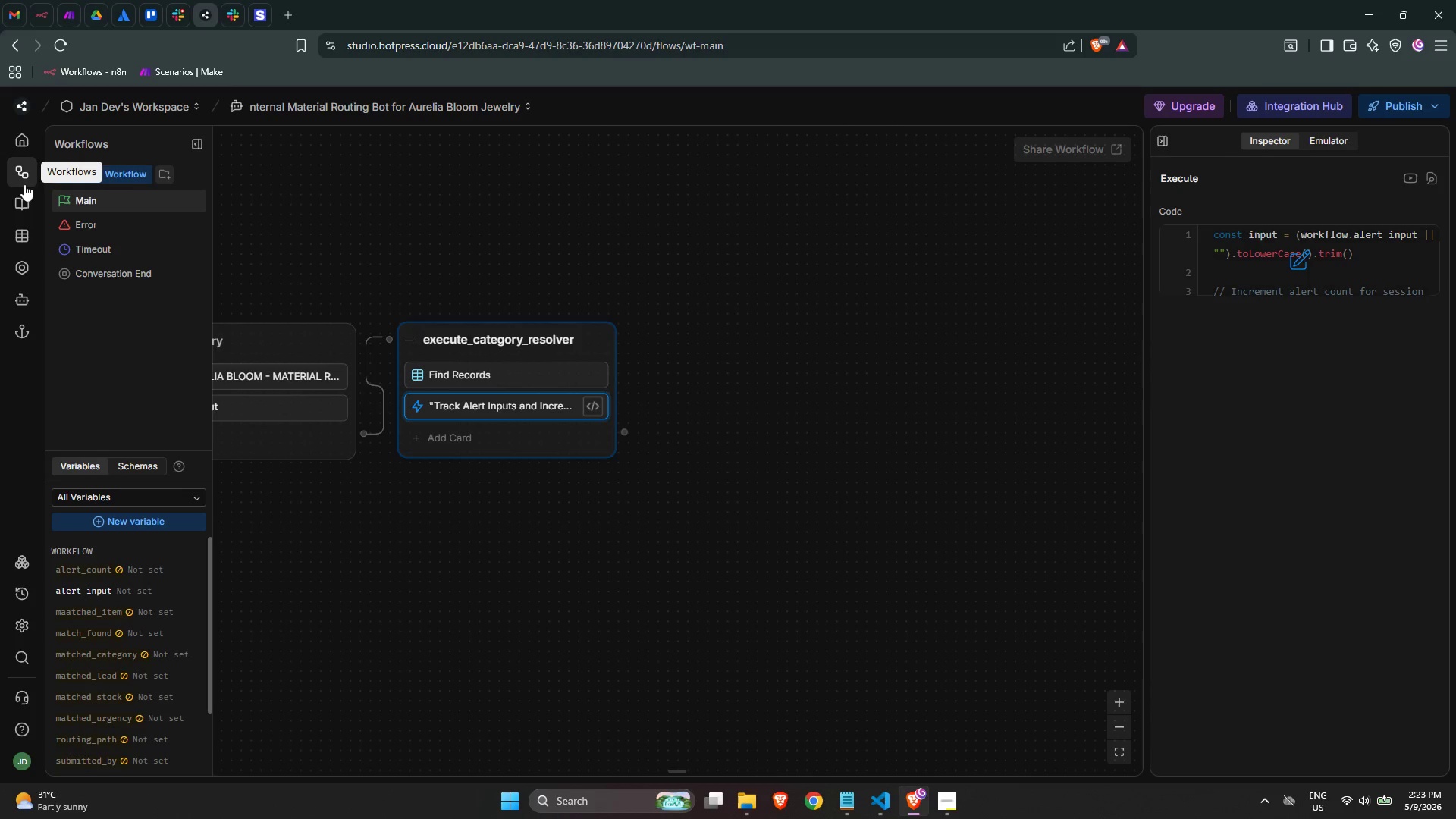 
left_click([27, 243])
 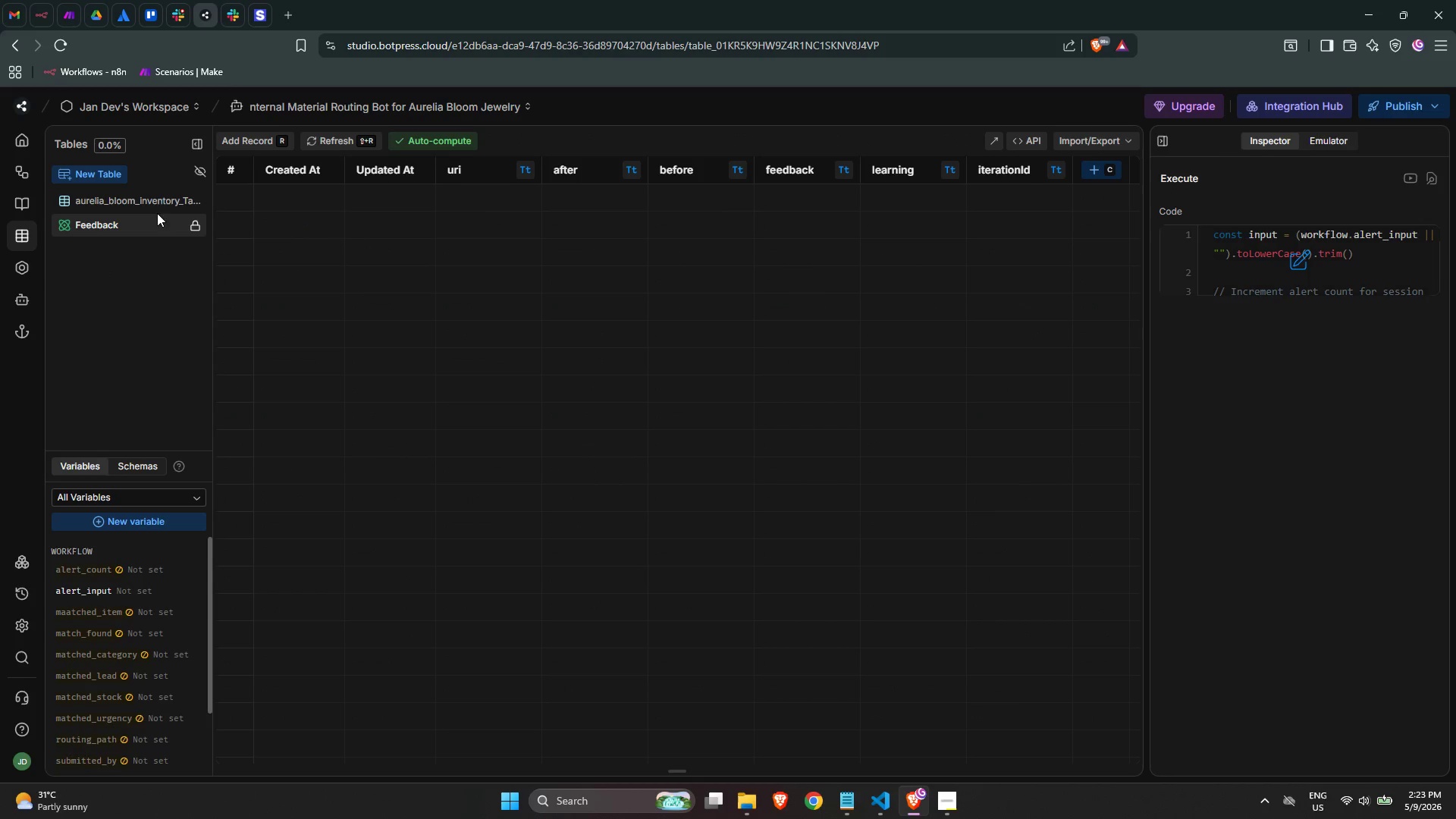 
left_click([140, 202])
 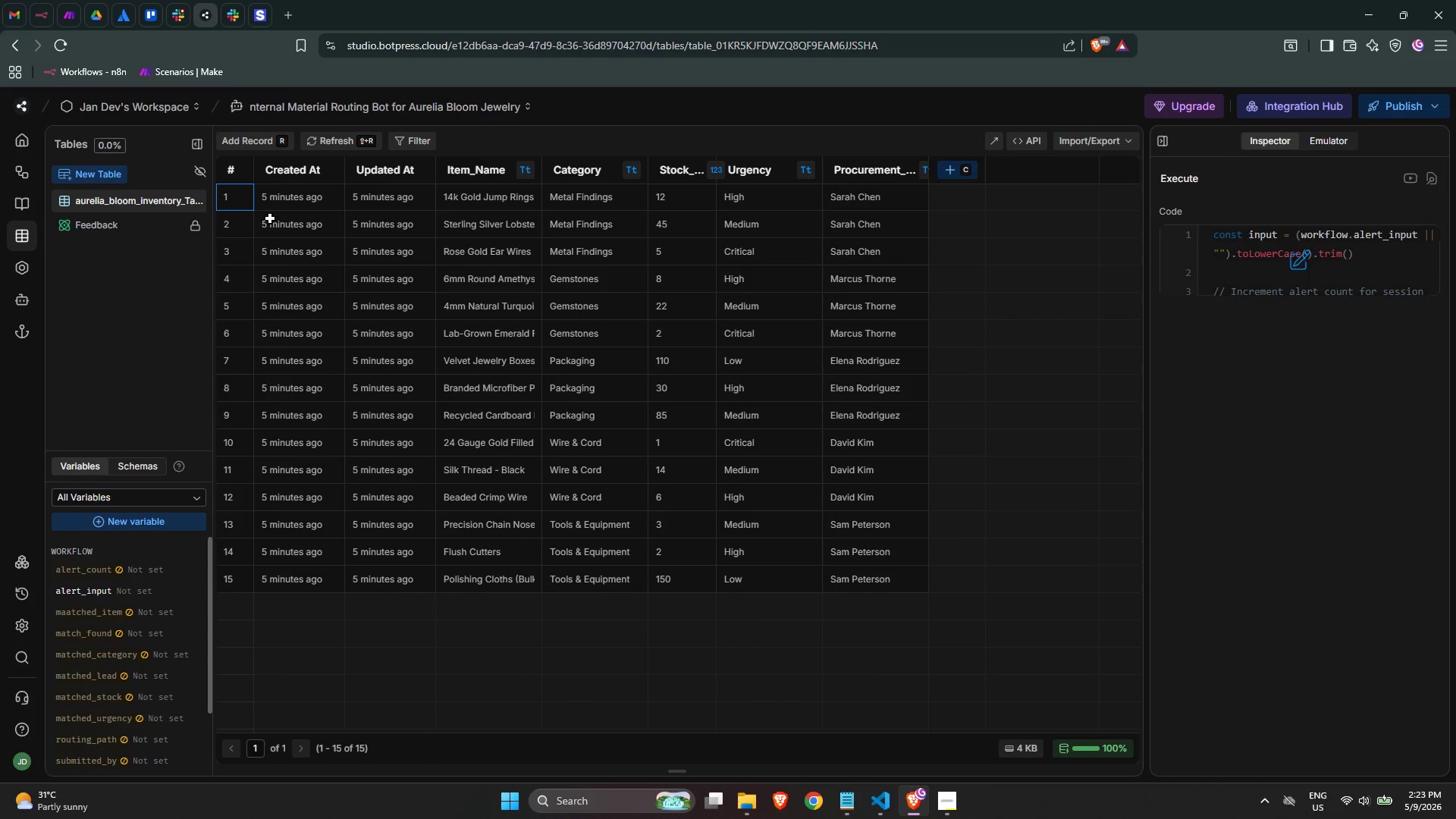 
scroll: coordinate [470, 295], scroll_direction: down, amount: 1.0
 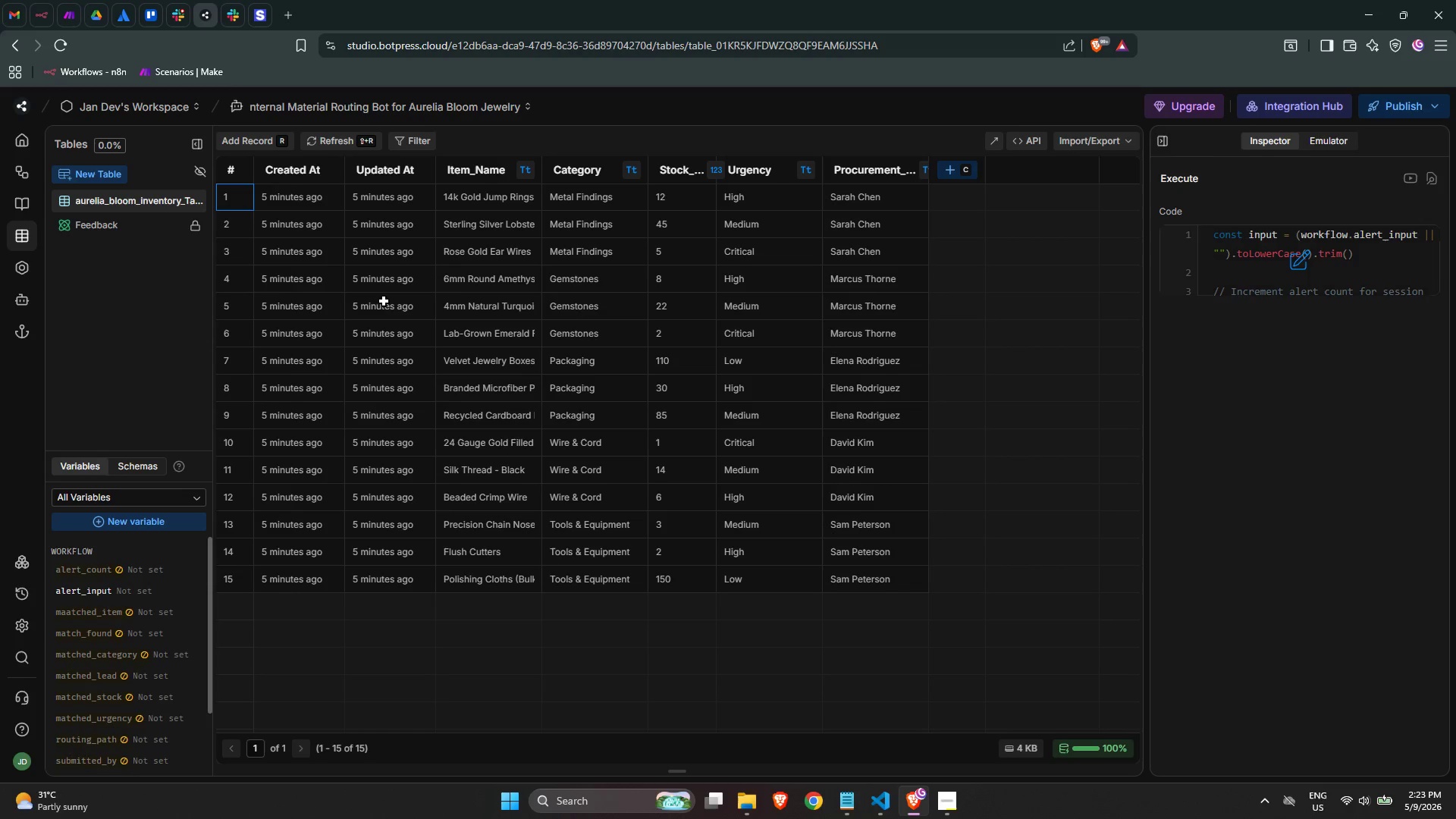 
wait(8.82)
 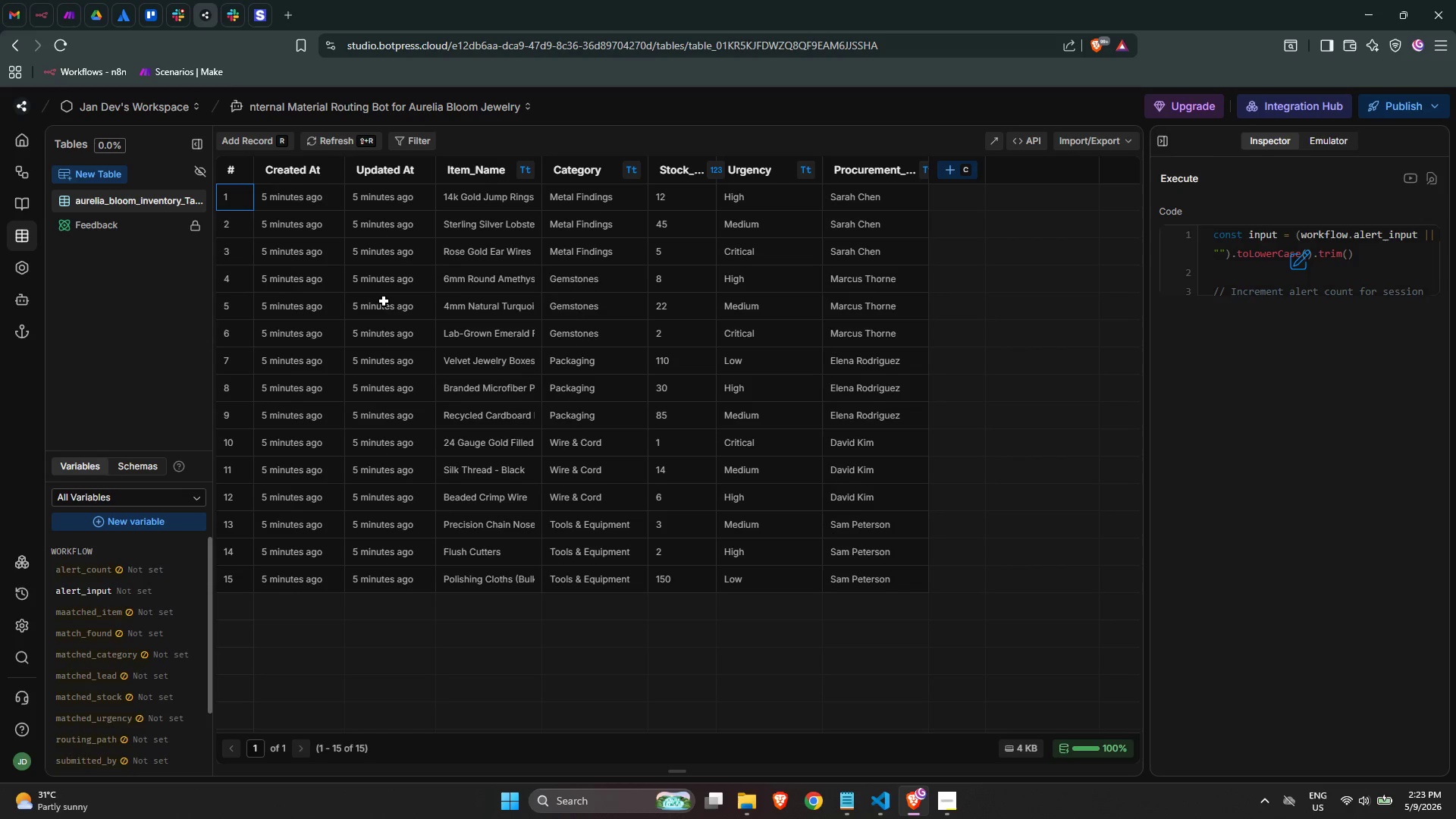 
left_click([13, 171])
 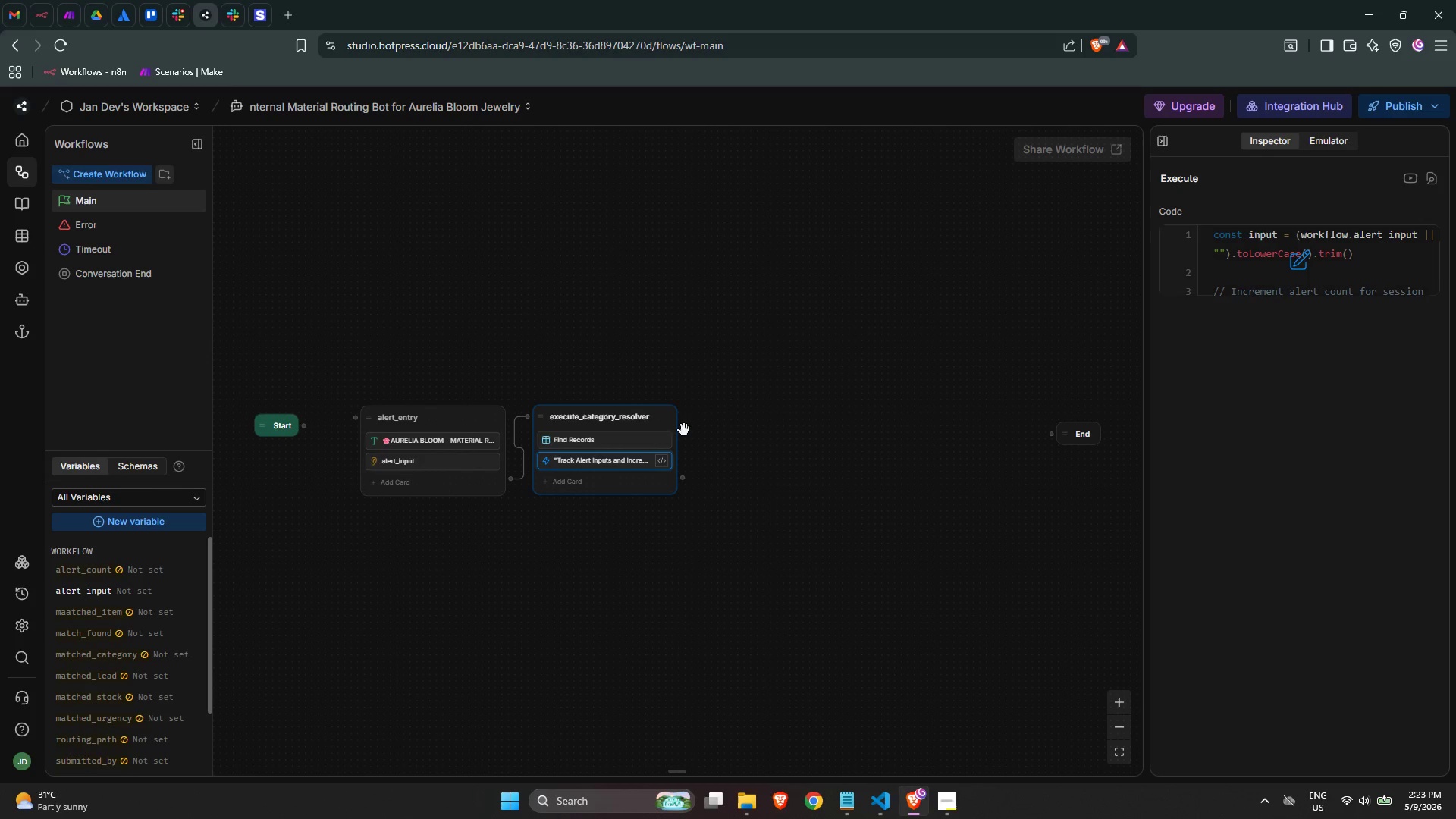 
scroll: coordinate [661, 431], scroll_direction: up, amount: 4.0
 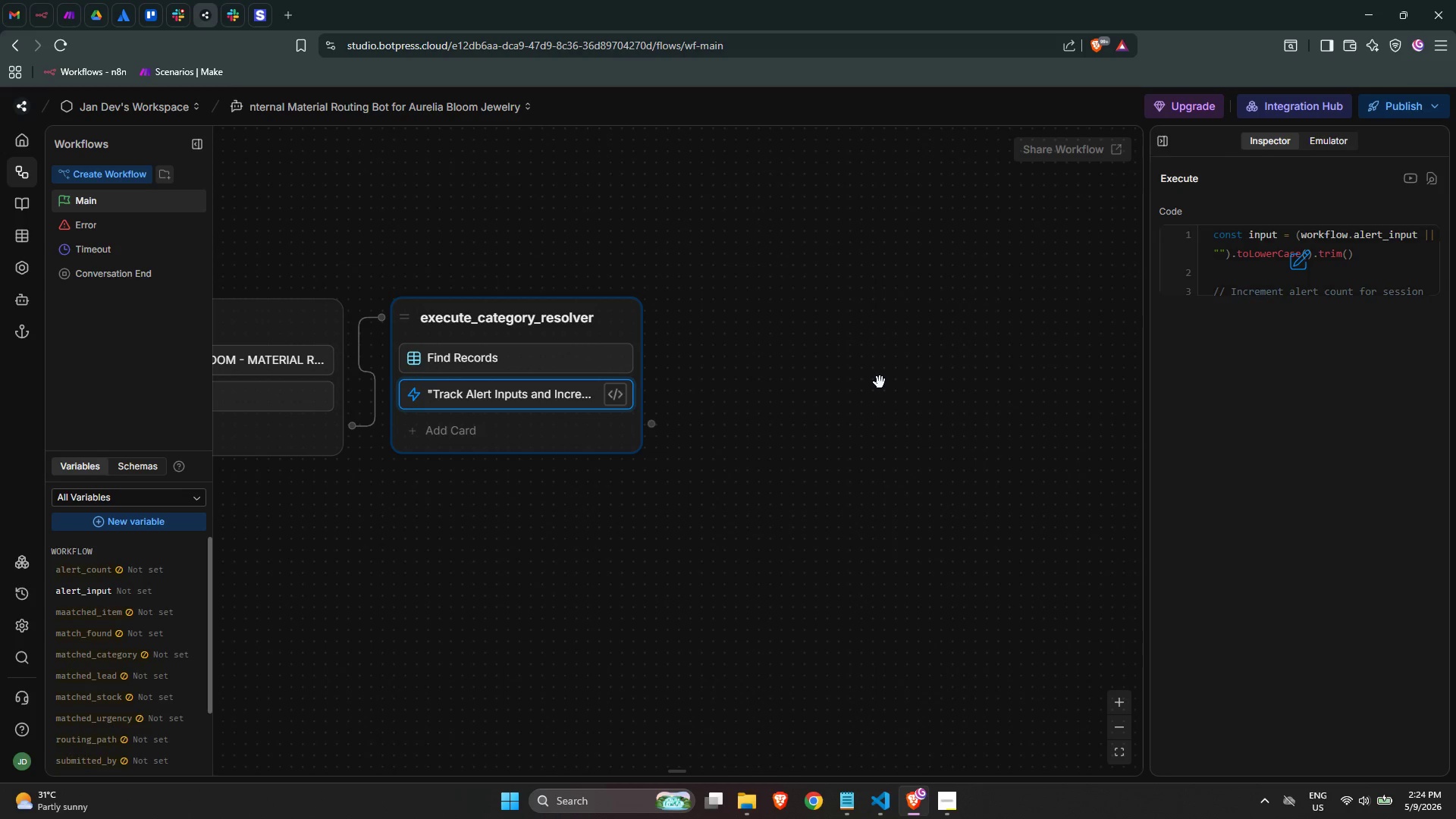 
wait(5.52)
 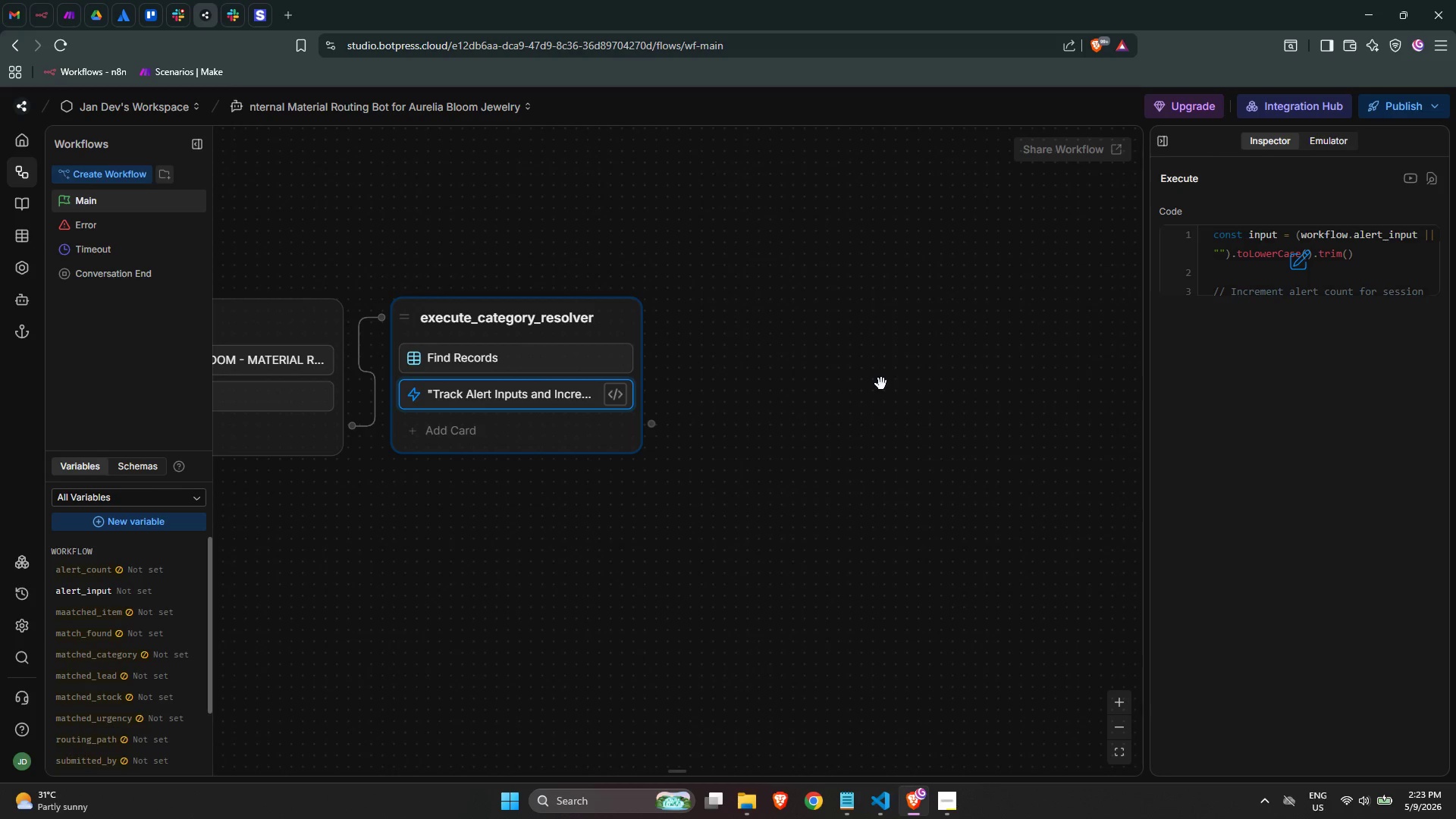 
left_click([1338, 243])
 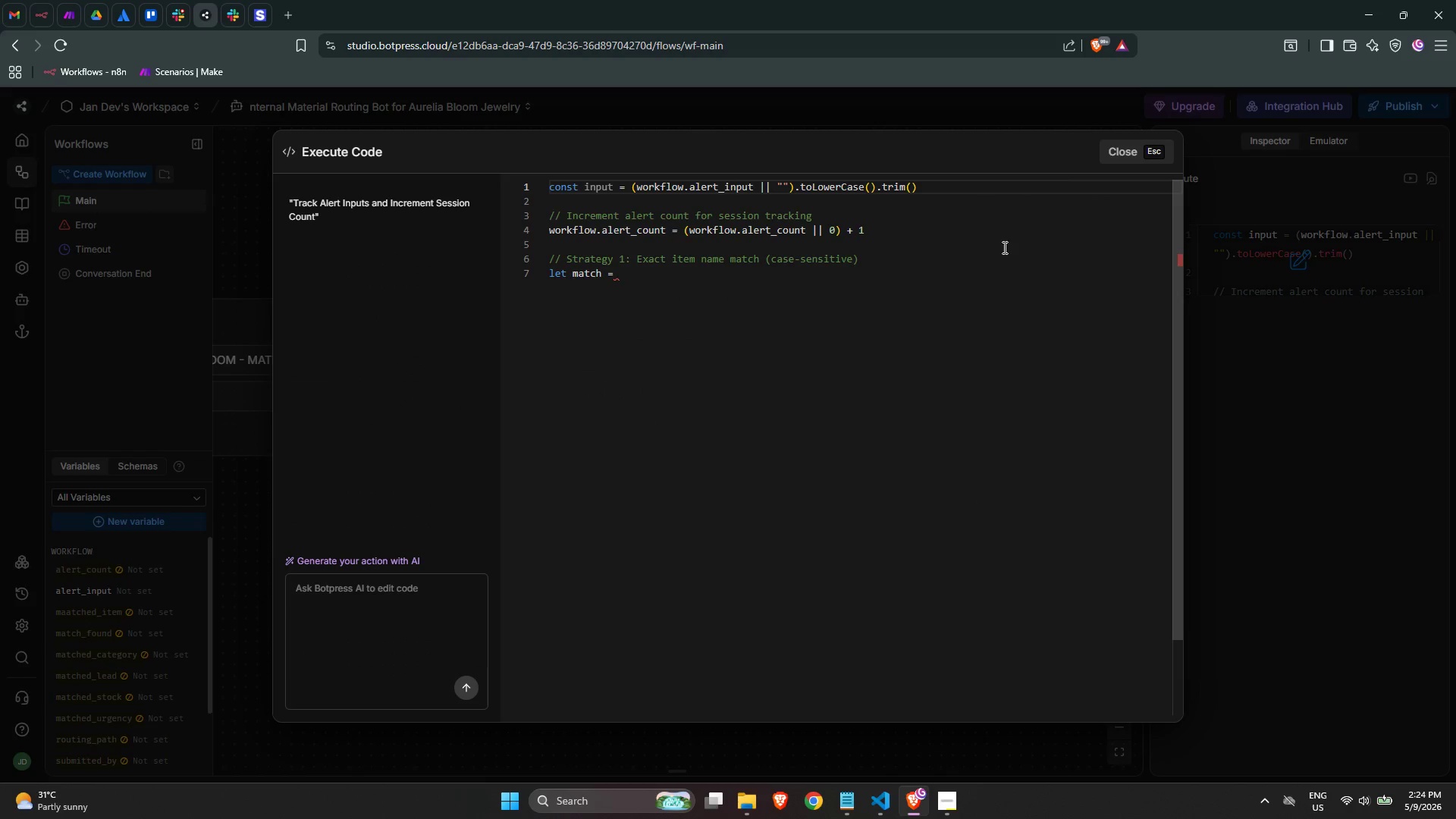 
left_click([1335, 300])
 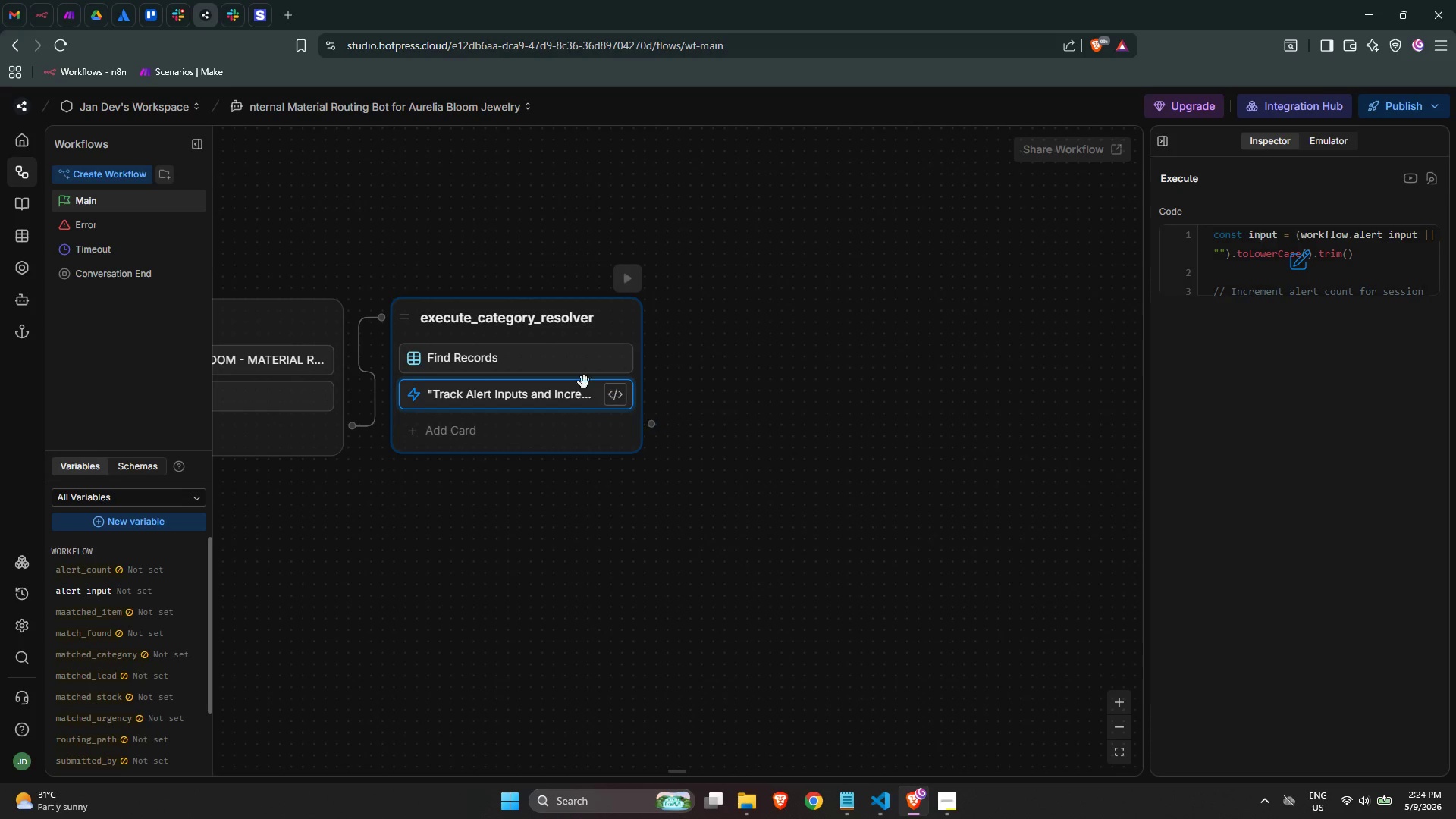 
left_click([550, 362])
 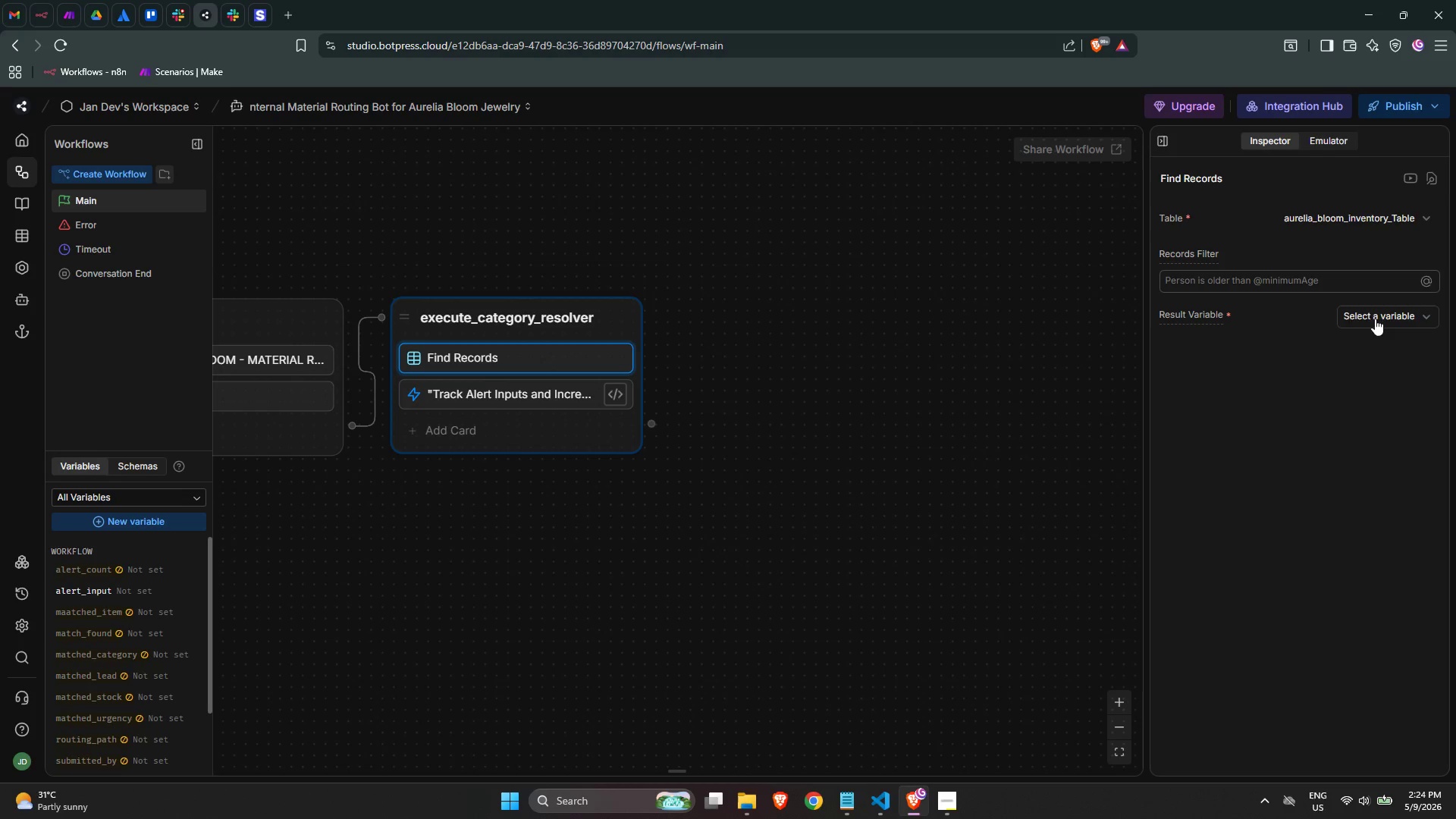 
left_click([1363, 309])
 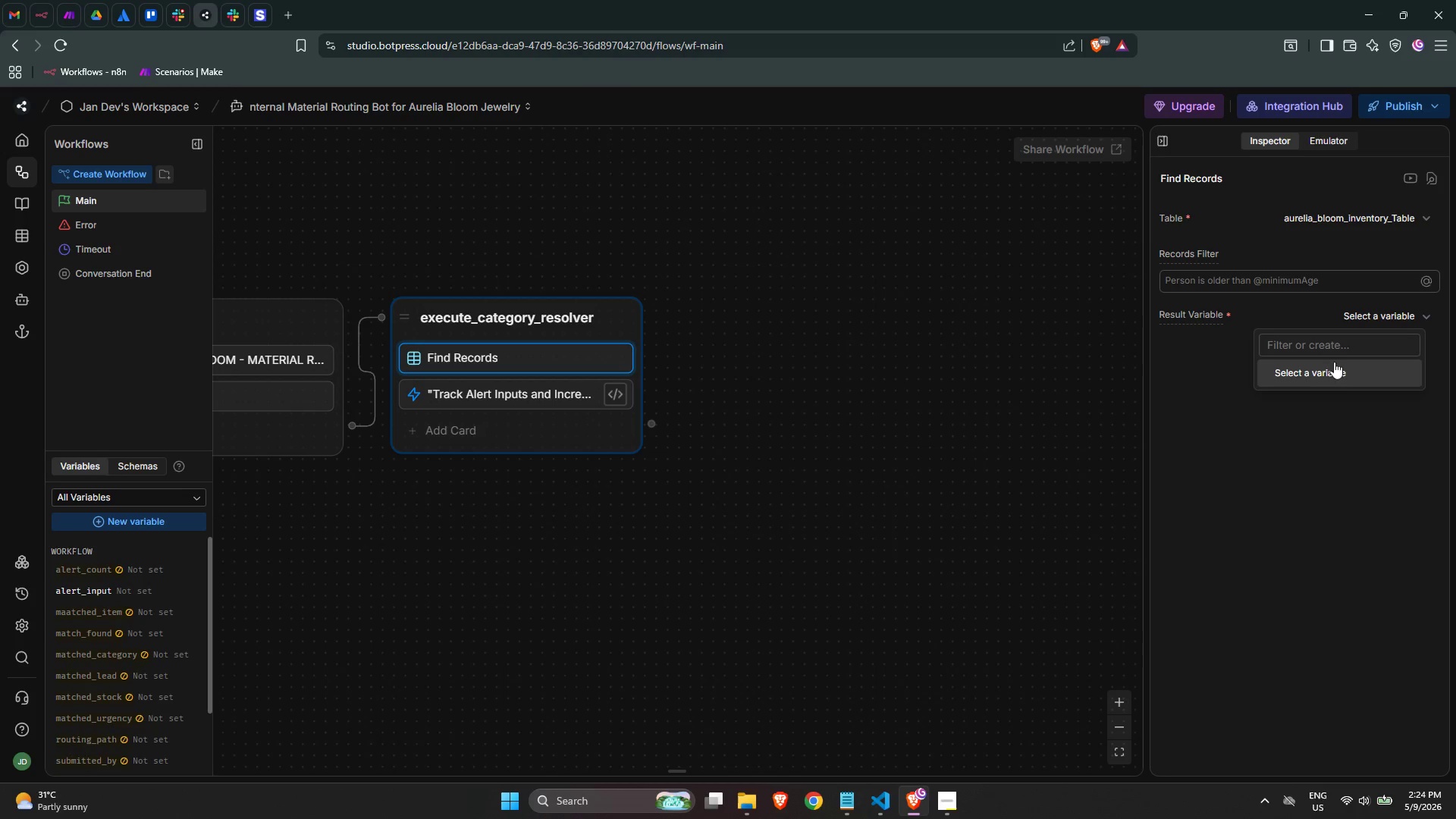 
left_click([1328, 369])
 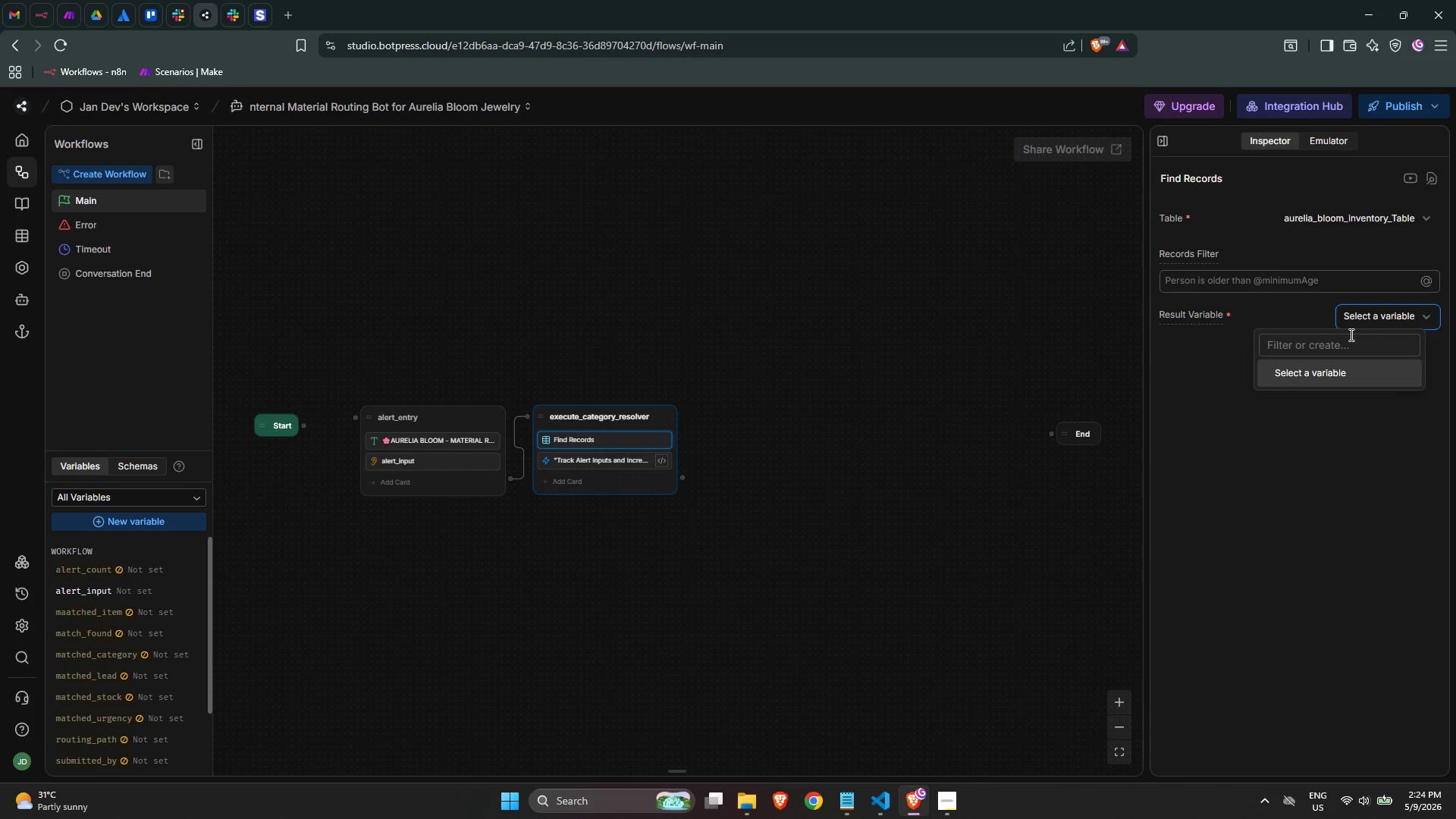 
left_click([1321, 351])
 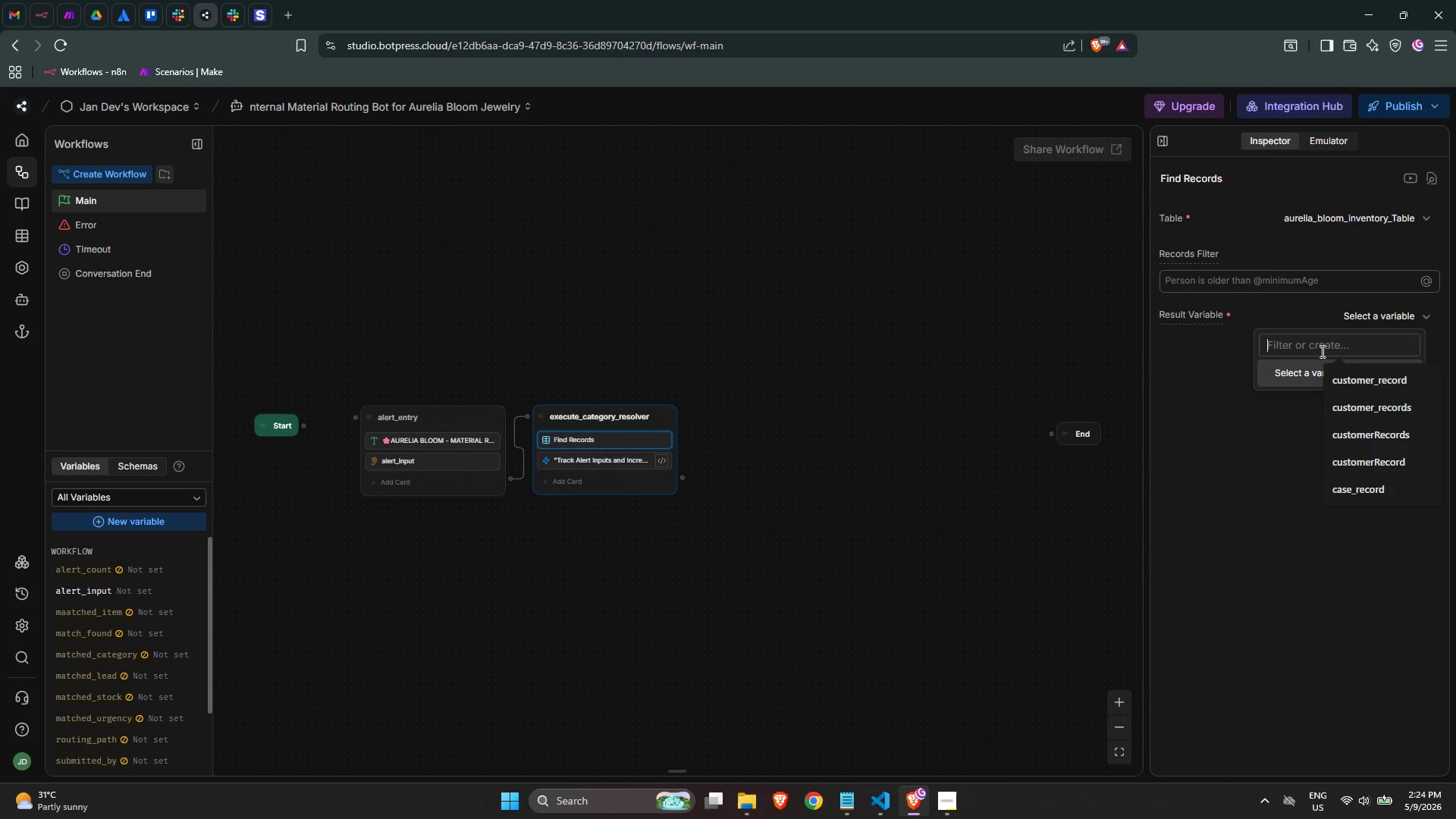 
type(invetory_recordd)
key(Backspace)
type(s)
 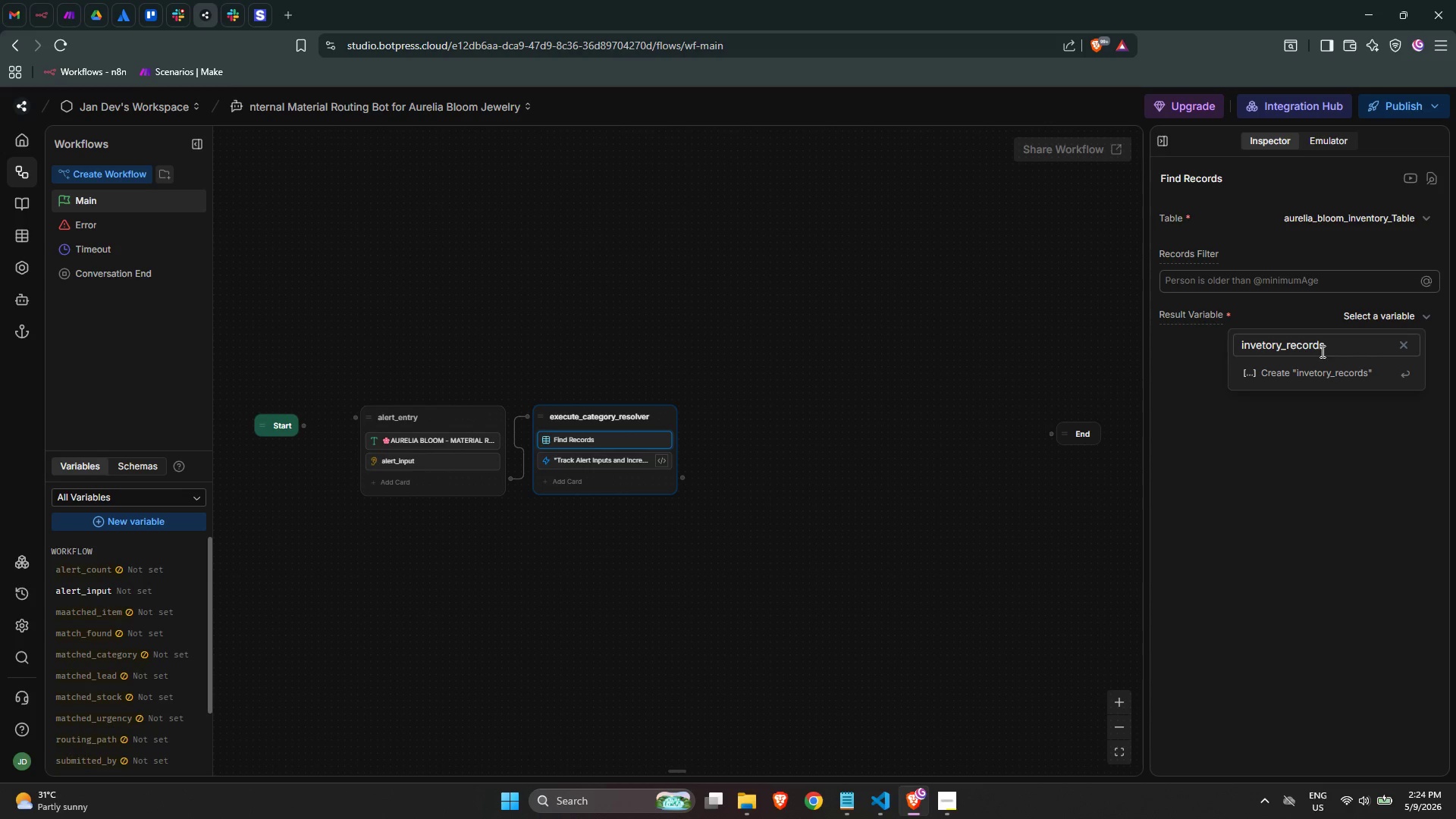 
left_click([1324, 368])
 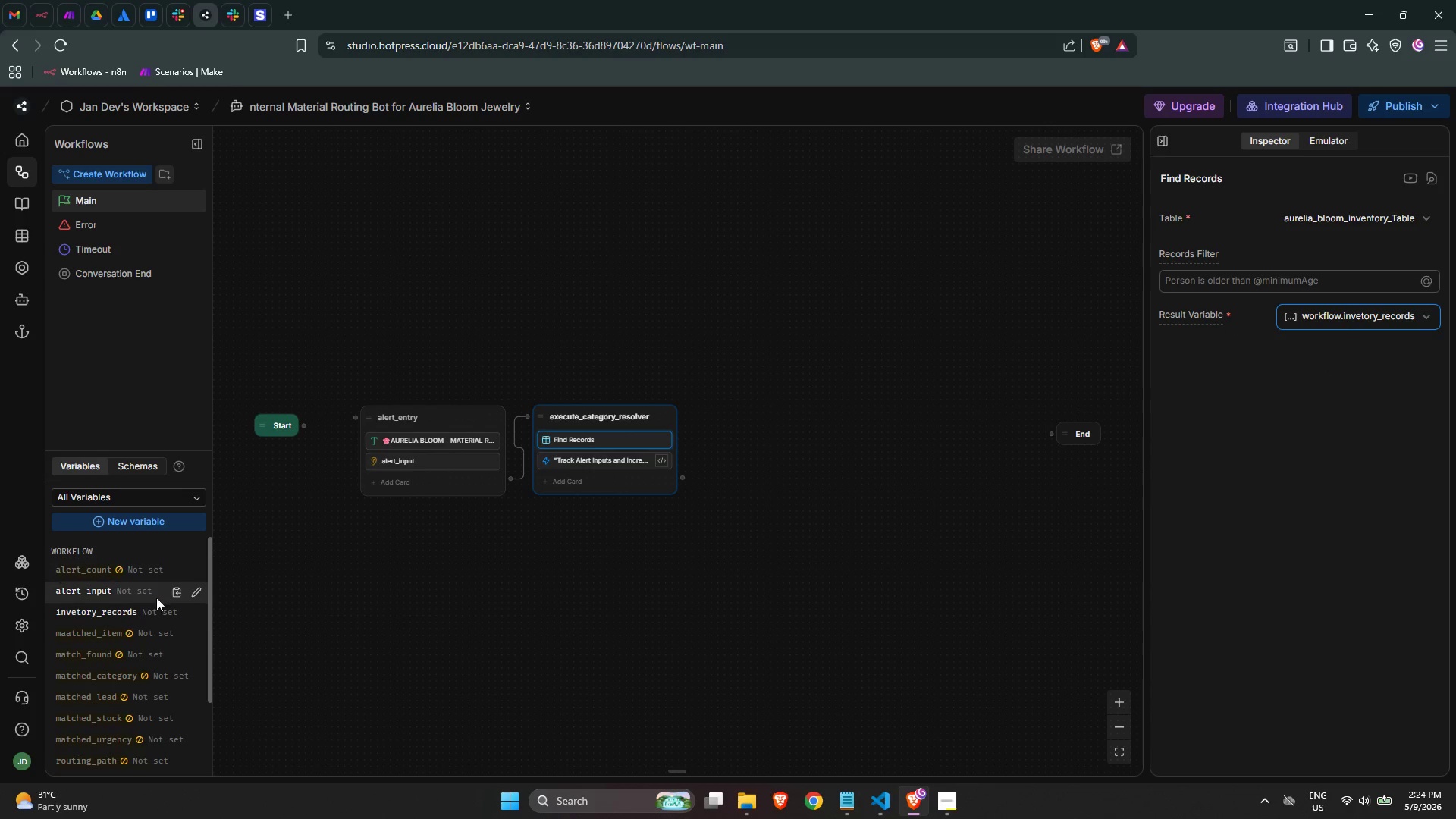 
left_click([194, 614])
 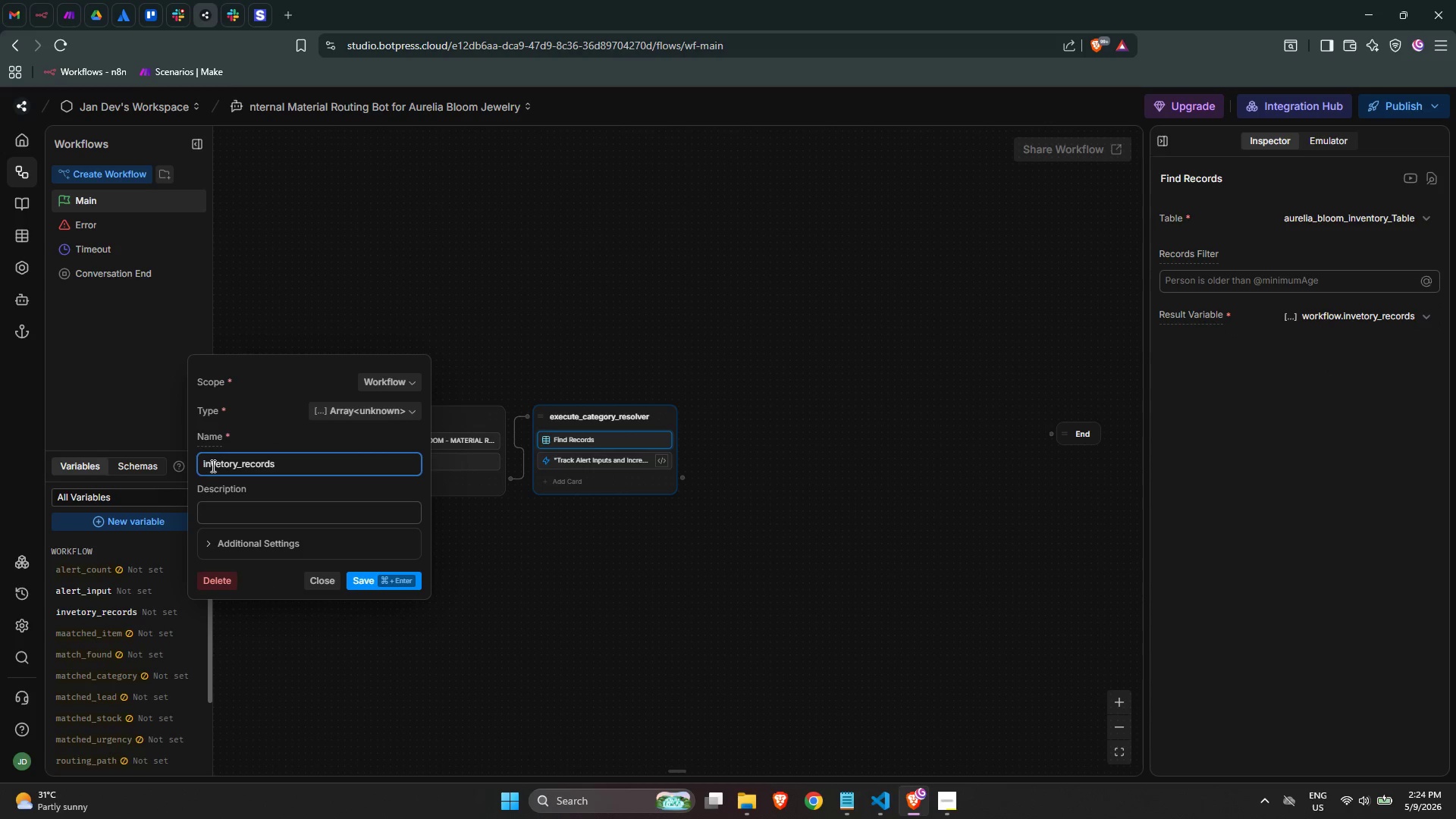 
left_click([220, 468])
 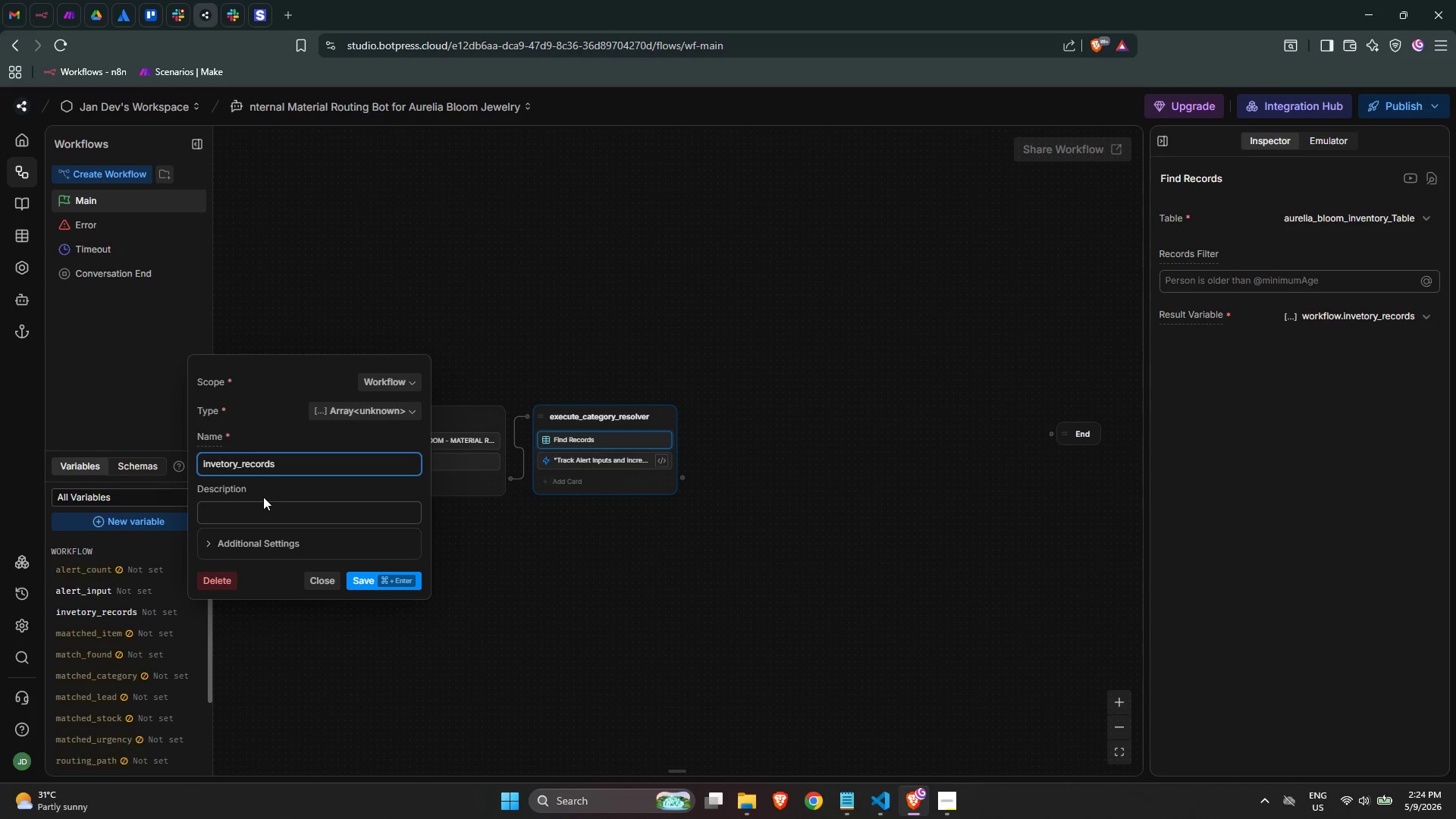 
key(N)
 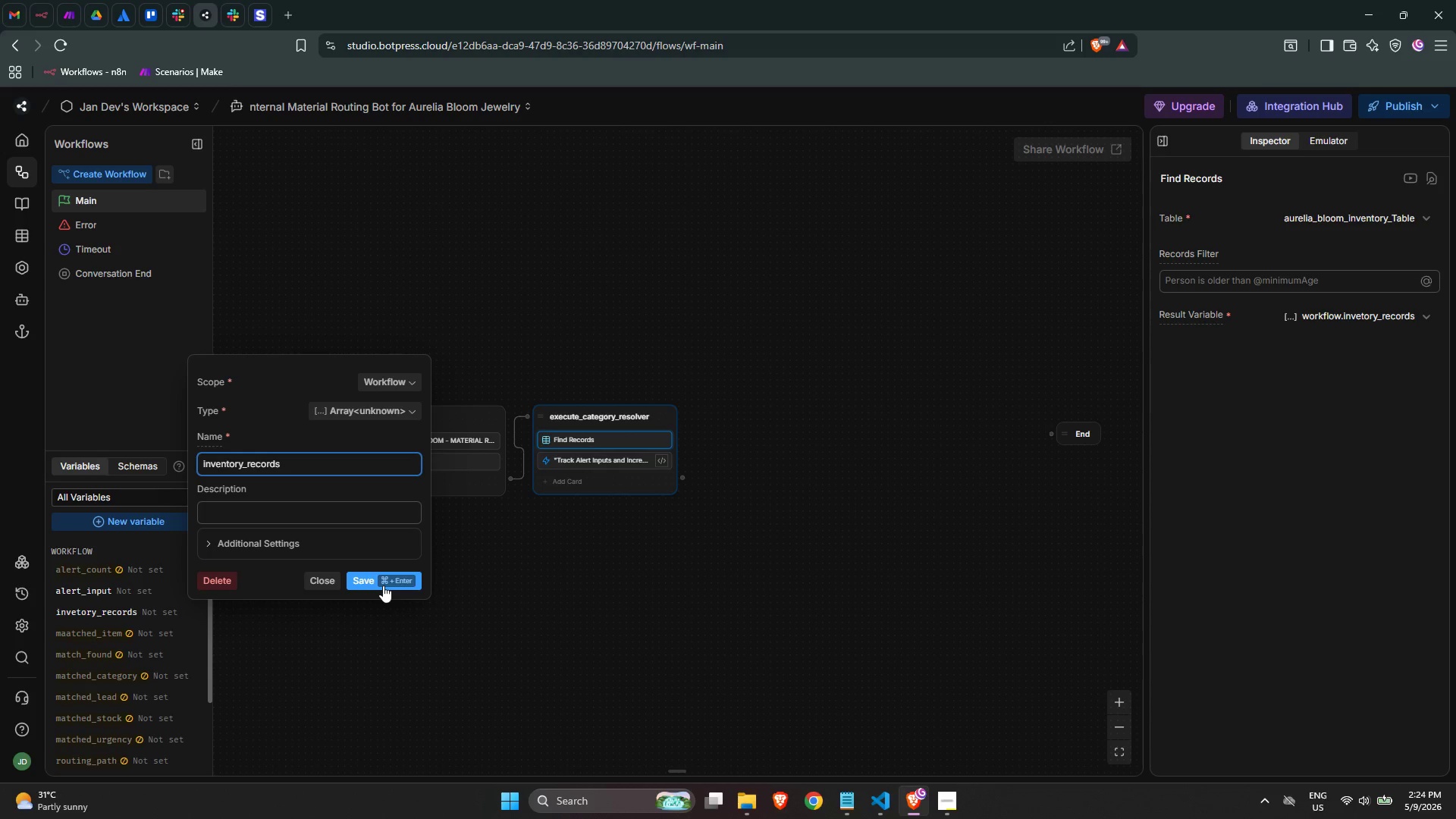 
left_click([383, 585])
 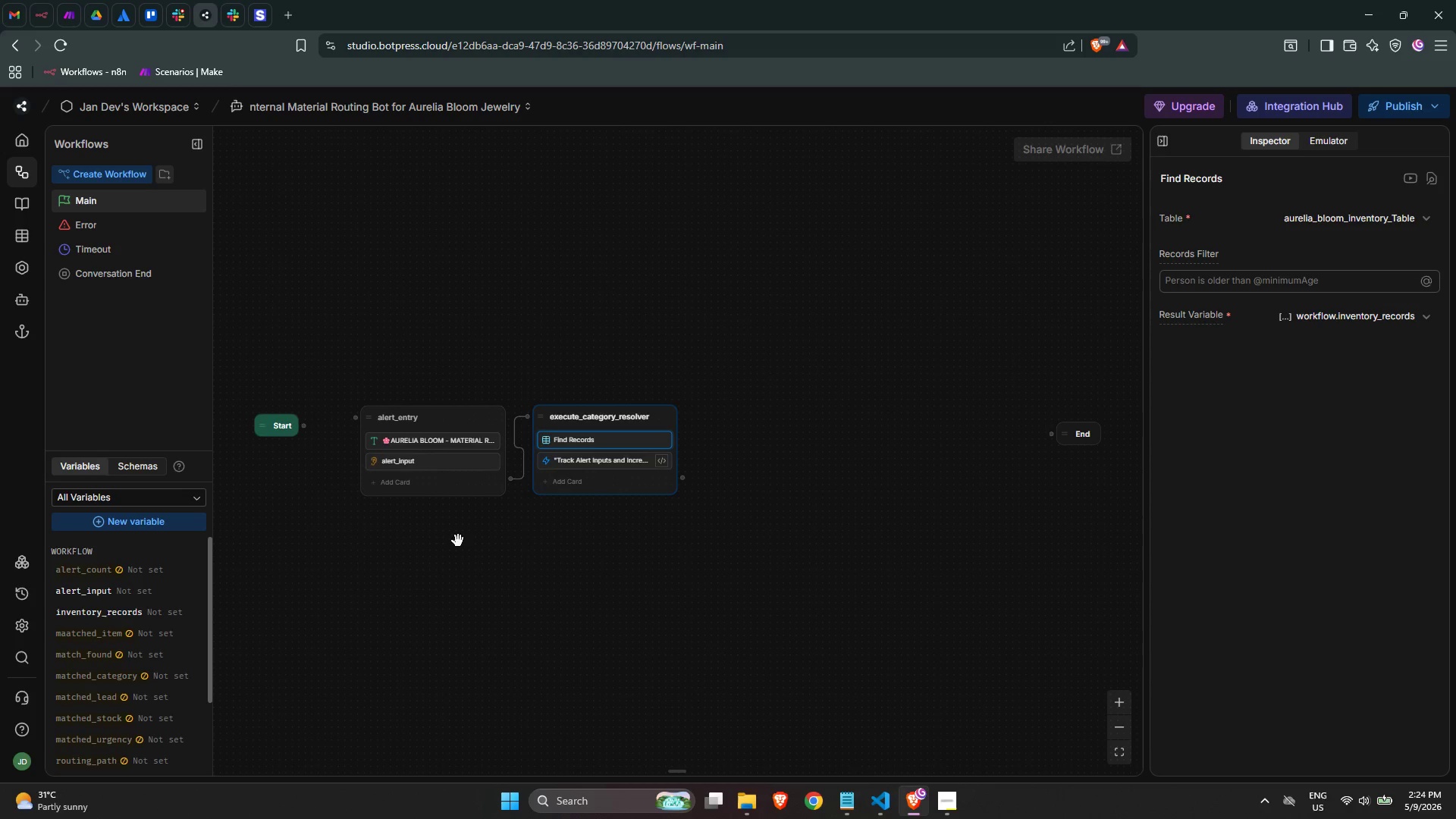 
scroll: coordinate [553, 535], scroll_direction: up, amount: 4.0
 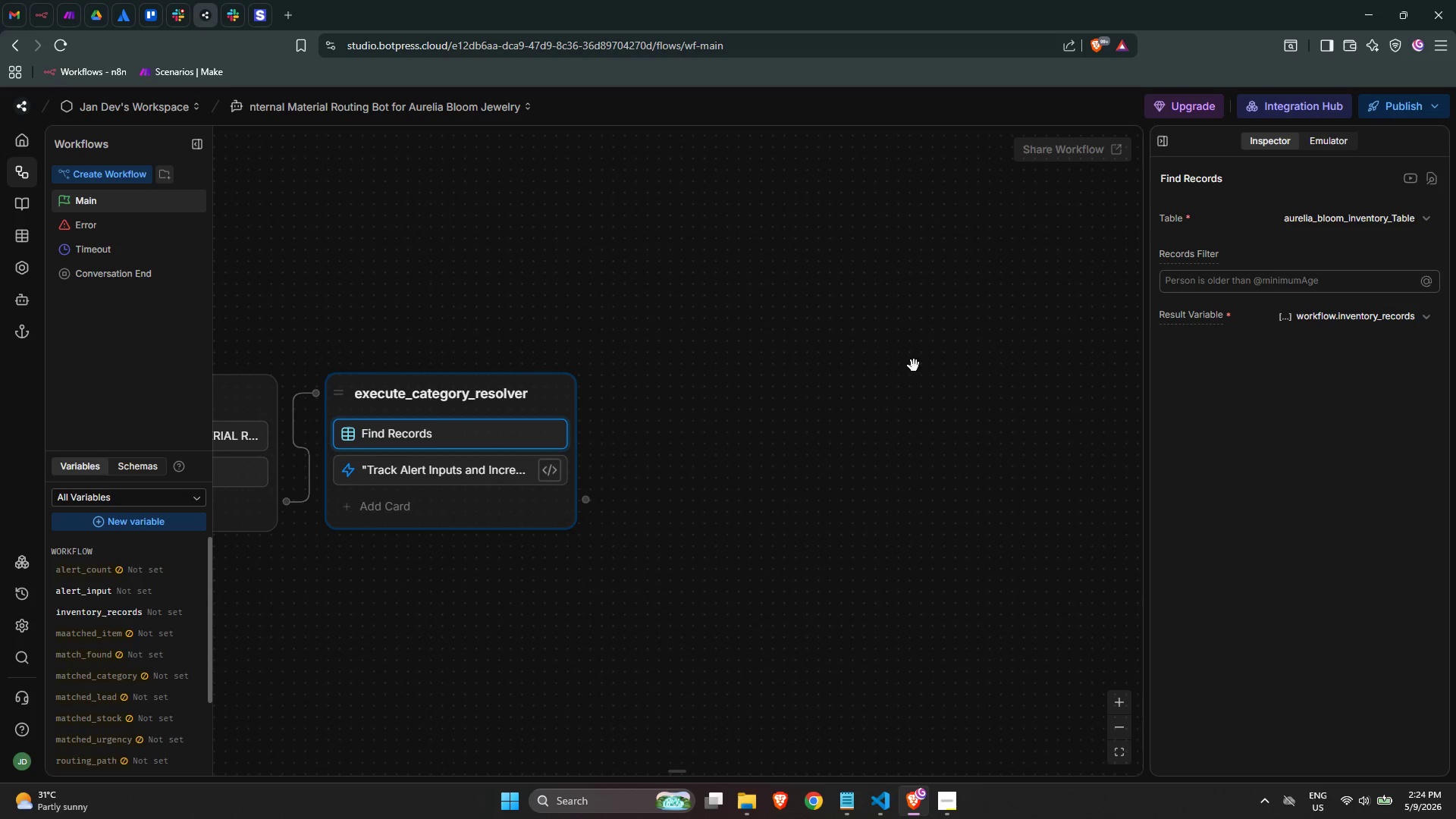 
left_click([516, 473])
 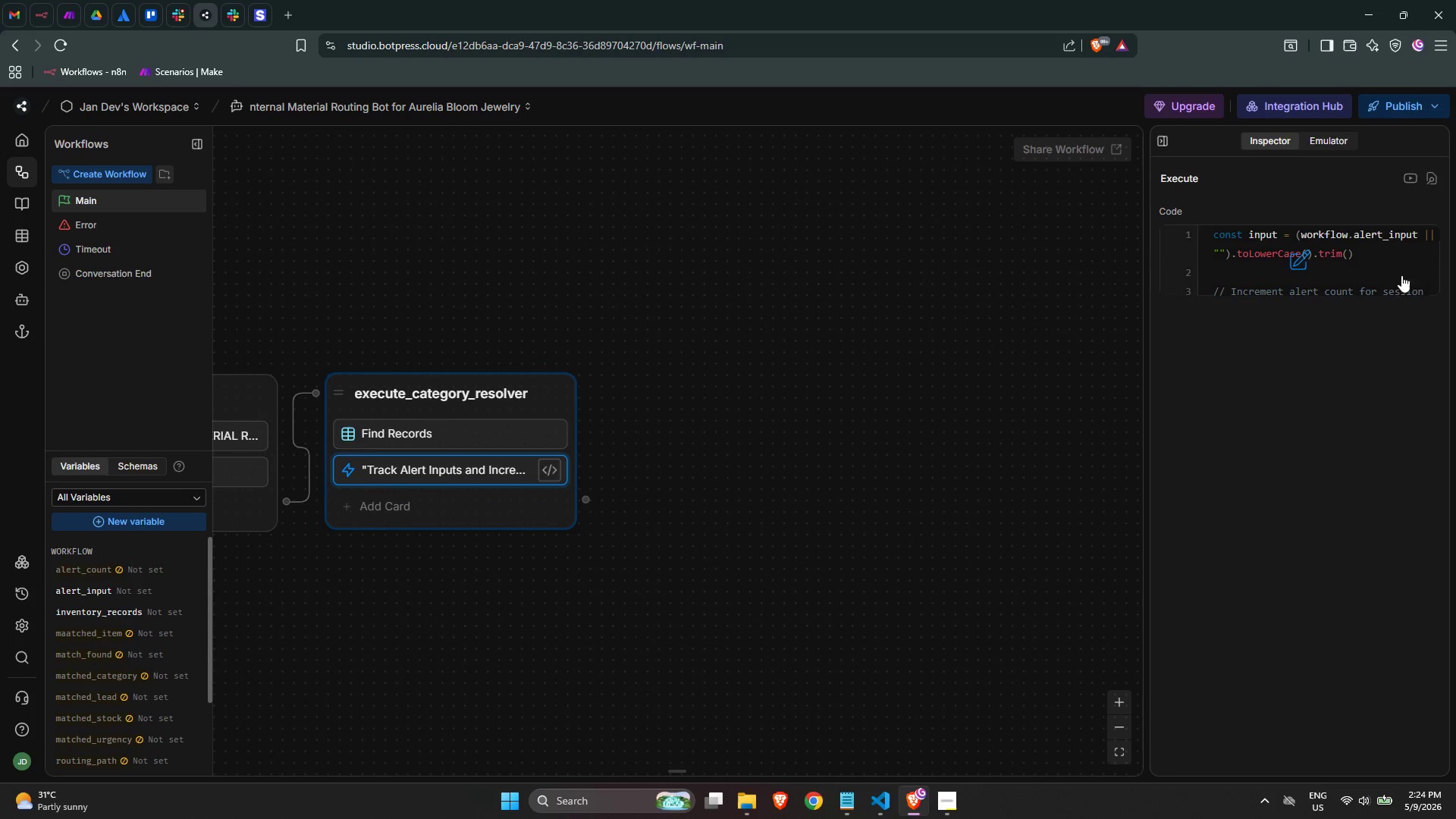 
left_click([1385, 268])
 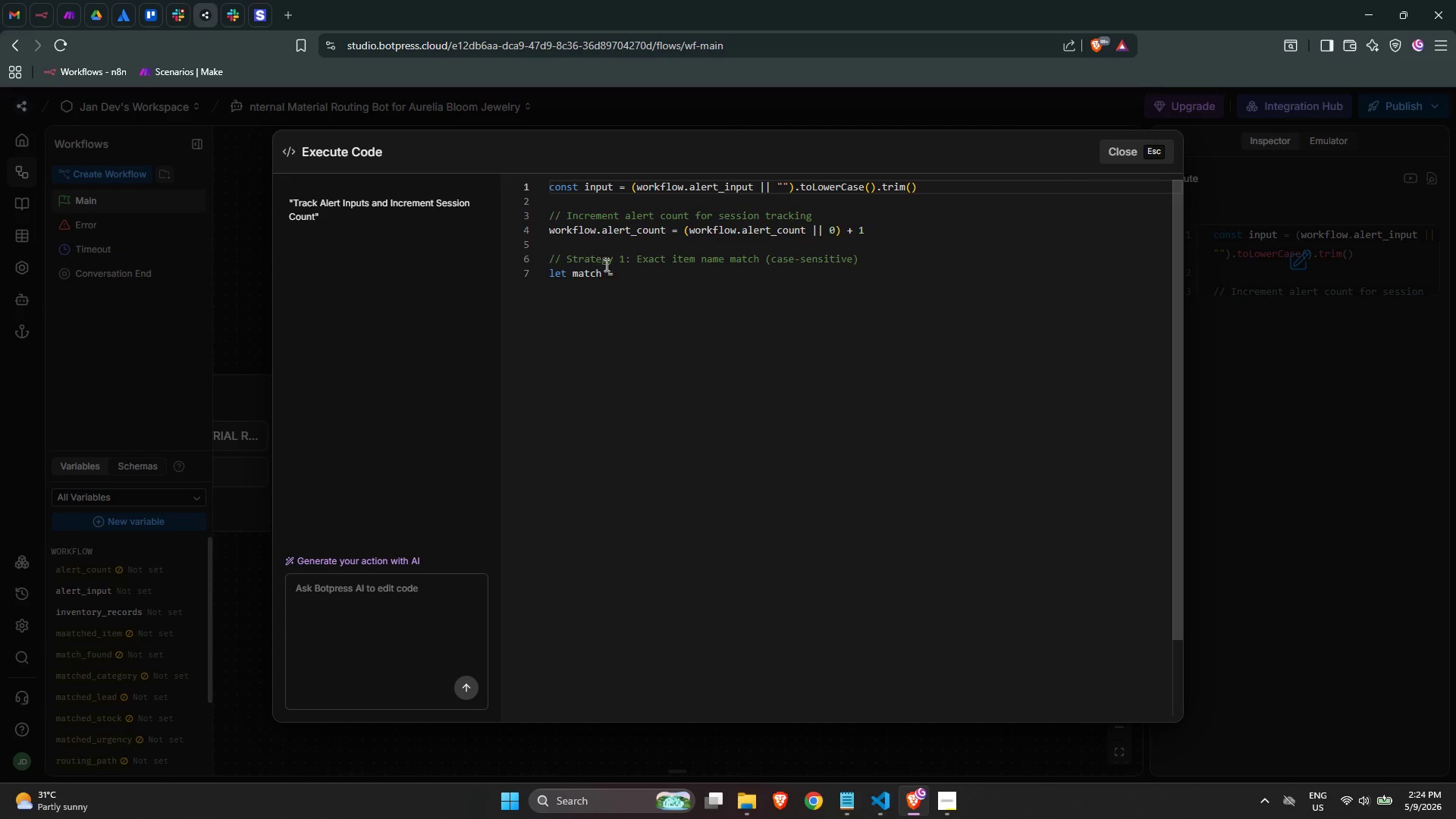 
left_click([628, 271])
 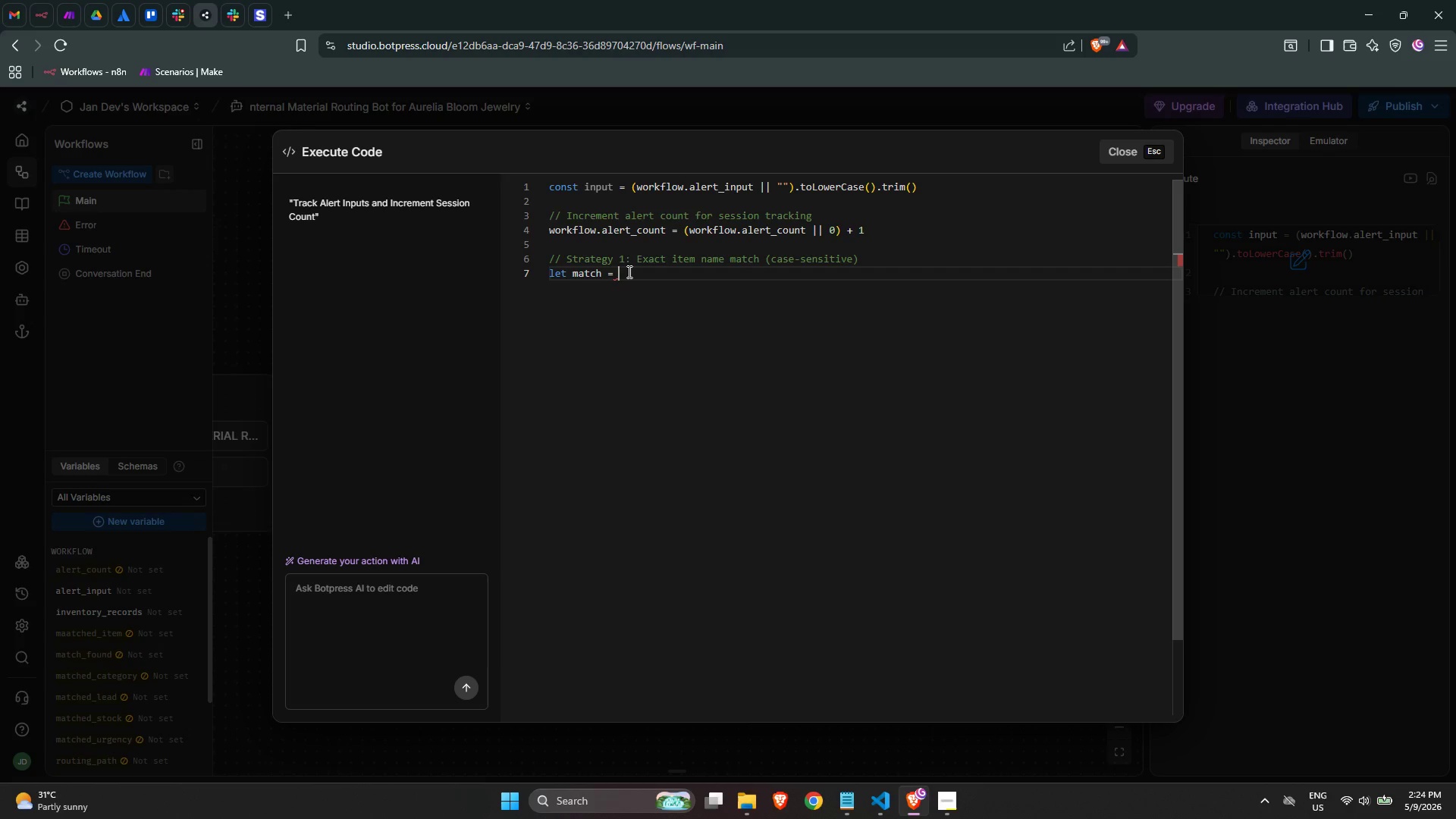 
wait(9.12)
 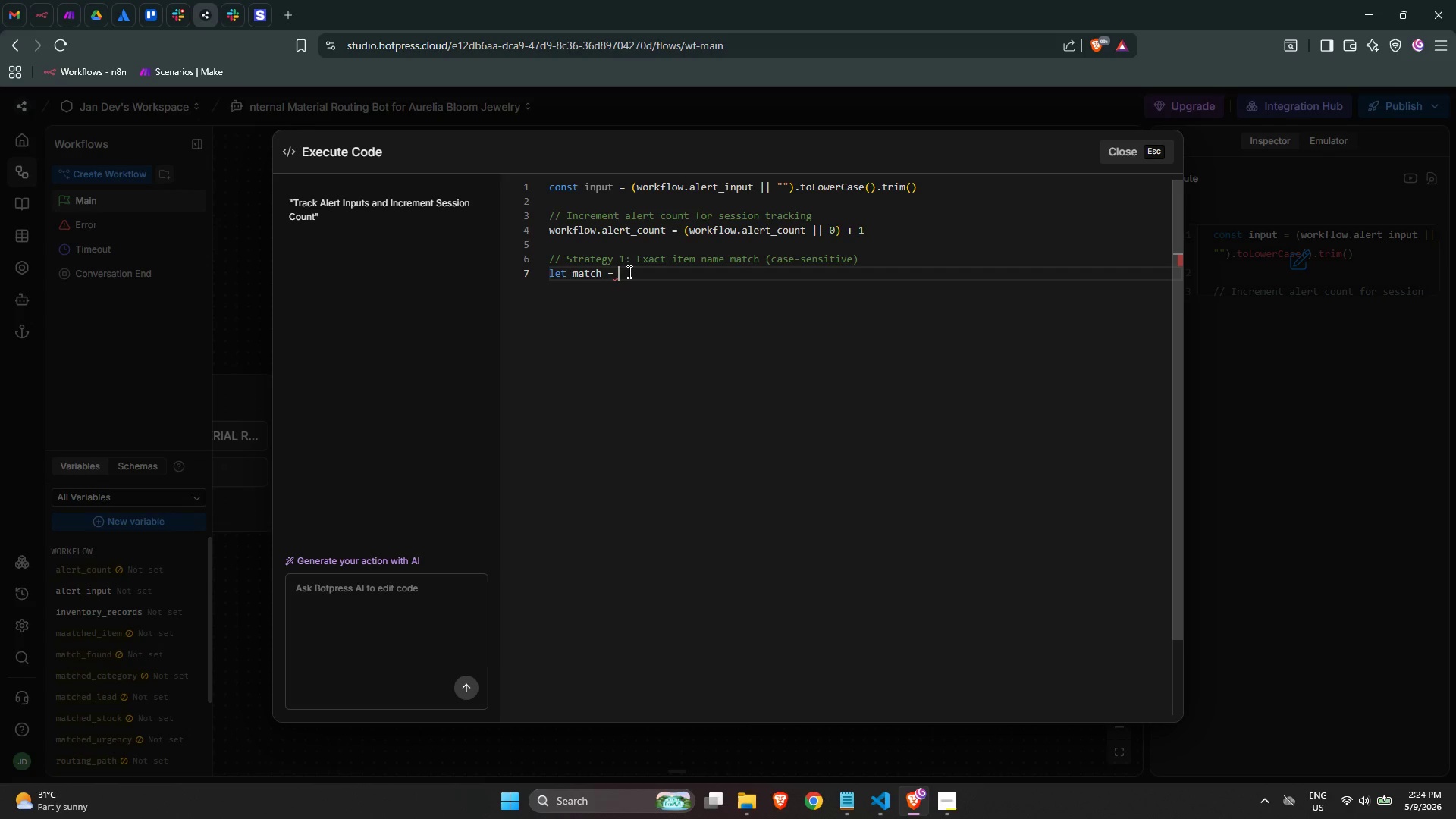 
type(in)
key(Backspace)
key(Backspace)
 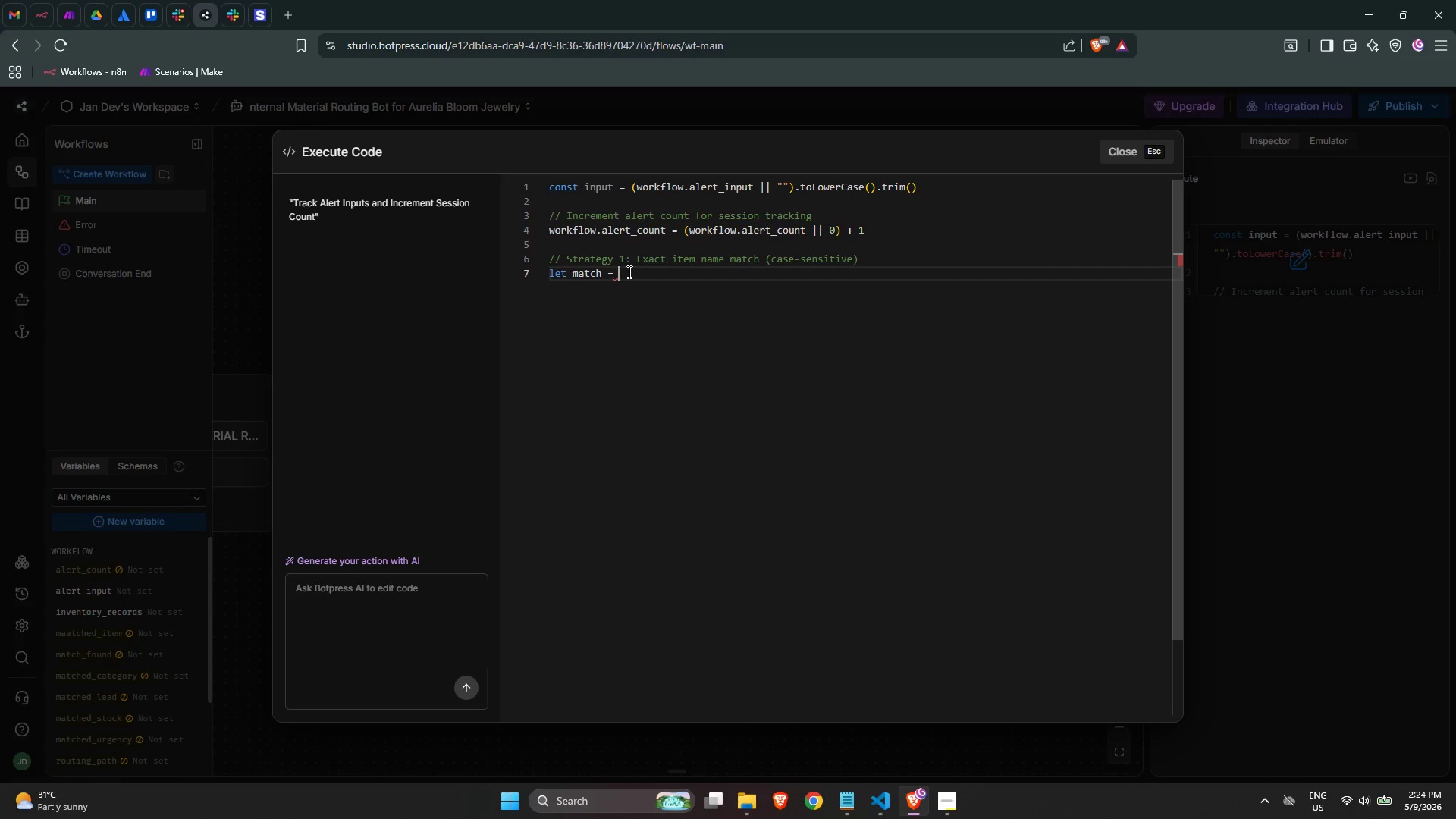 
type(wo)
 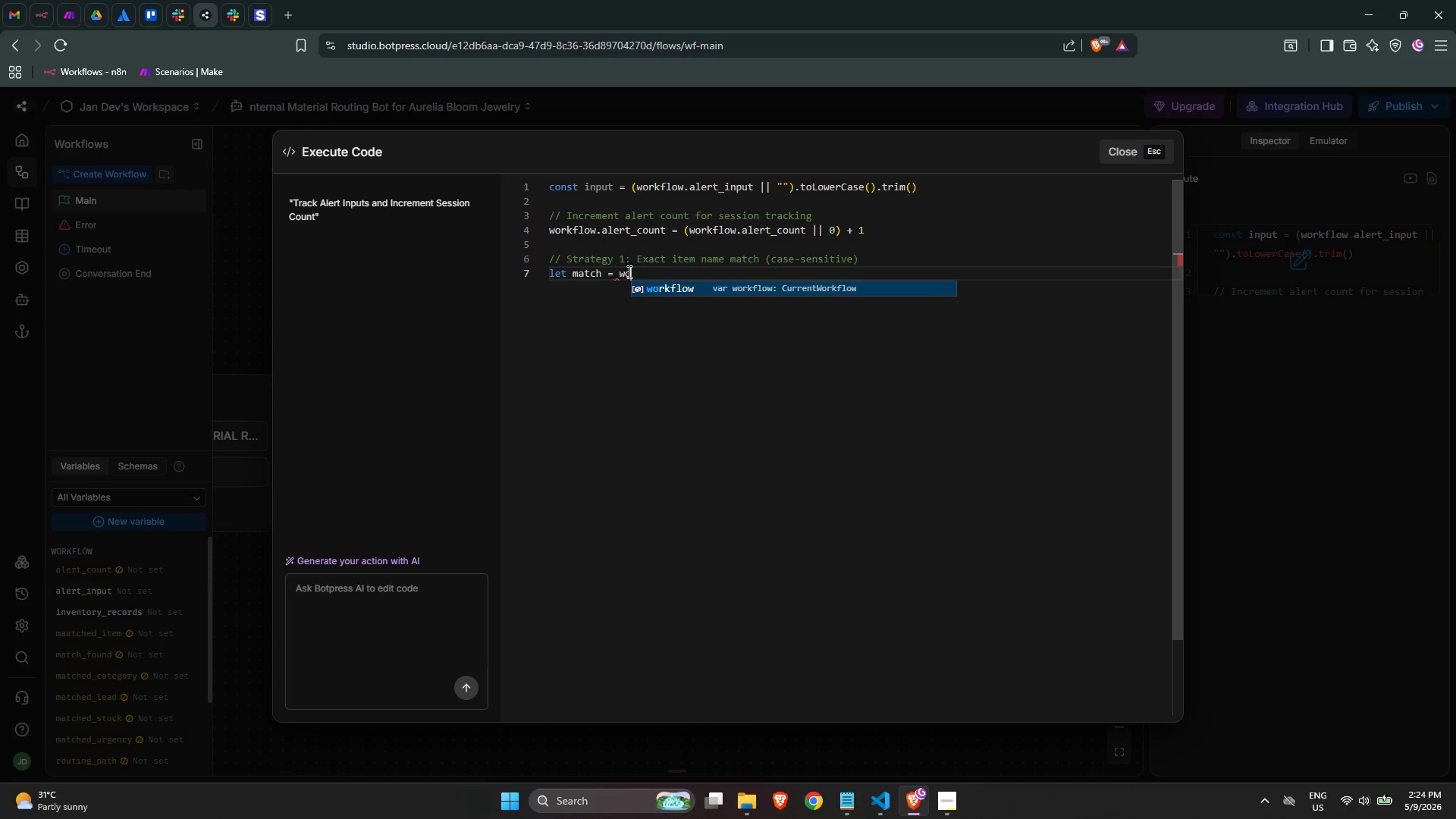 
key(Enter)
 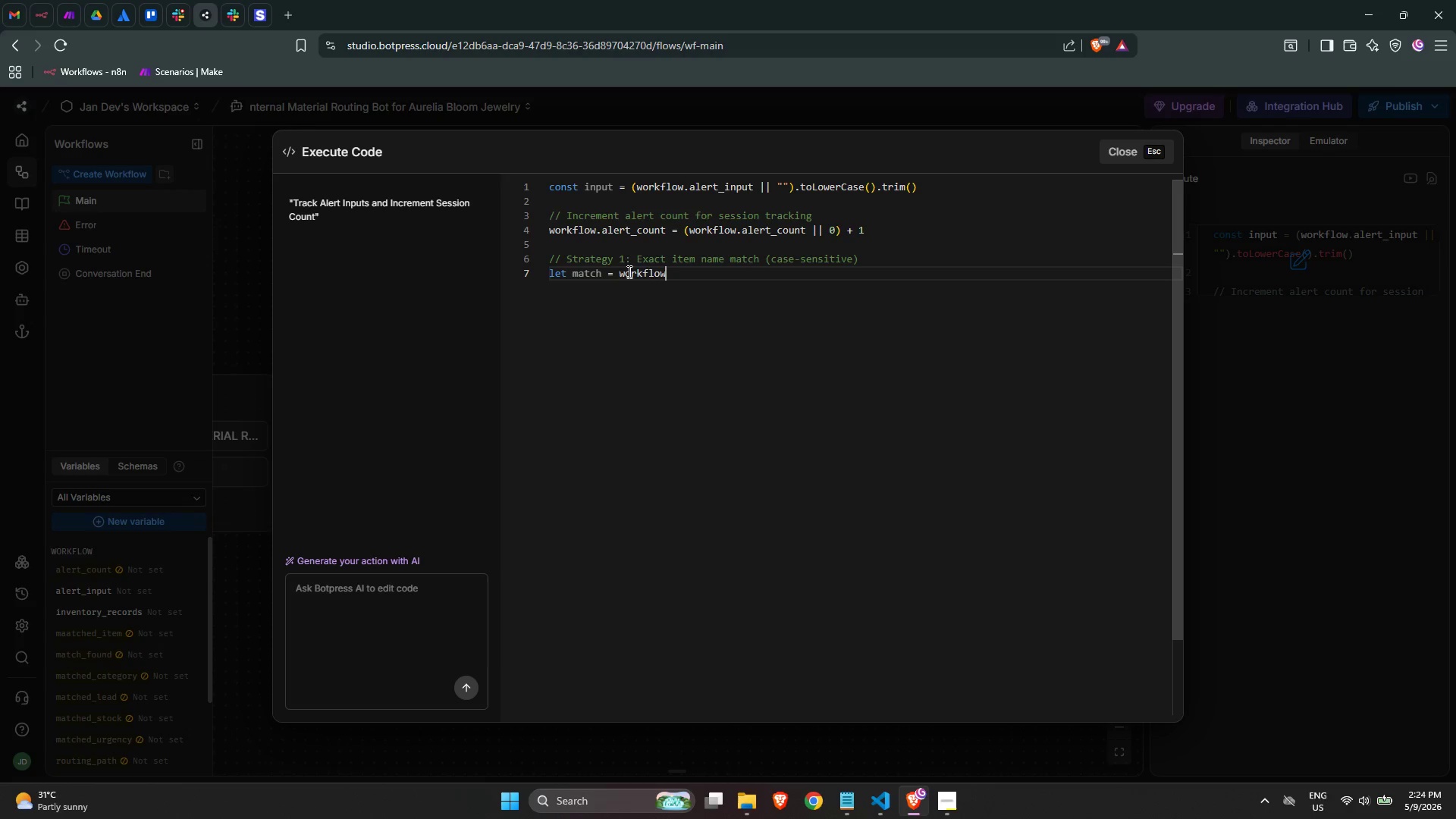 
type(.in)
 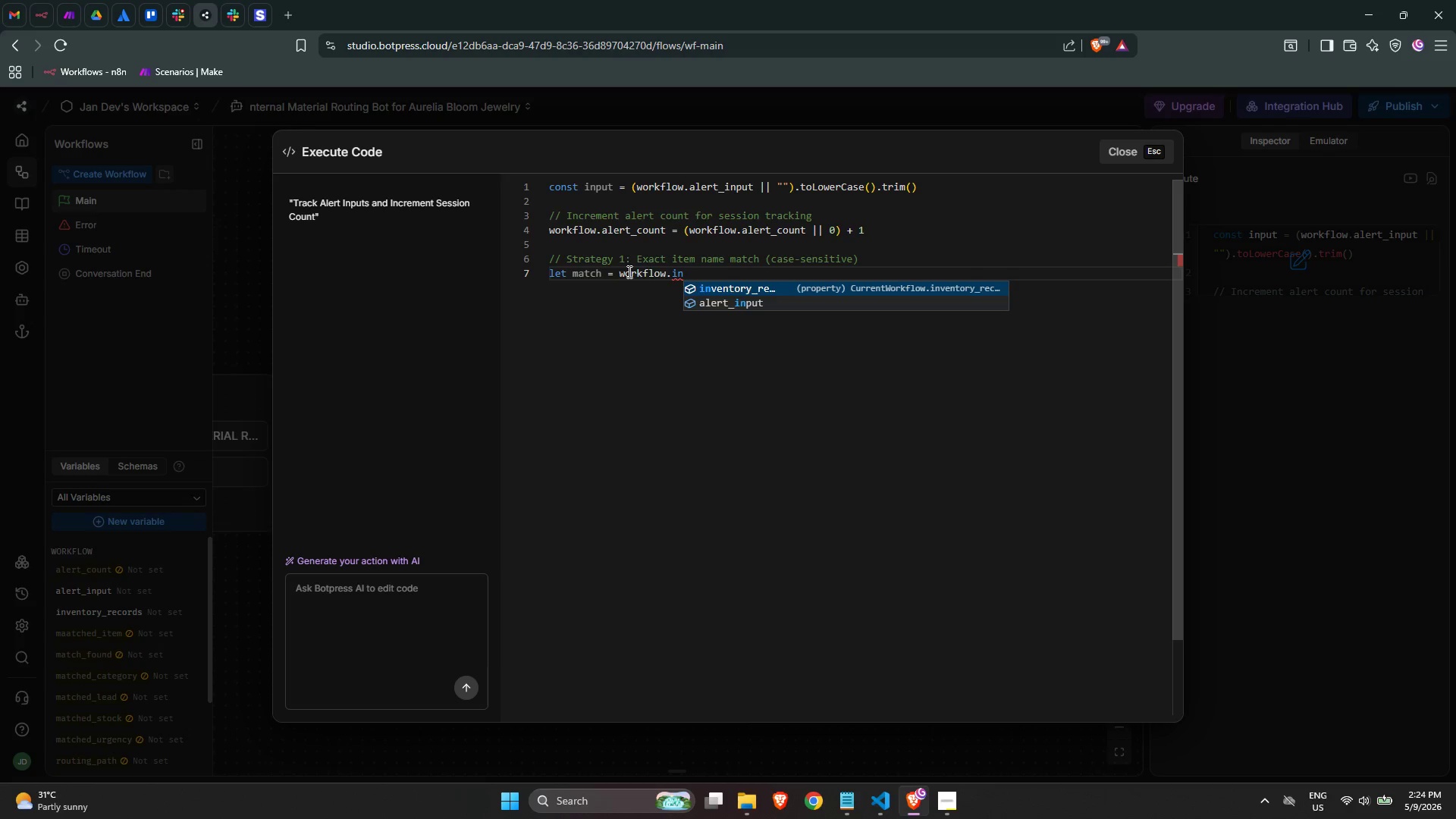 
key(Enter)
 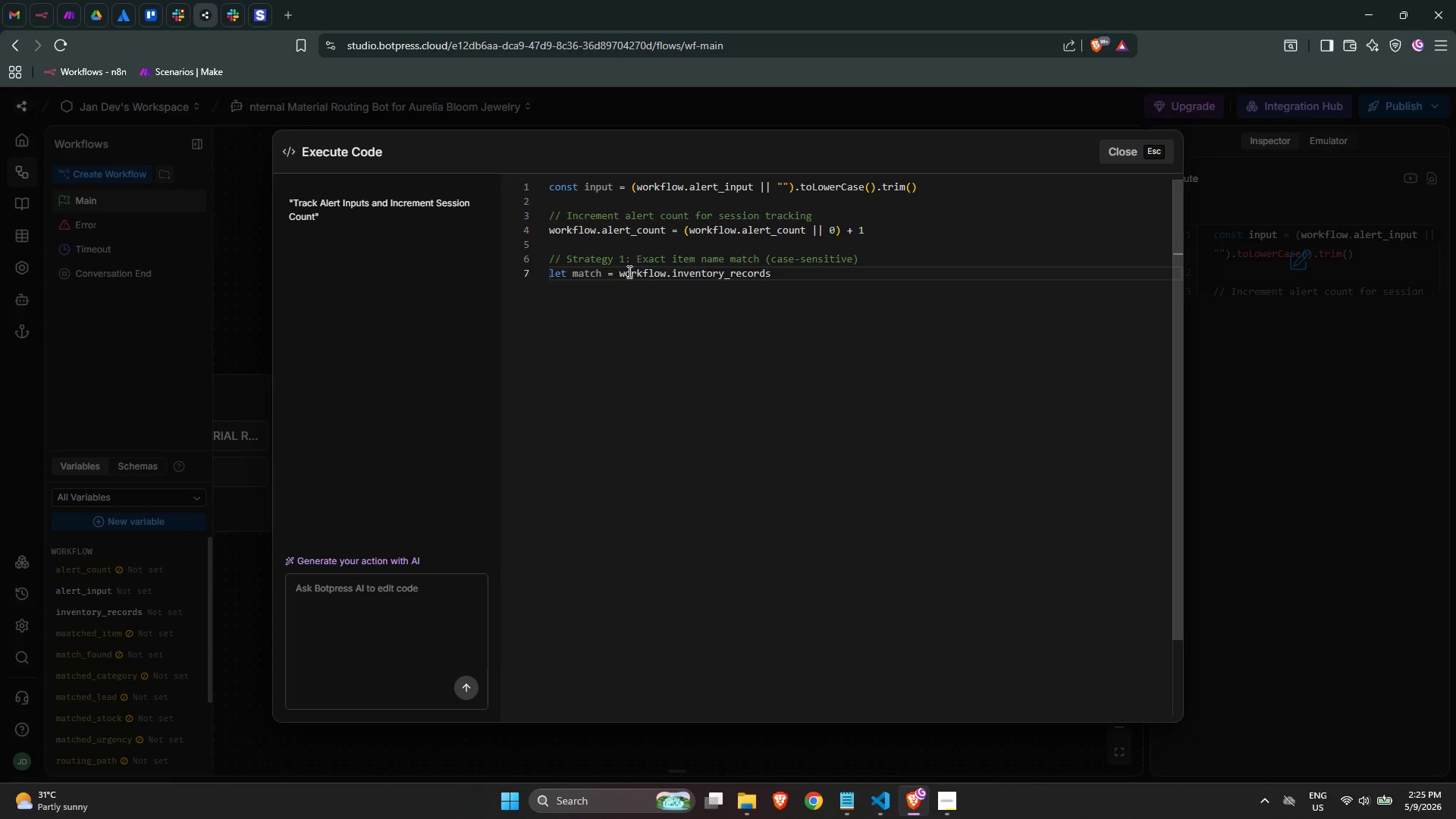 
key(Control+Backspace)
 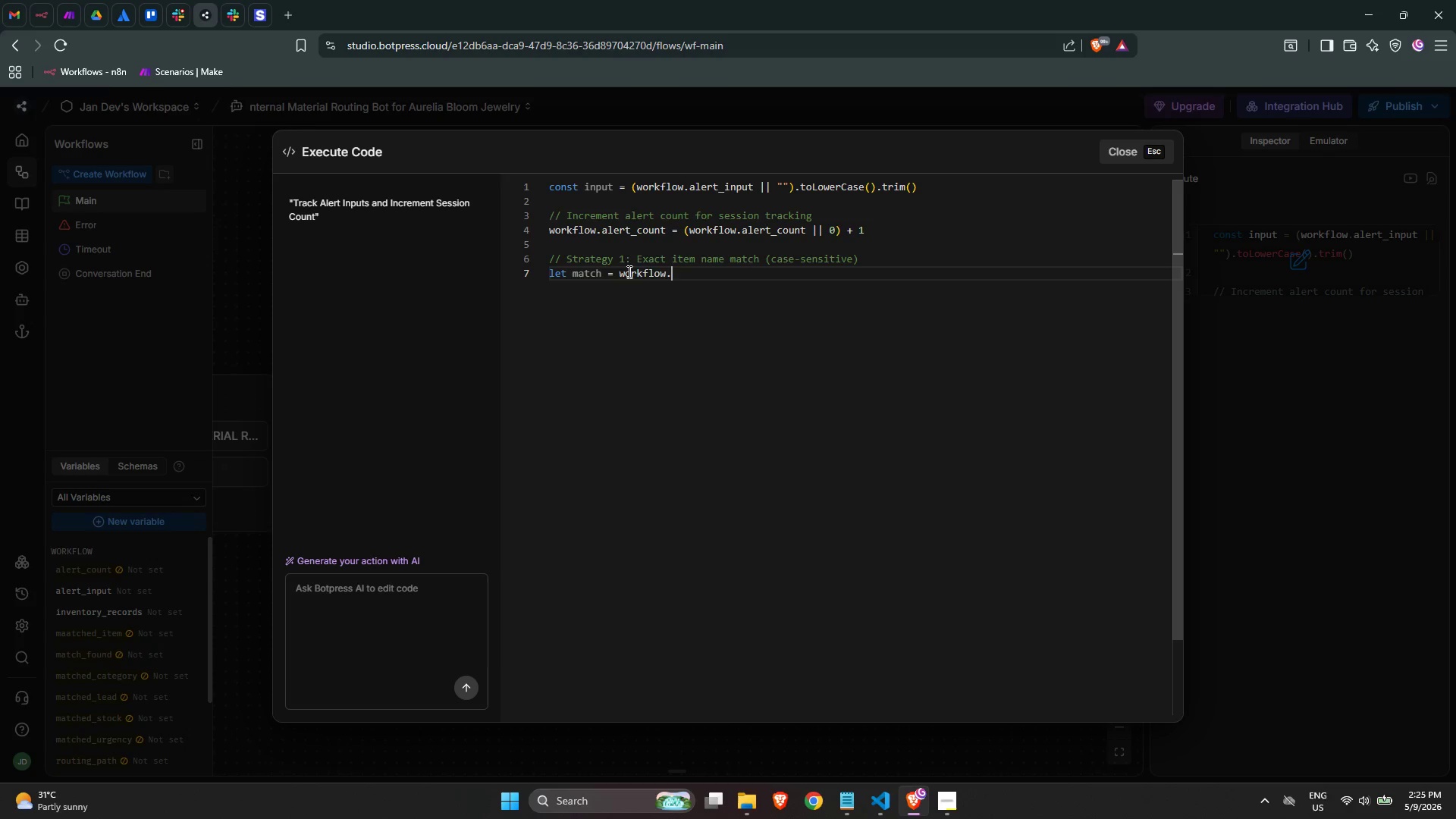 
key(Backspace)
 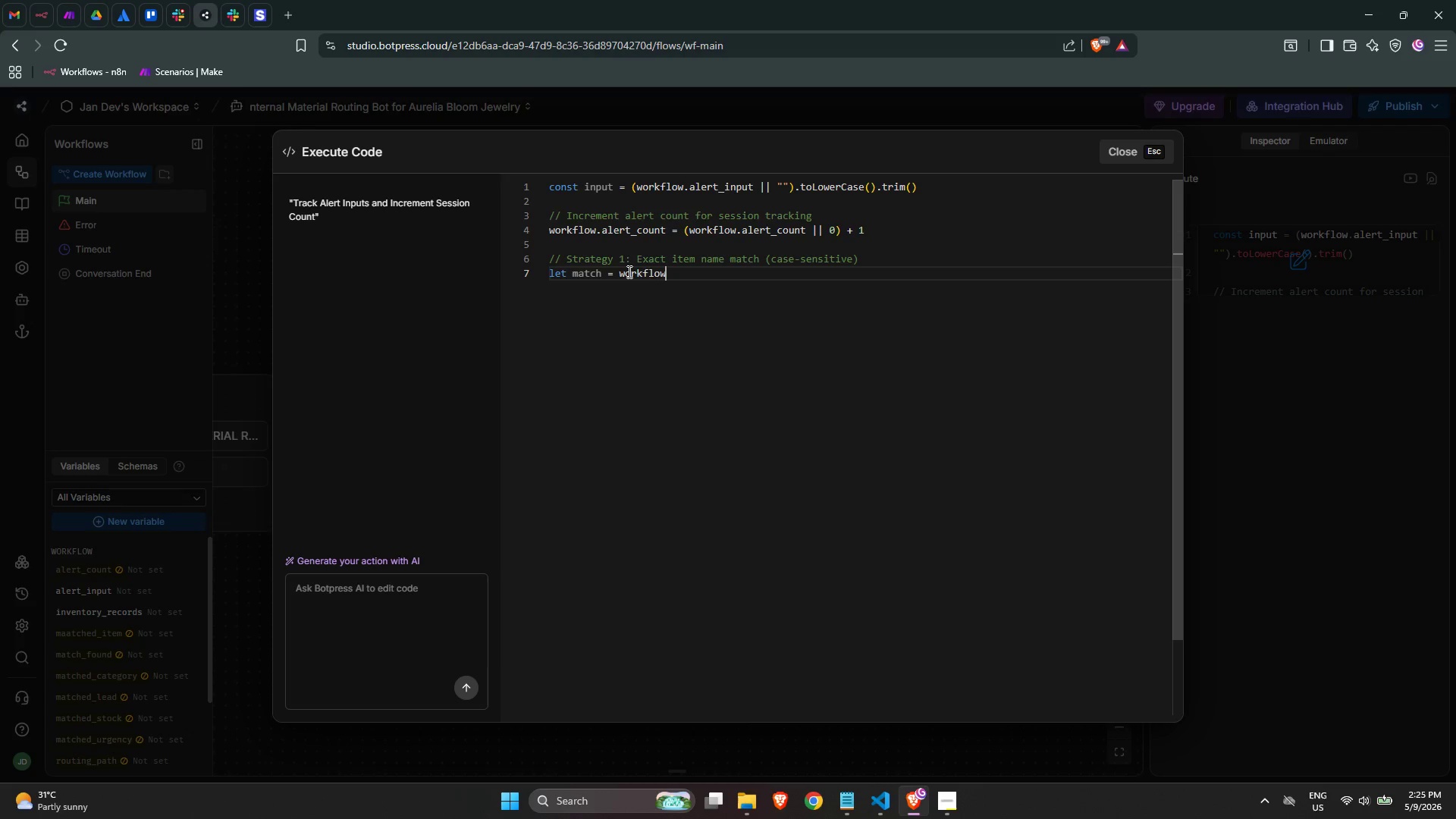 
key(Backspace)
 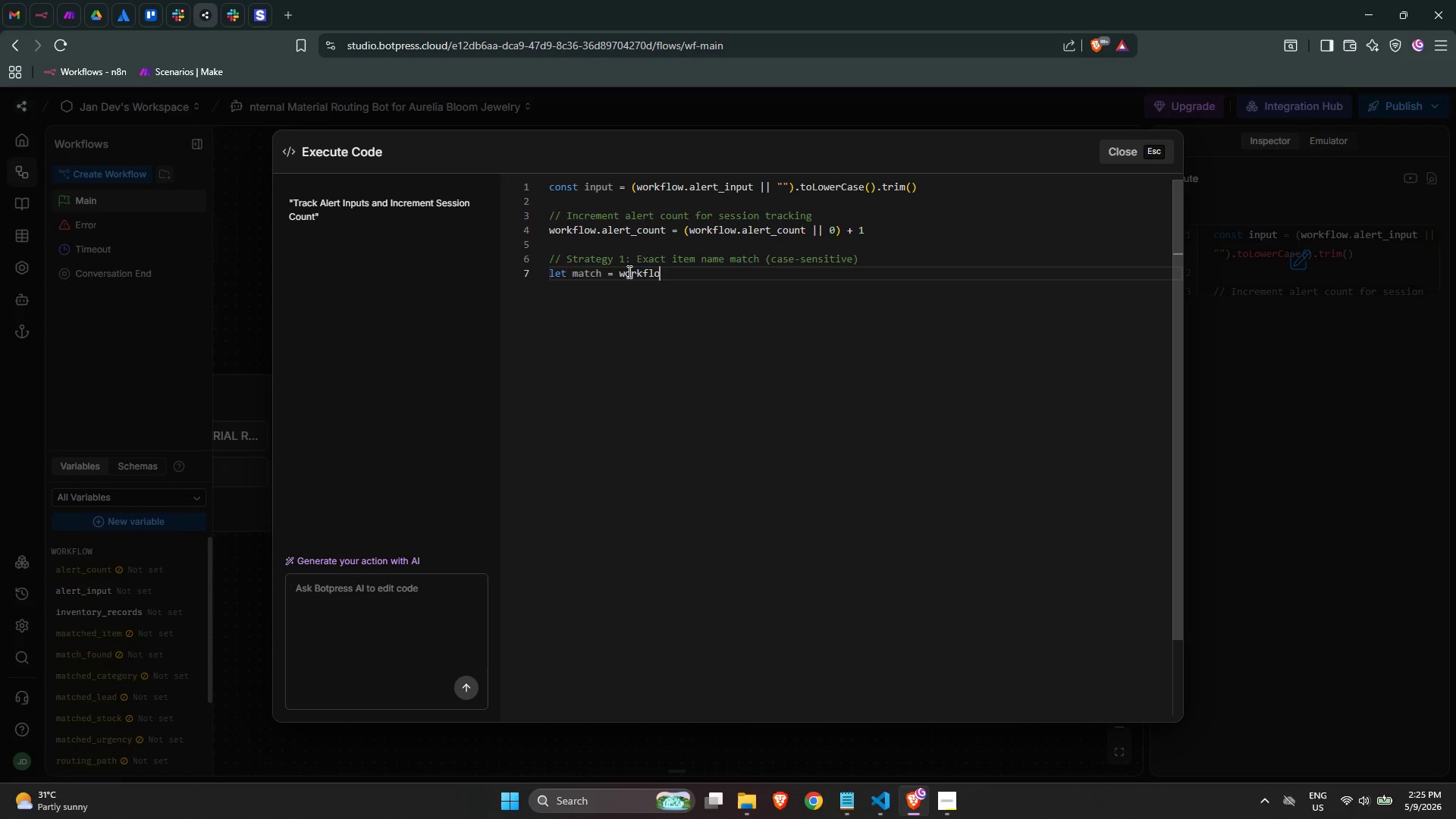 
key(Control+Backspace)
 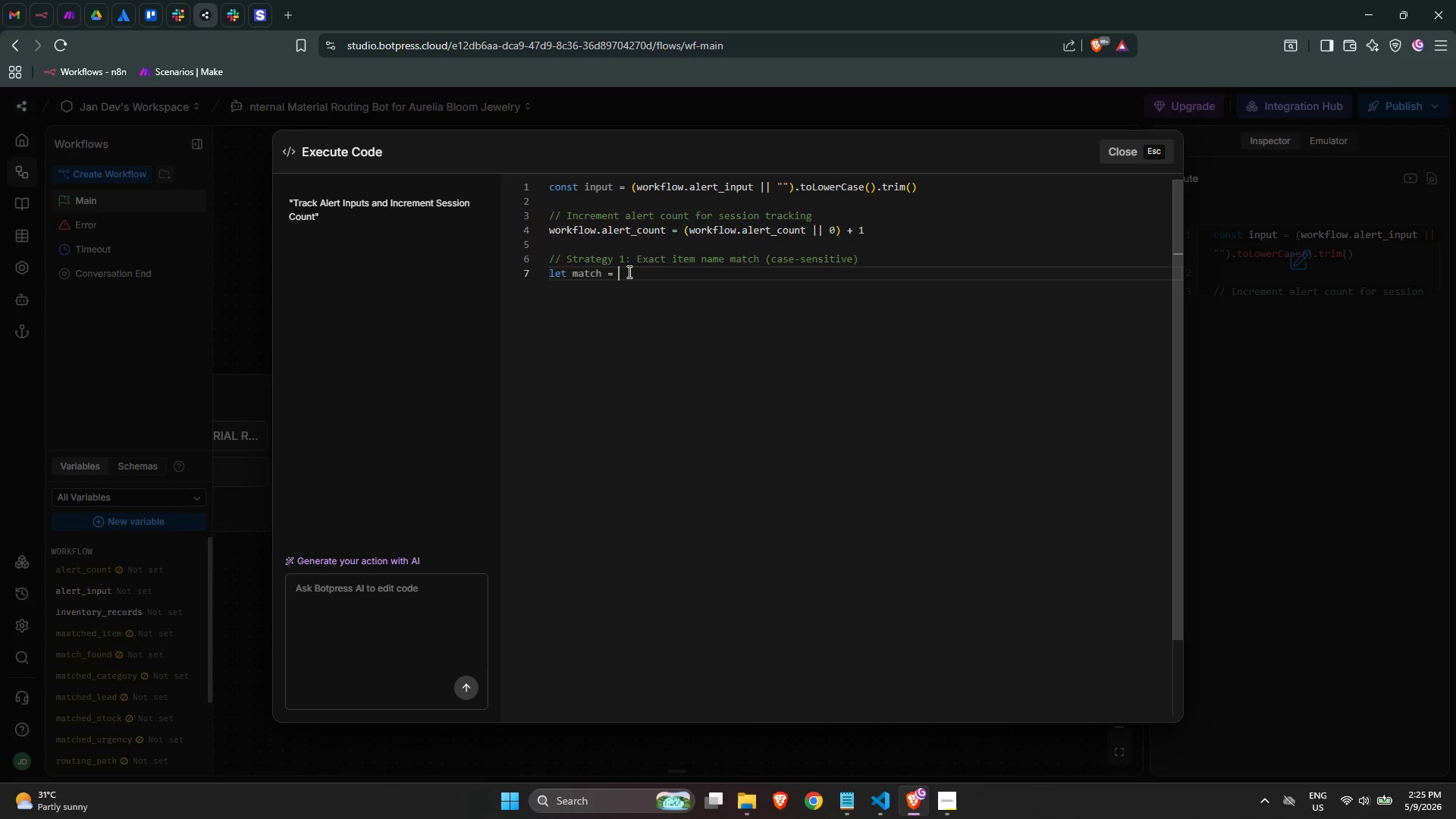 
key(Control+Backspace)
 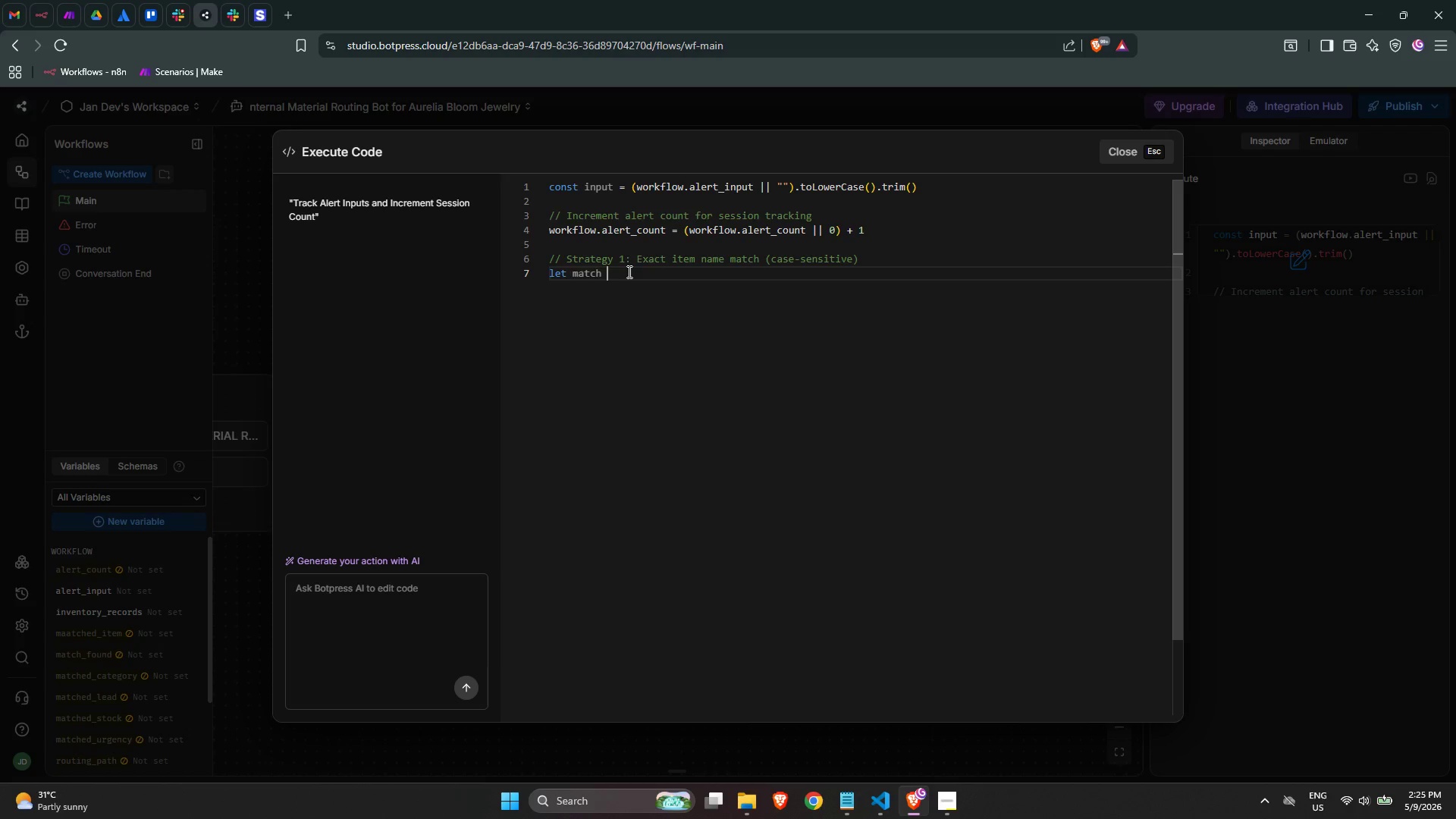 
key(Control+Backspace)
 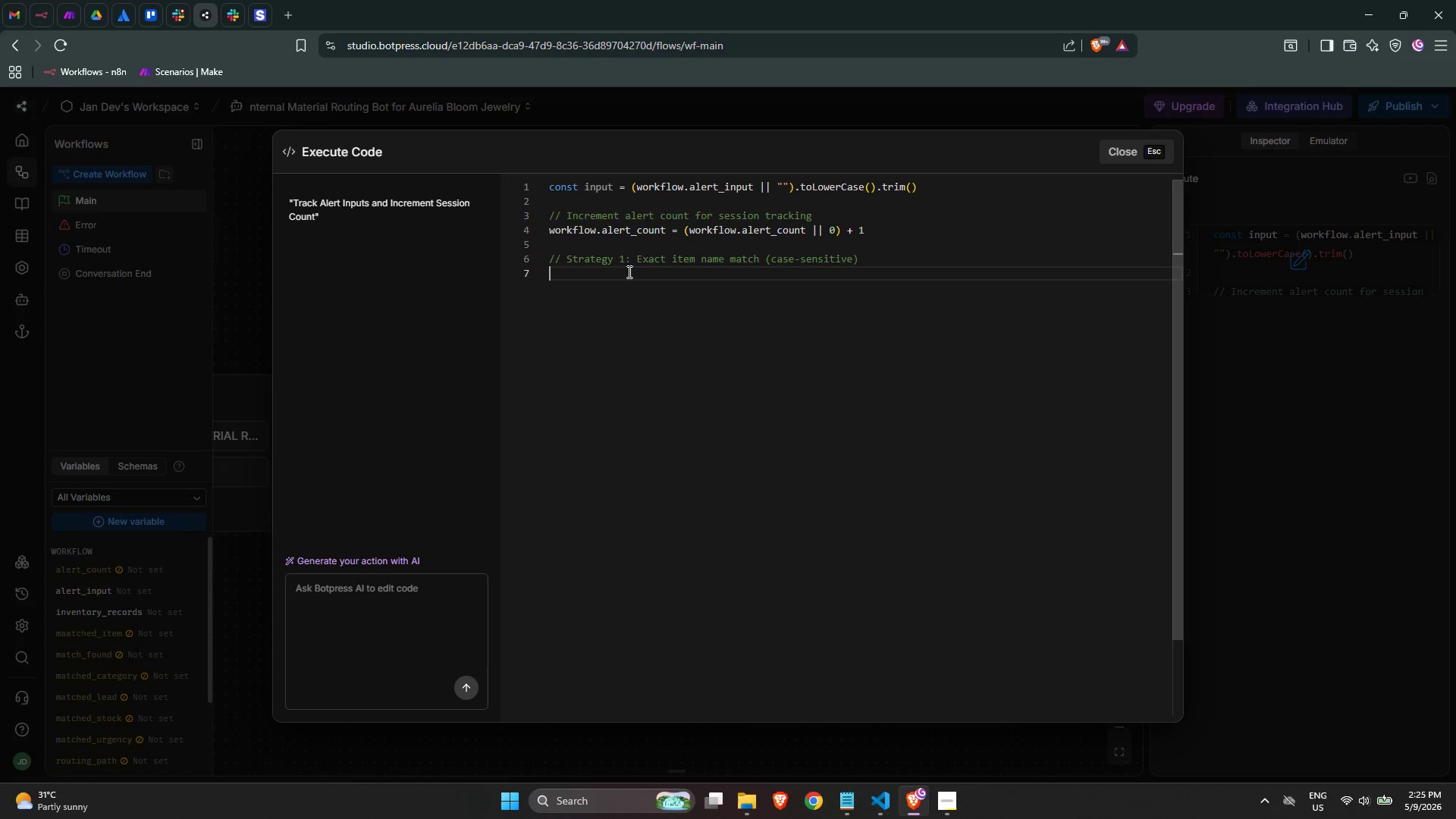 
key(Control+Backspace)
 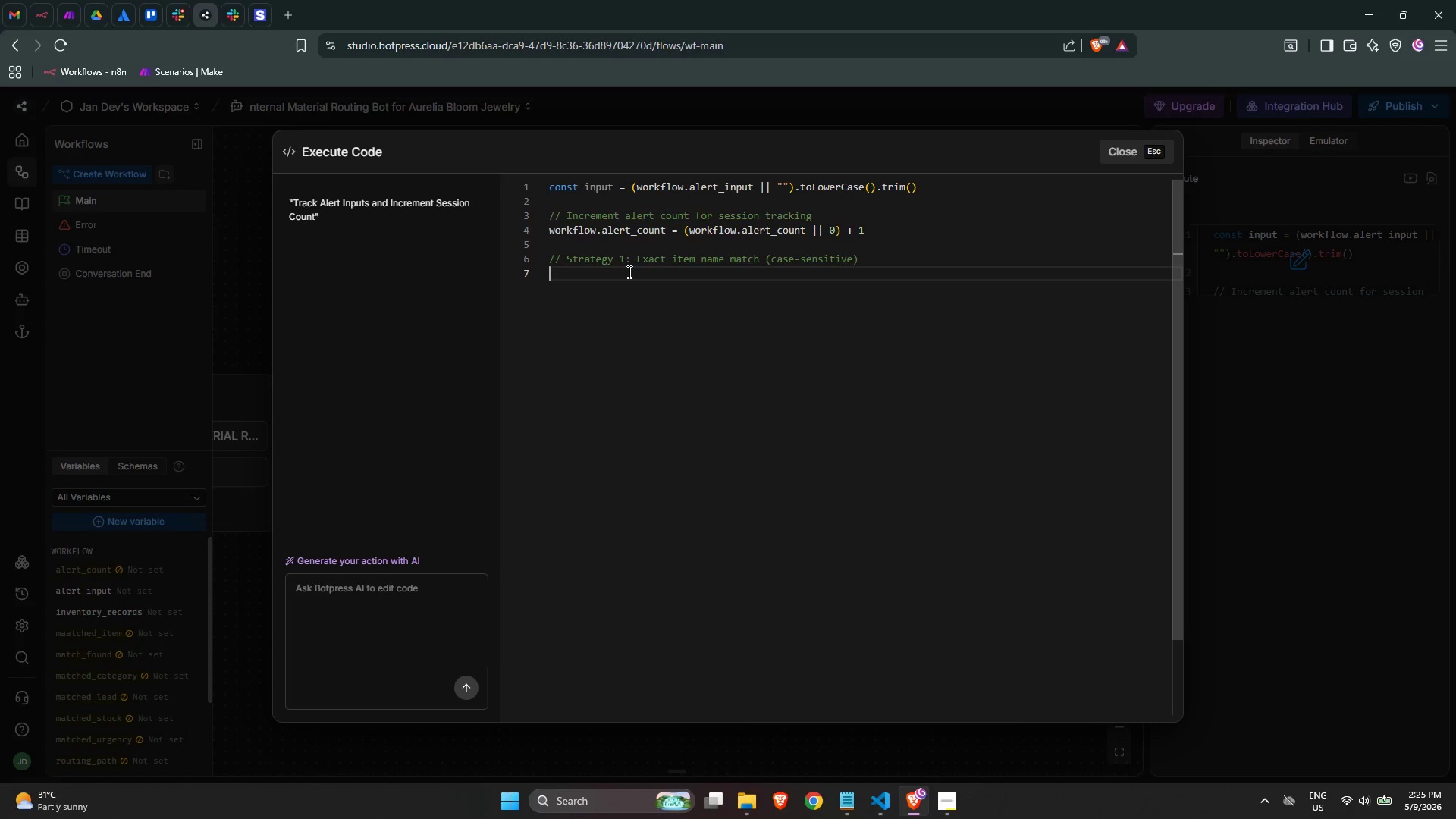 
type(if ))
key(Backspace)
type(()
 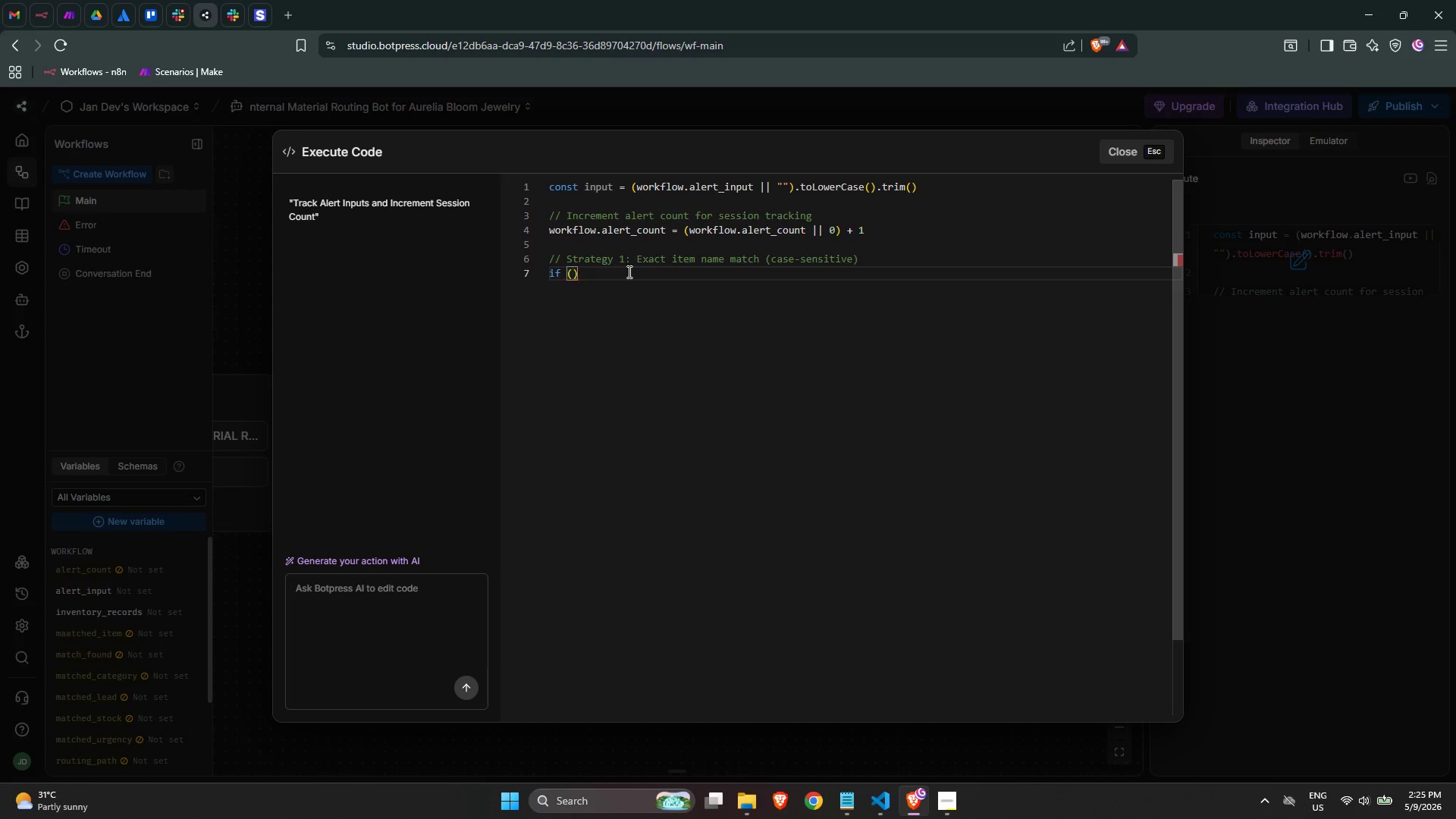 
type(matc)
 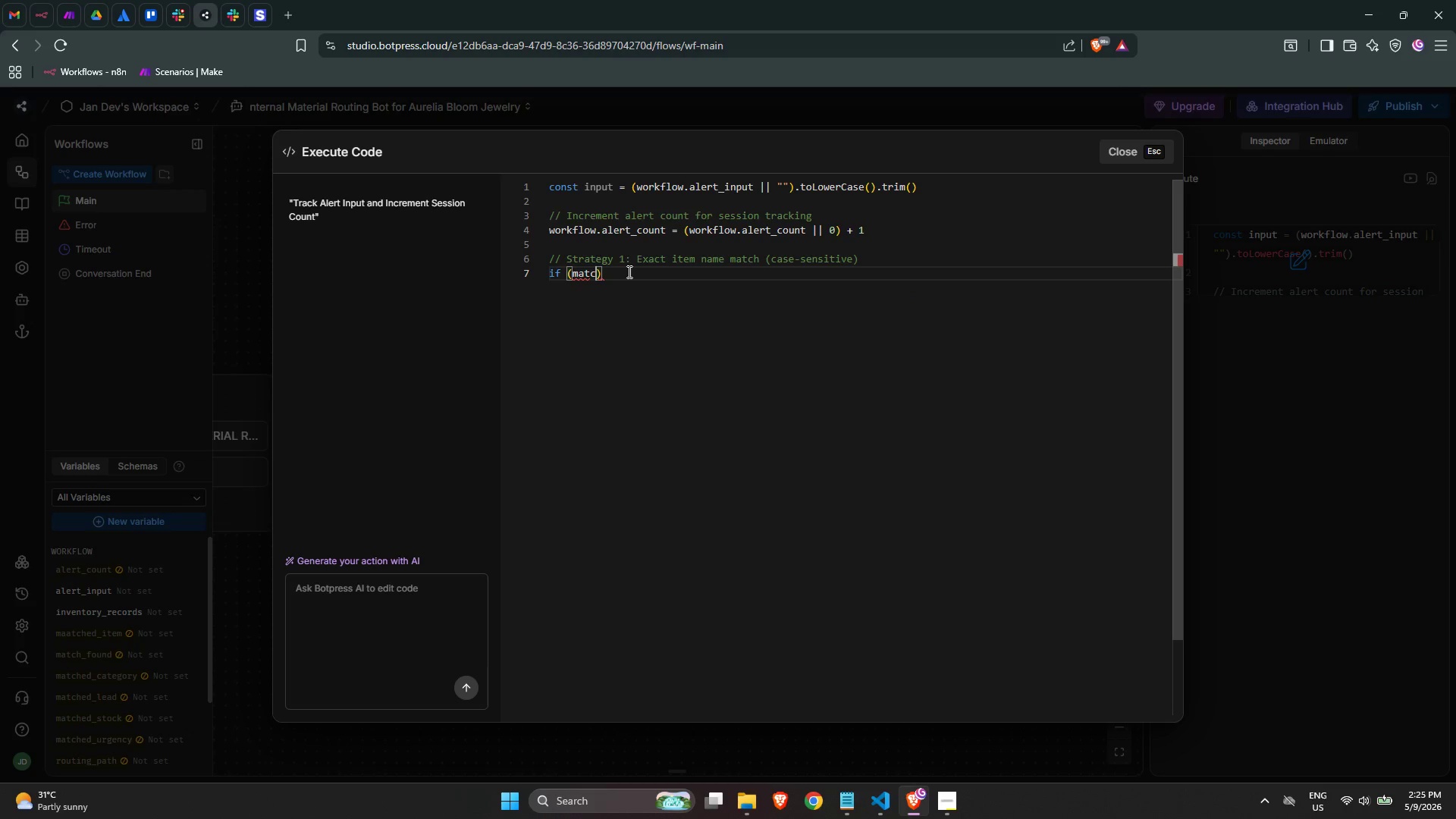 
key(Enter)
 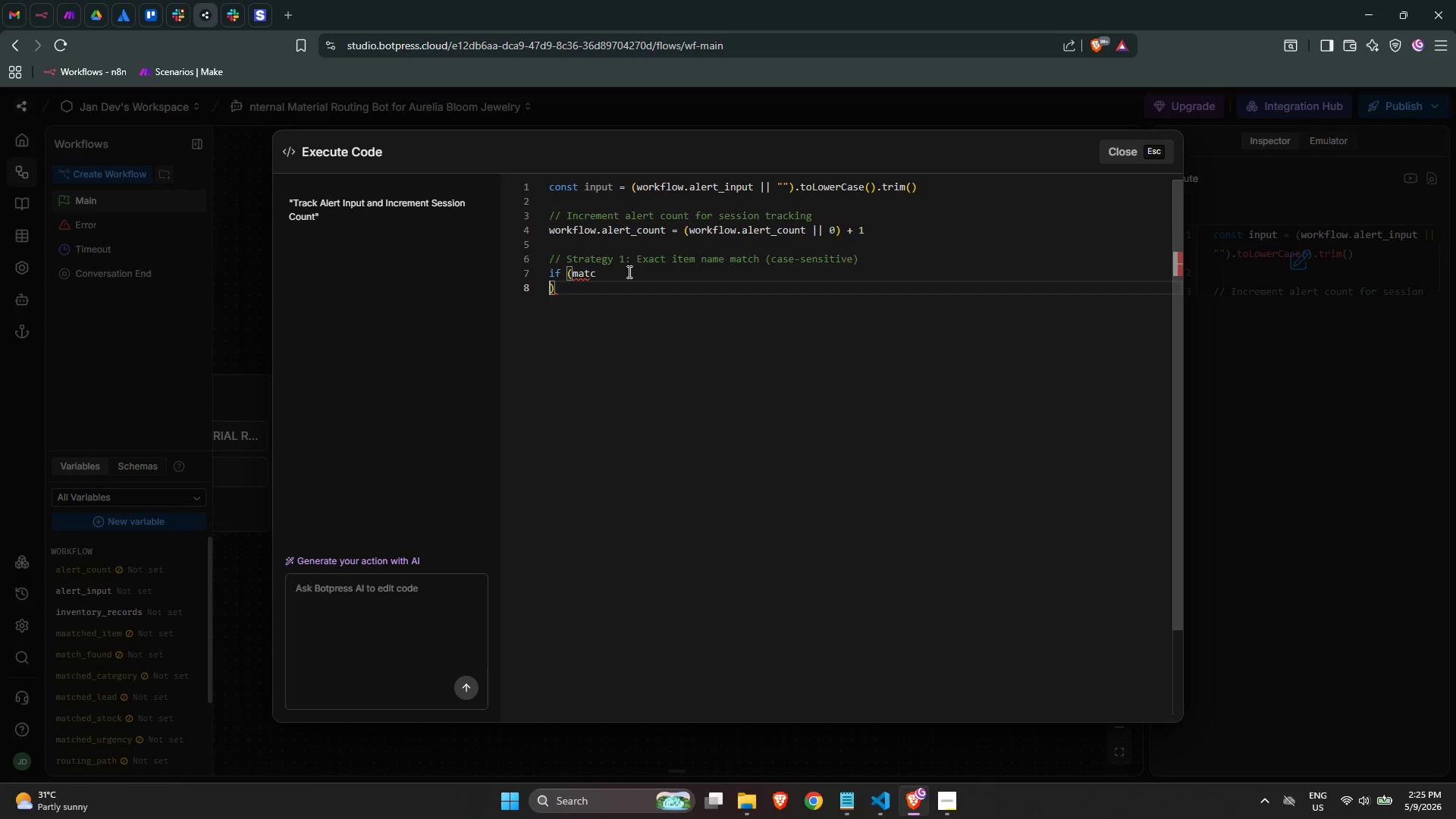 
key(Backspace)
 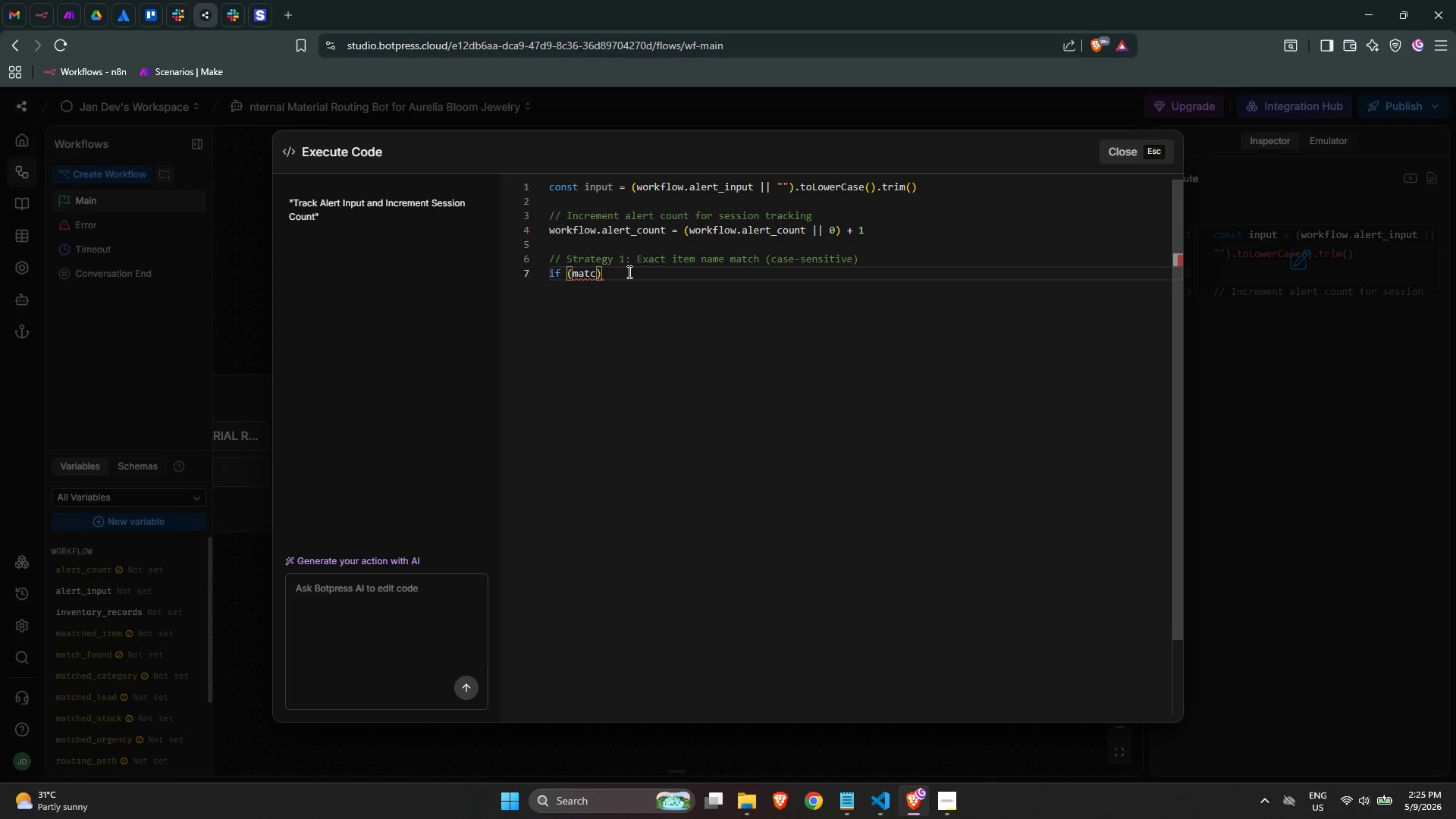 
key(H)
 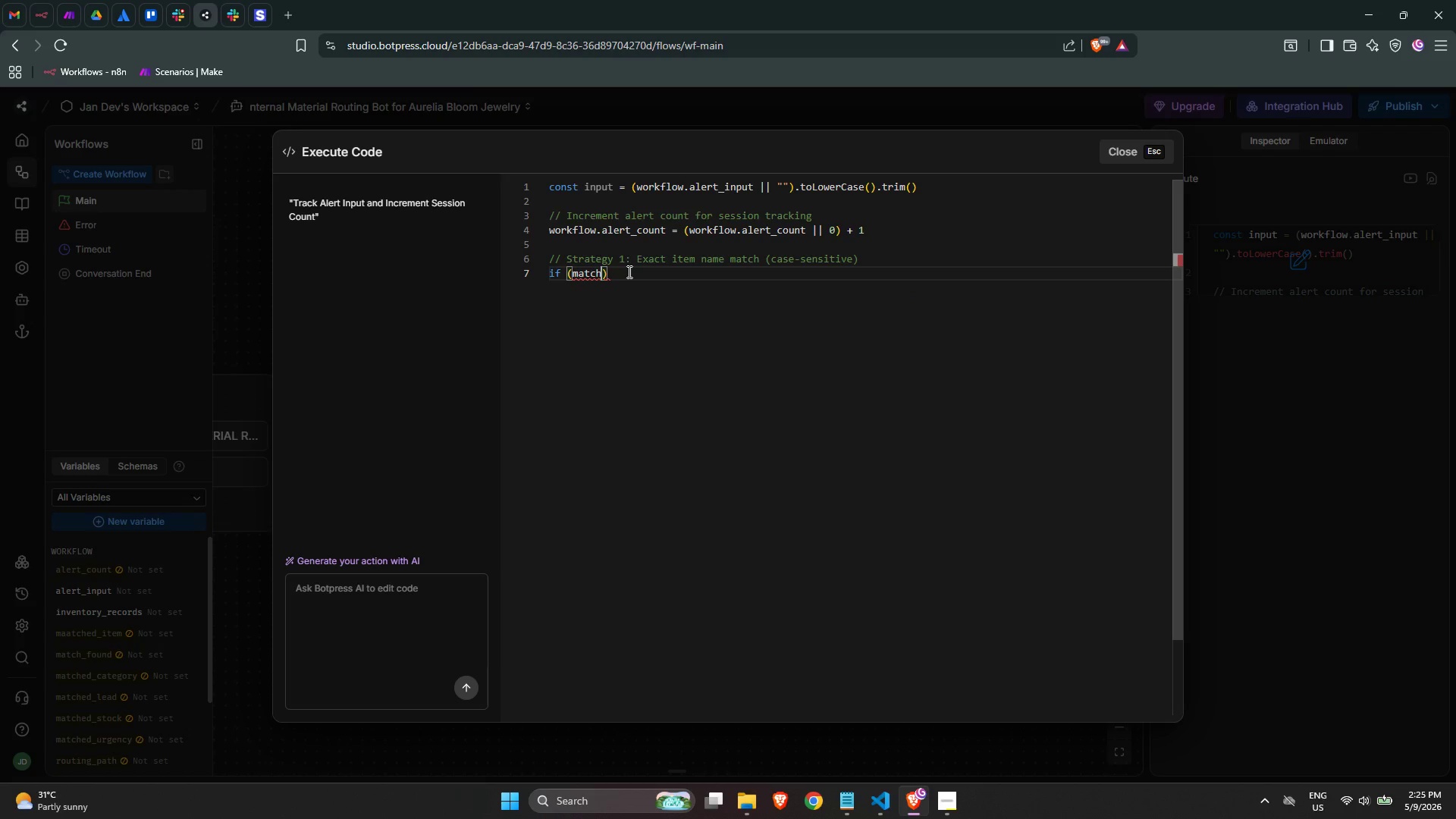 
key(Backspace)
 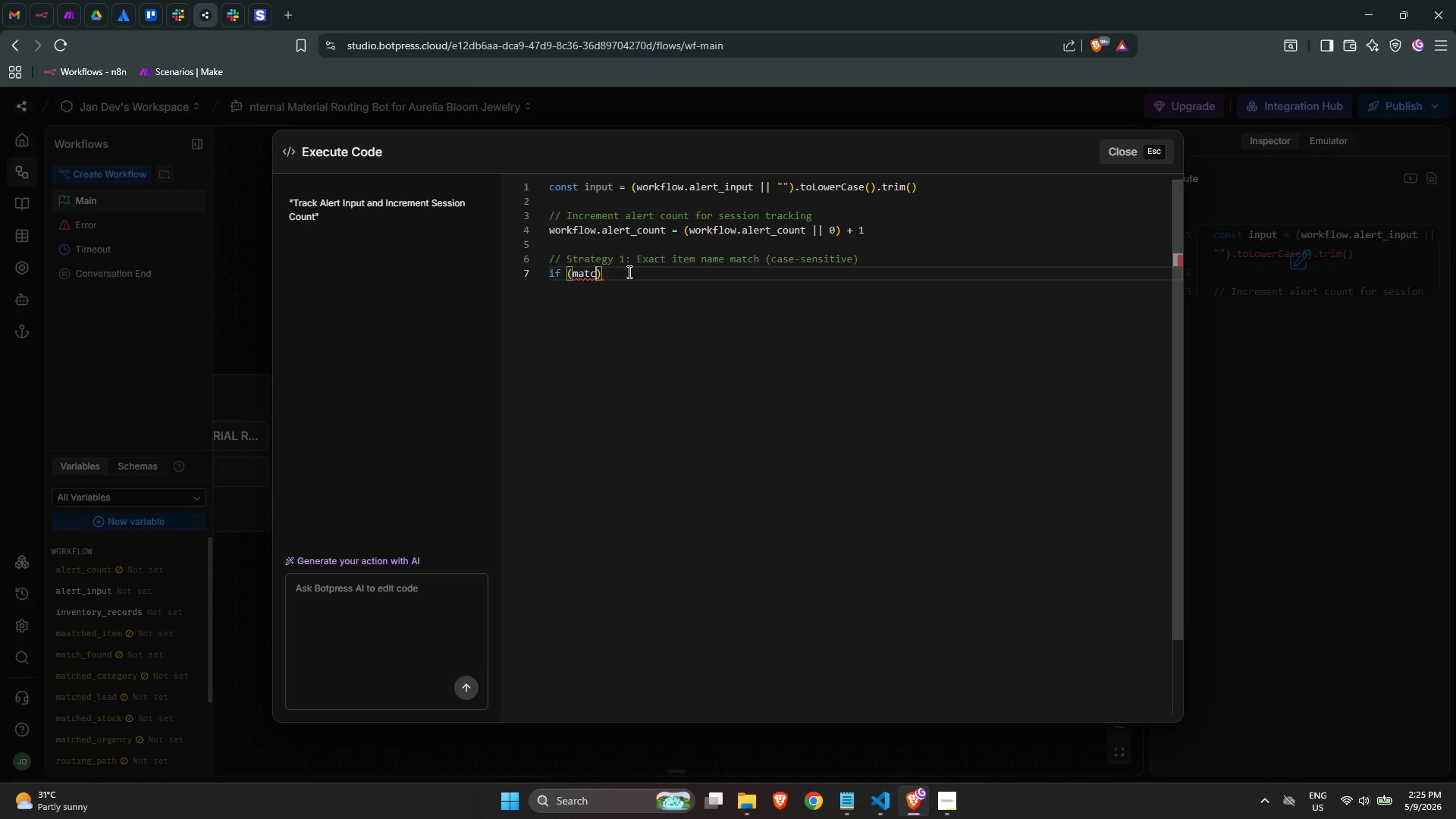 
key(Backspace)
 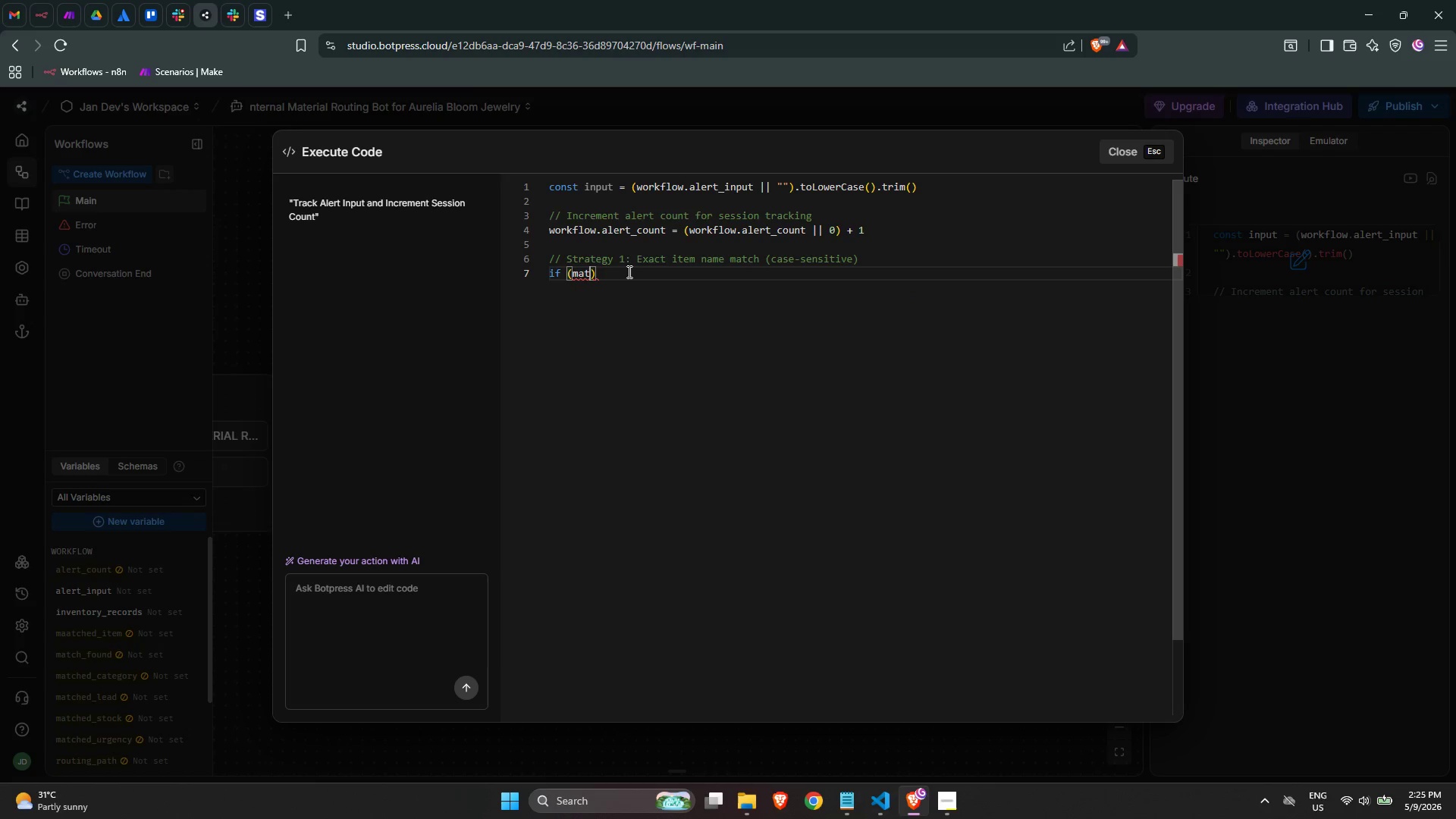 
key(Backspace)
 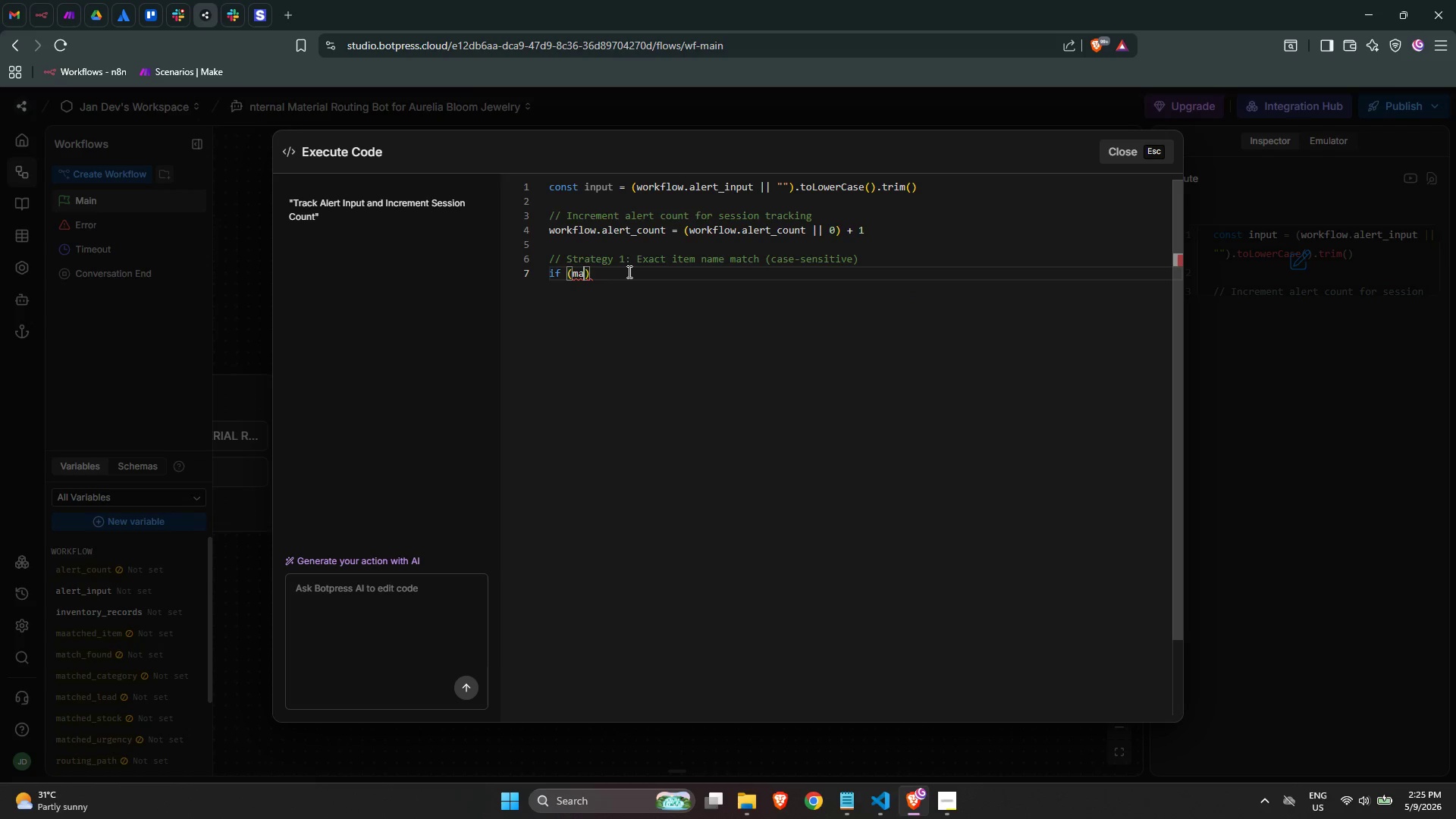 
key(Backspace)
 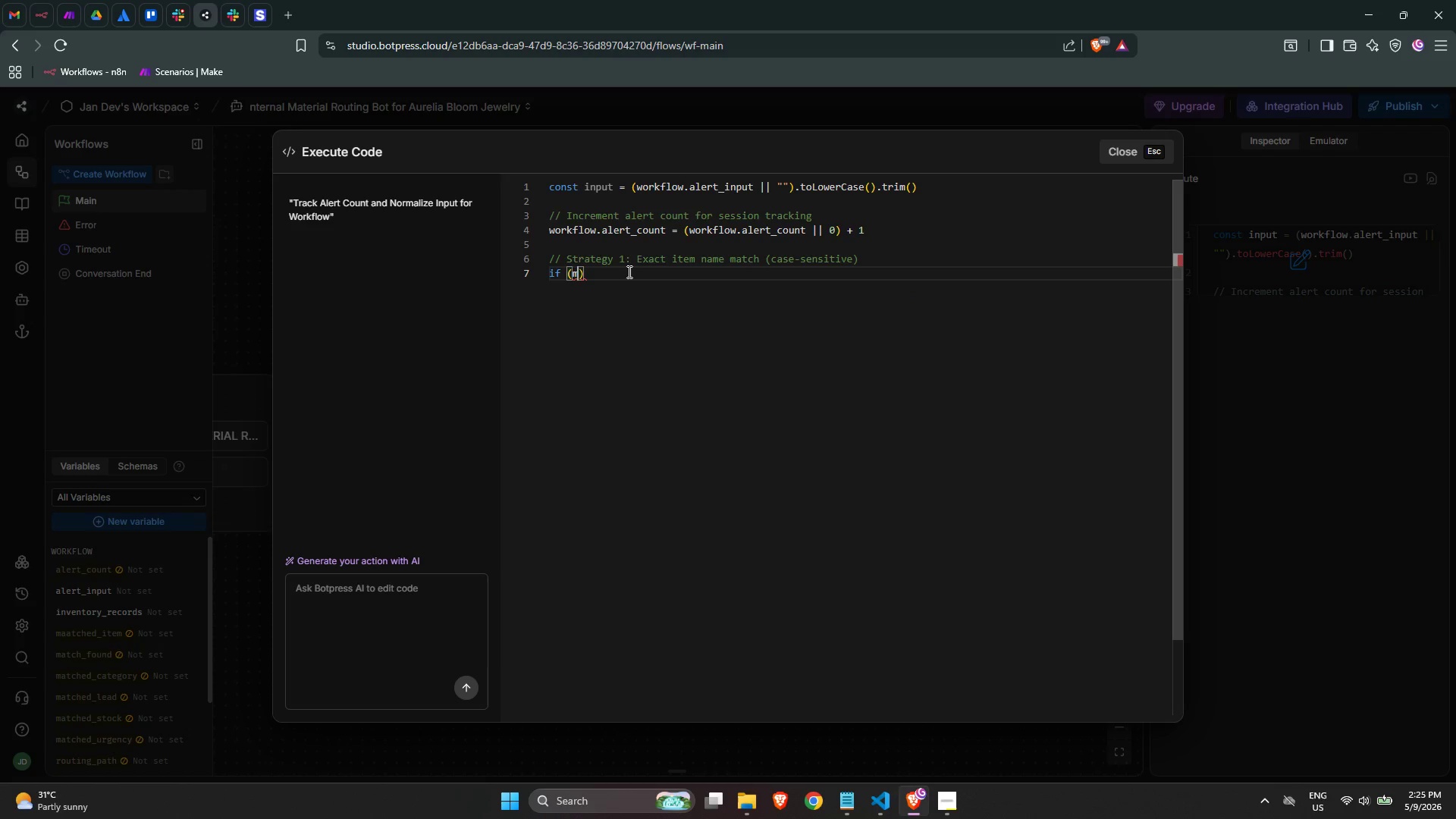 
key(Backspace)
 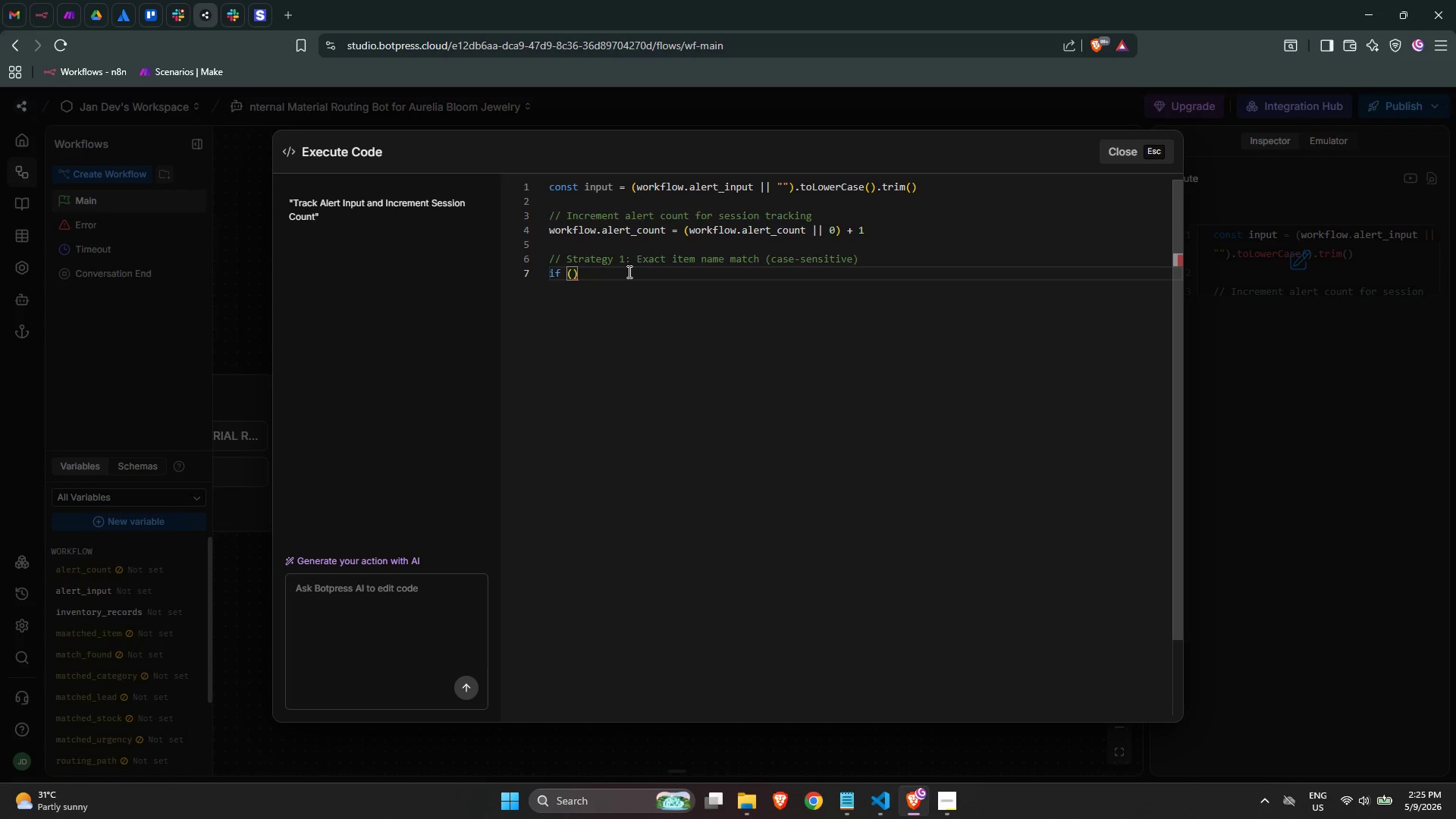 
wait(6.05)
 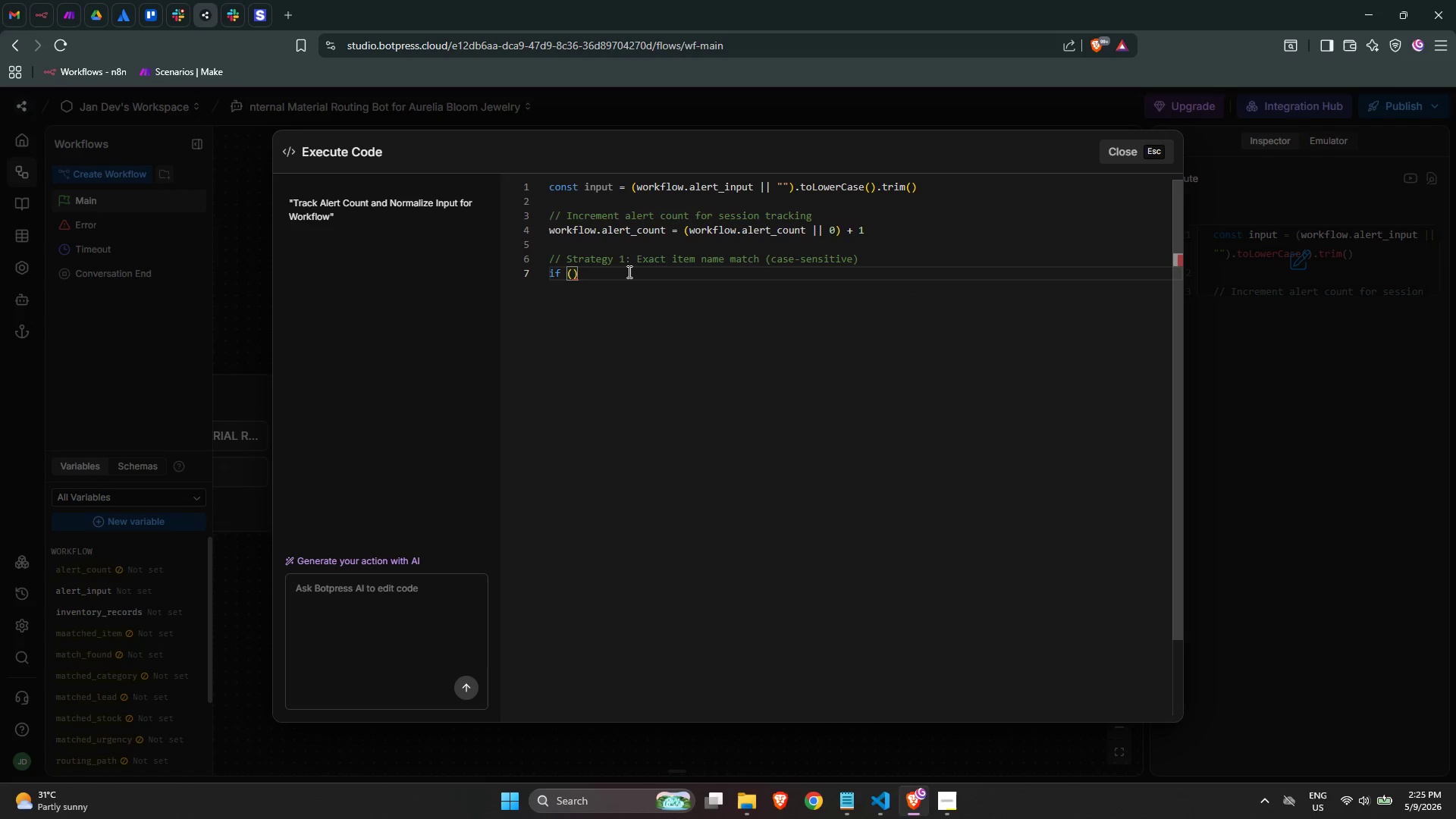 
left_click([939, 195])
 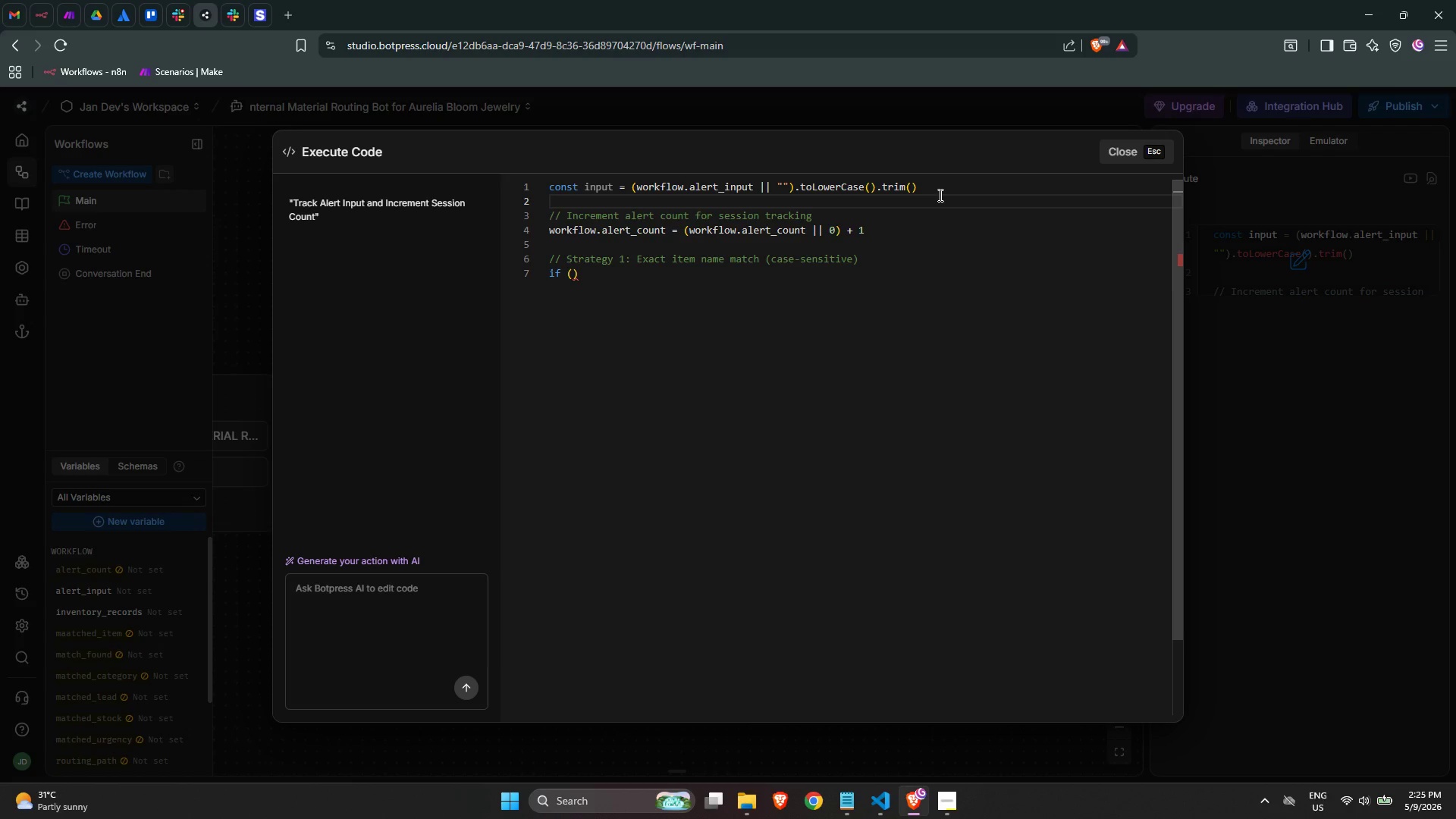 
type(const invetroy)
key(Backspace)
key(Backspace)
key(Backspace)
type(oty)
key(Backspace)
key(Backspace)
type(ry )
 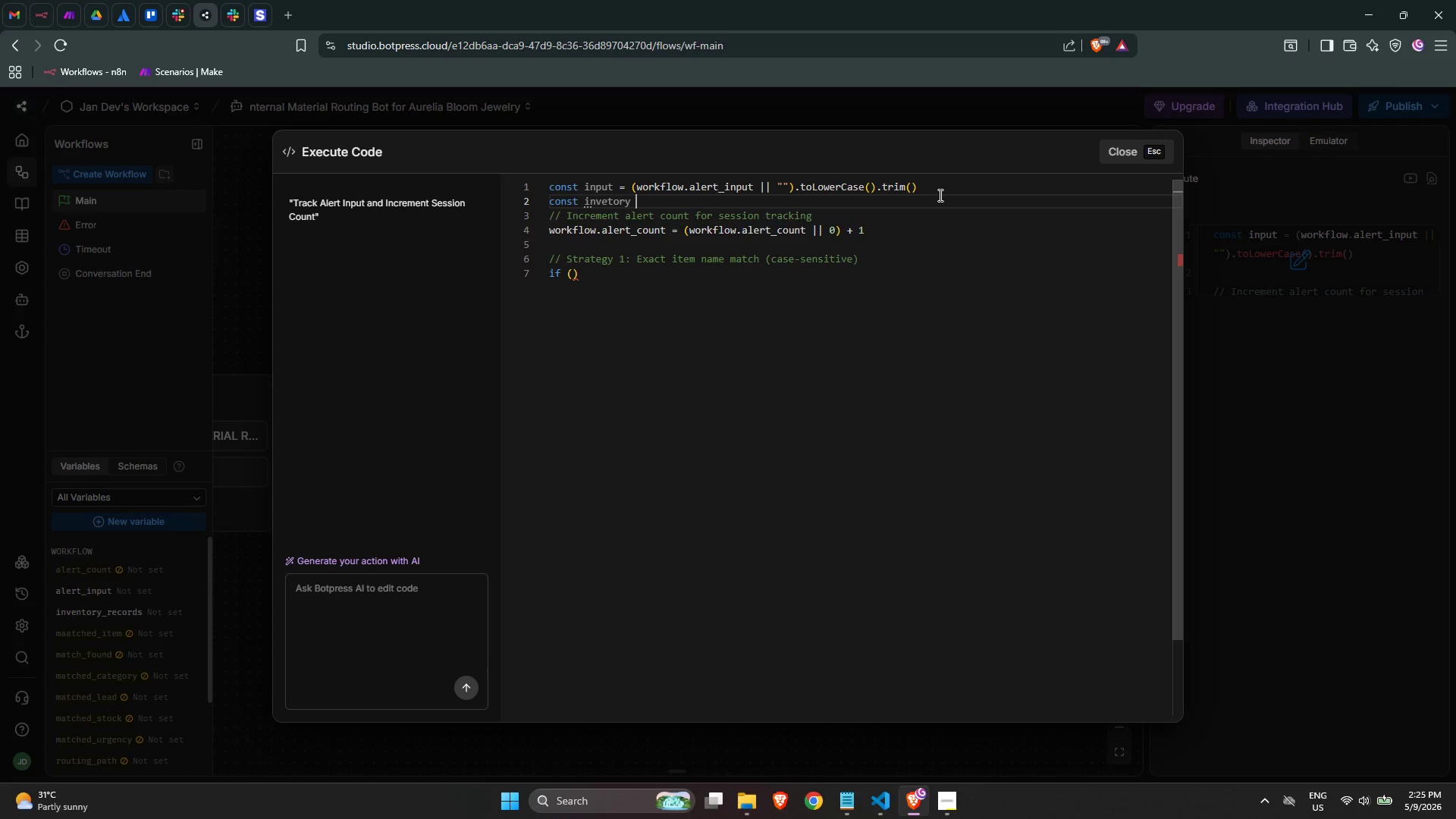 
key(ArrowLeft)
 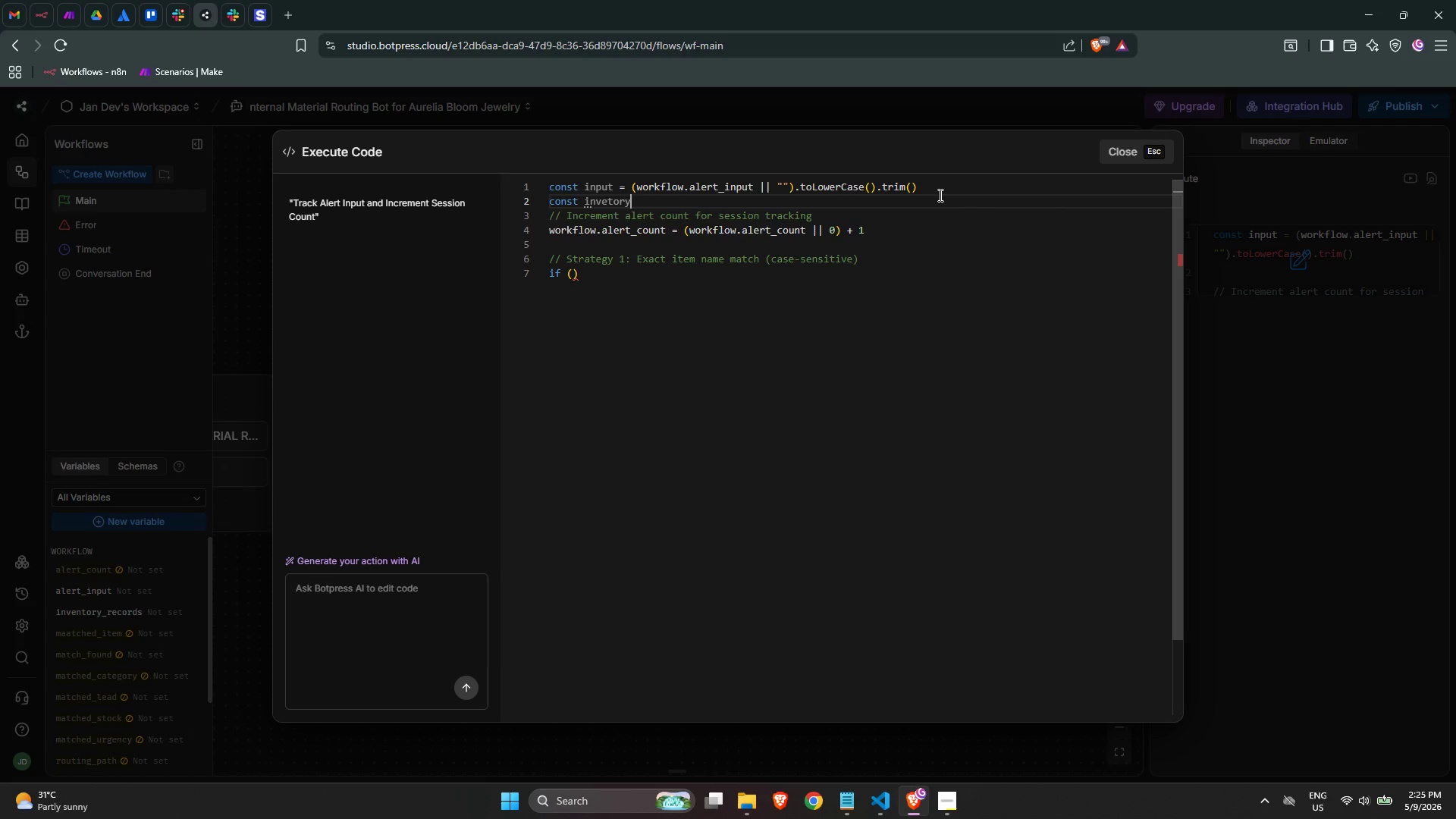 
key(ArrowLeft)
 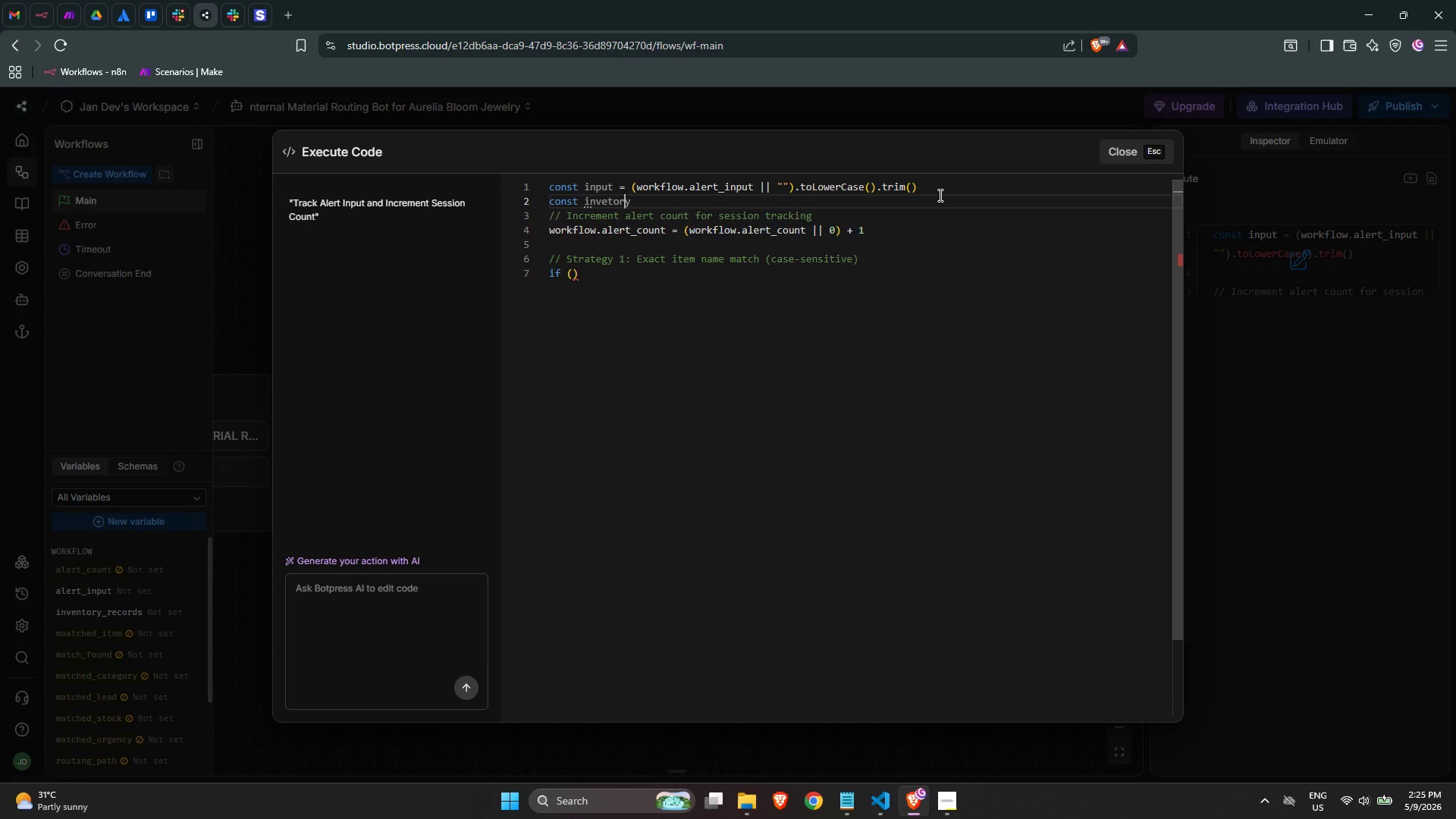 
key(ArrowLeft)
 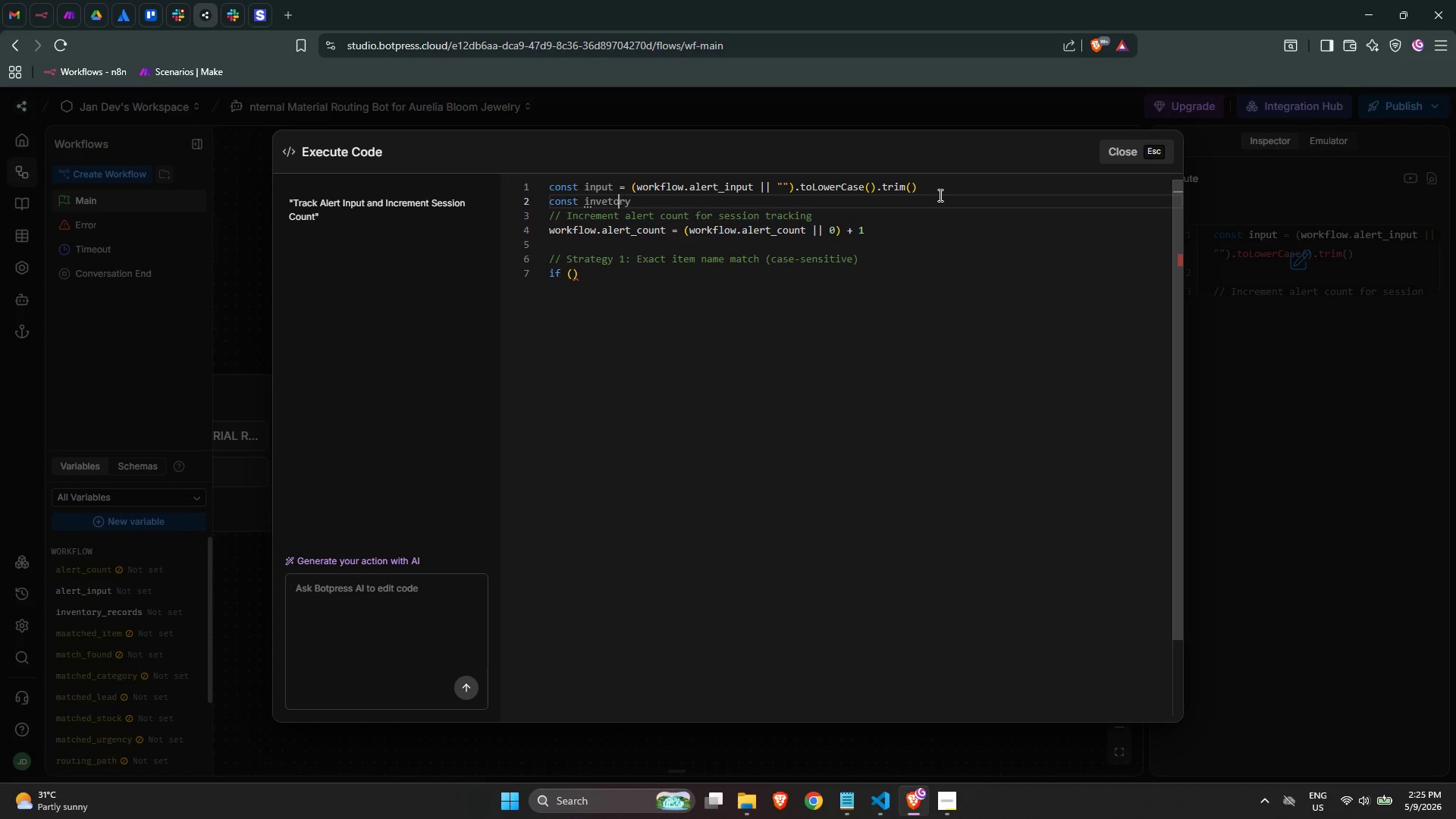 
key(ArrowLeft)
 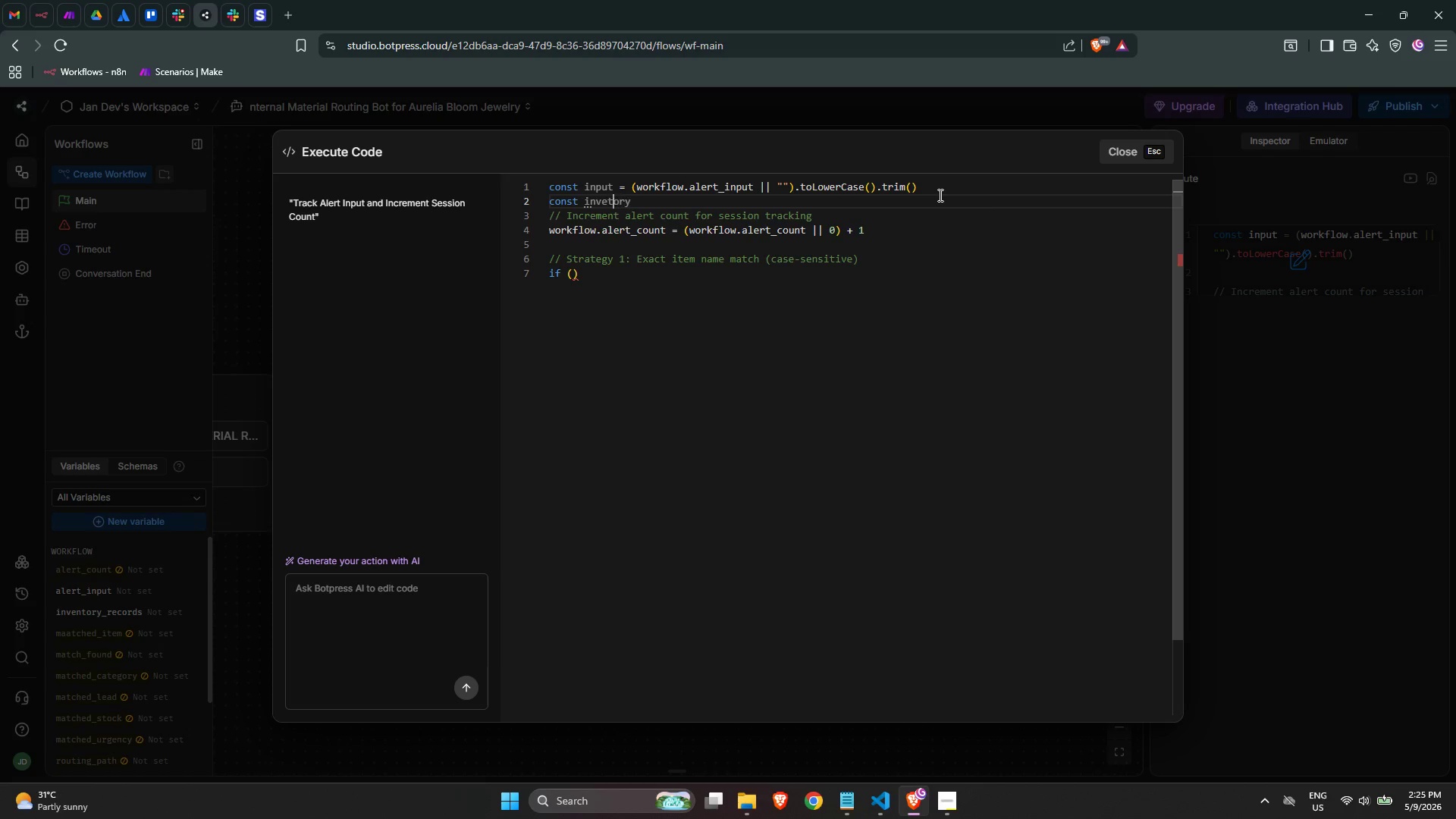 
key(ArrowLeft)
 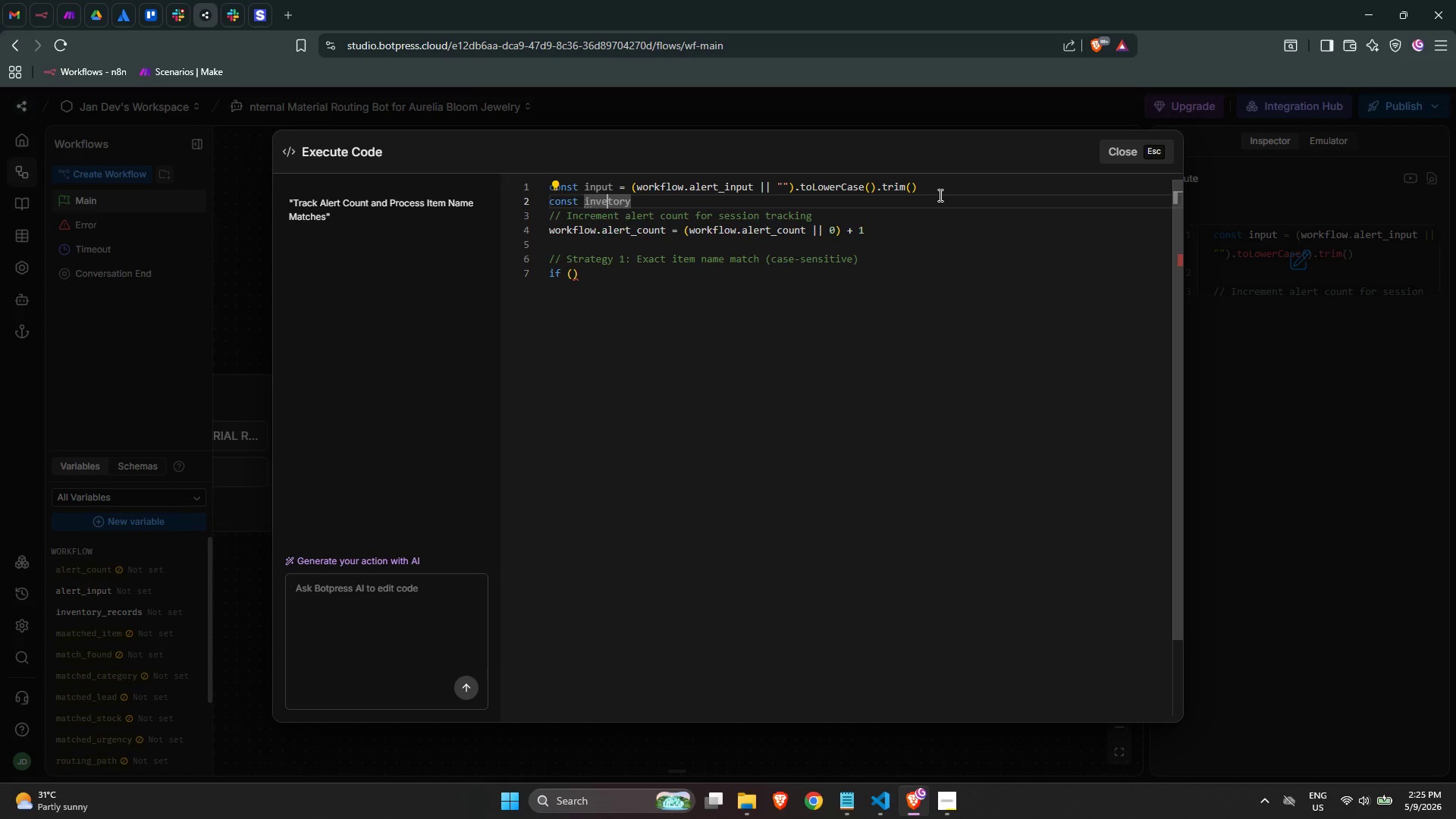 
key(N)
 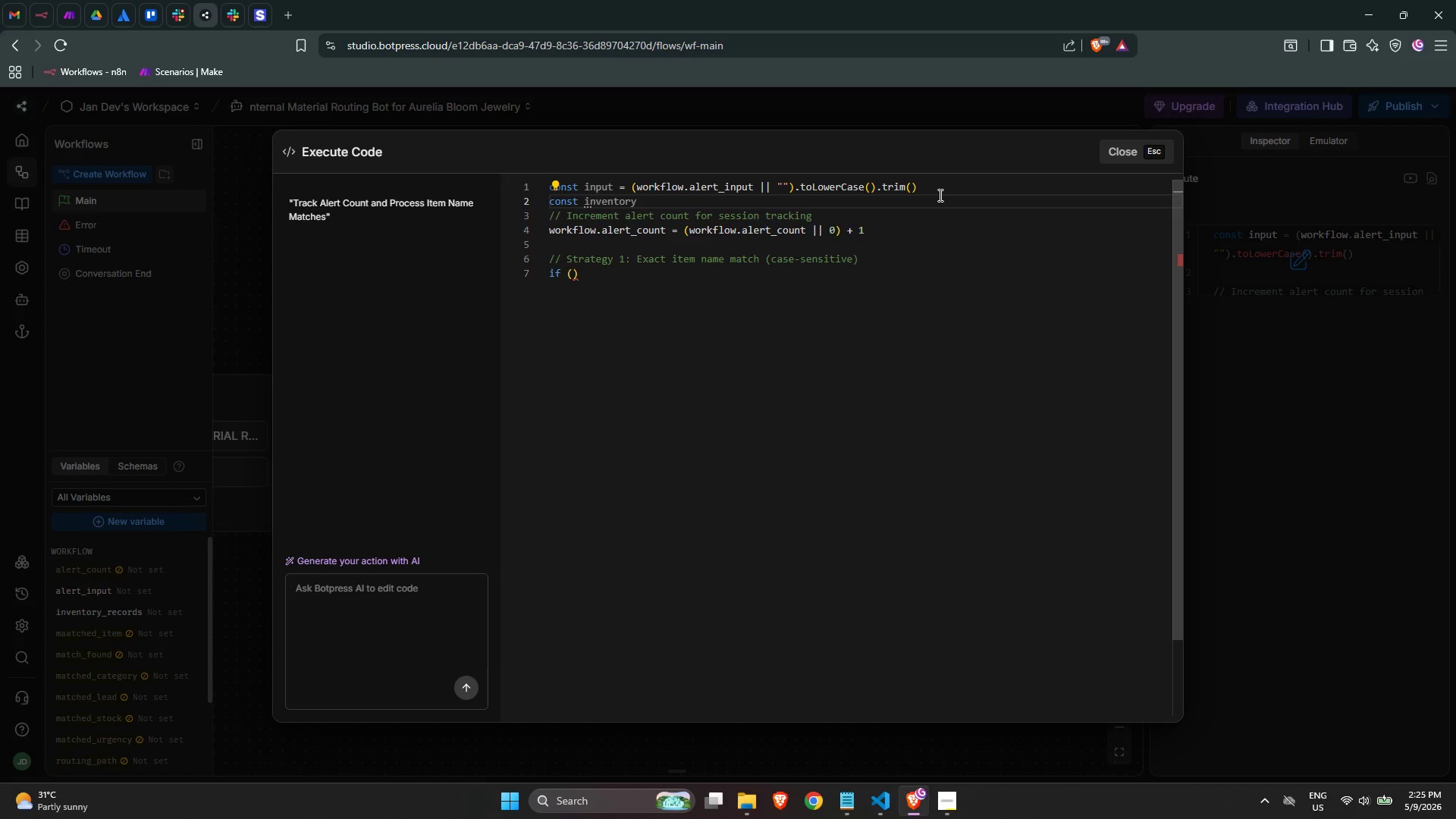 
key(ArrowRight)
 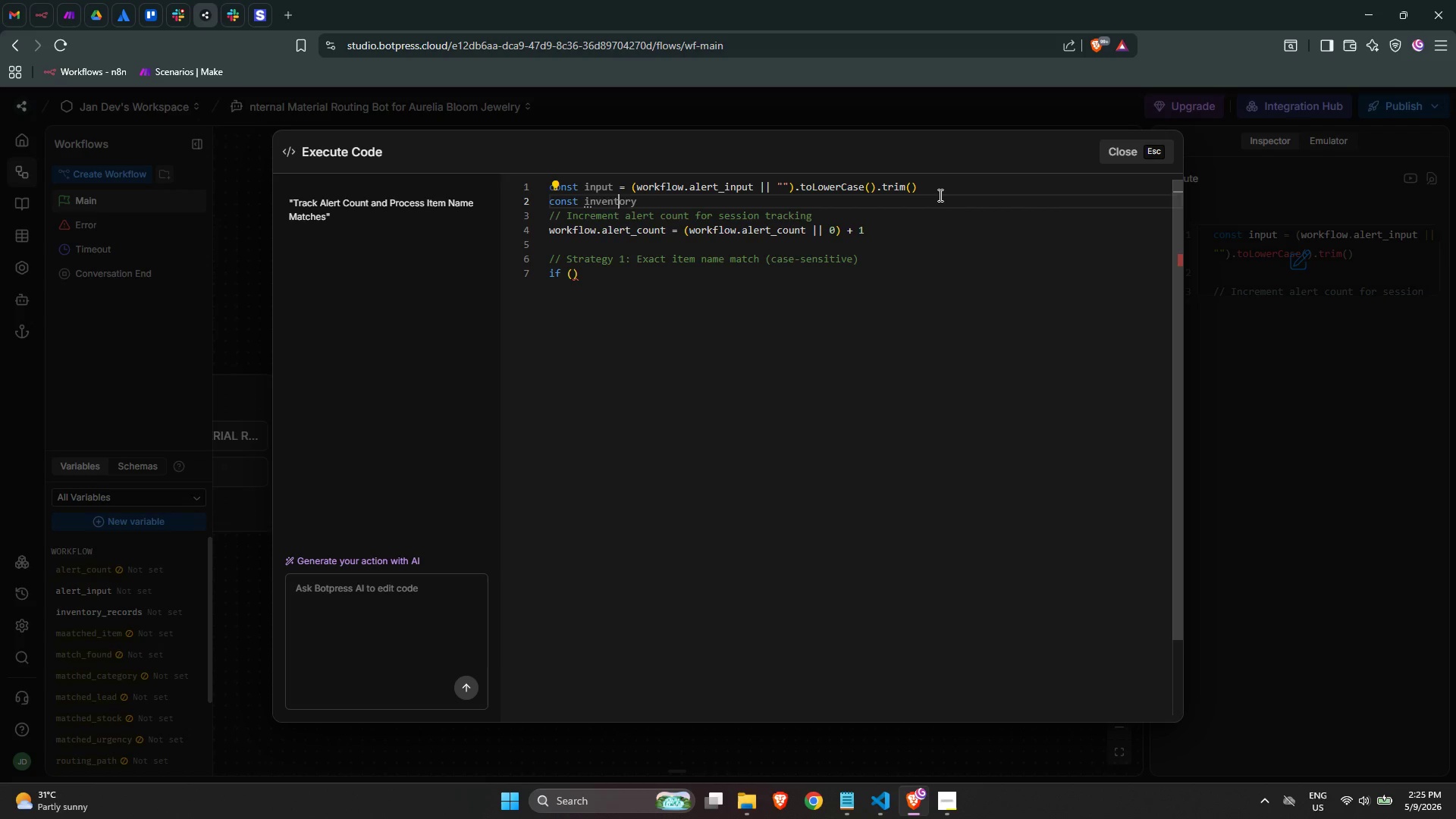 
key(ArrowRight)
 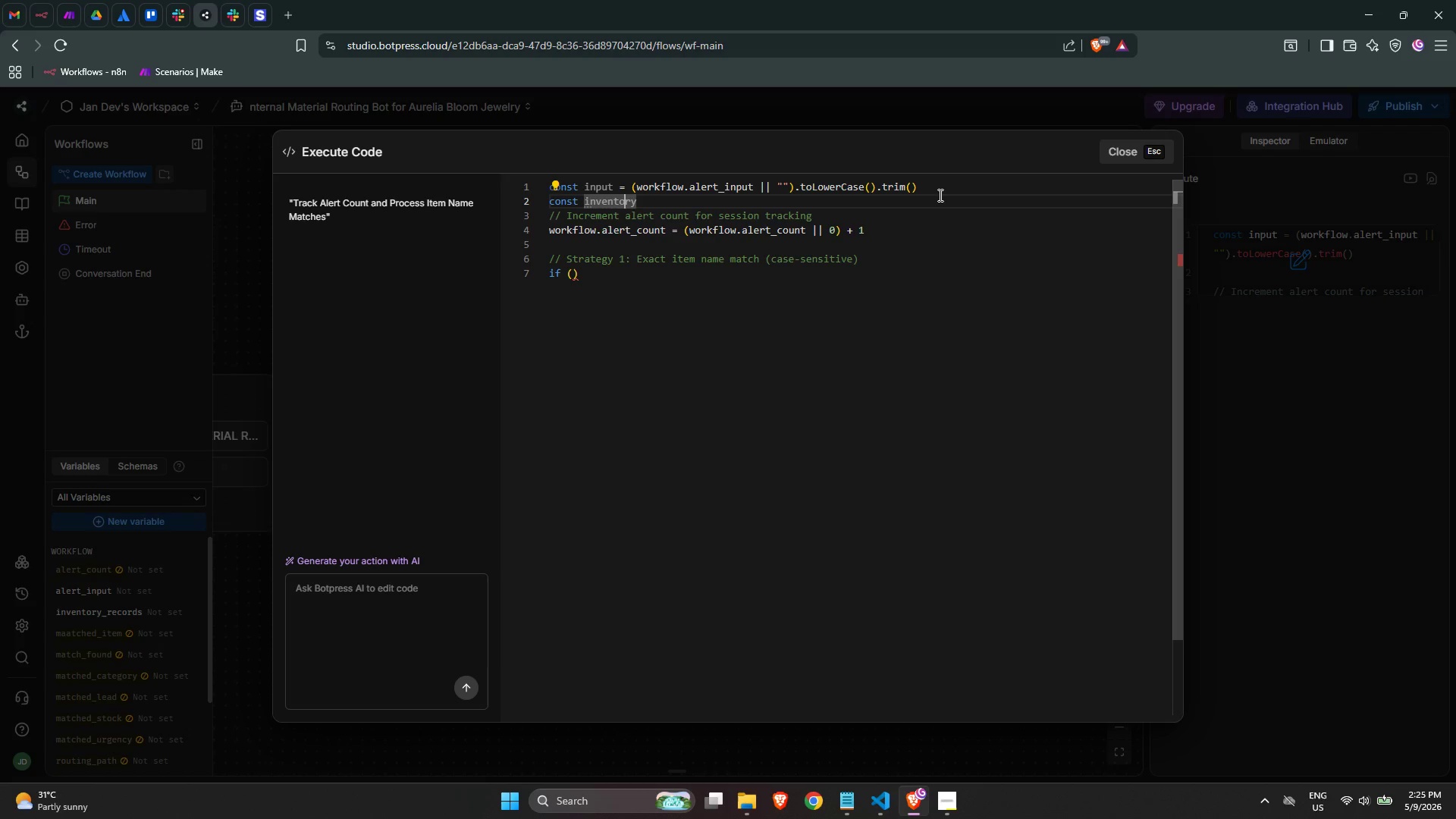 
key(ArrowRight)
 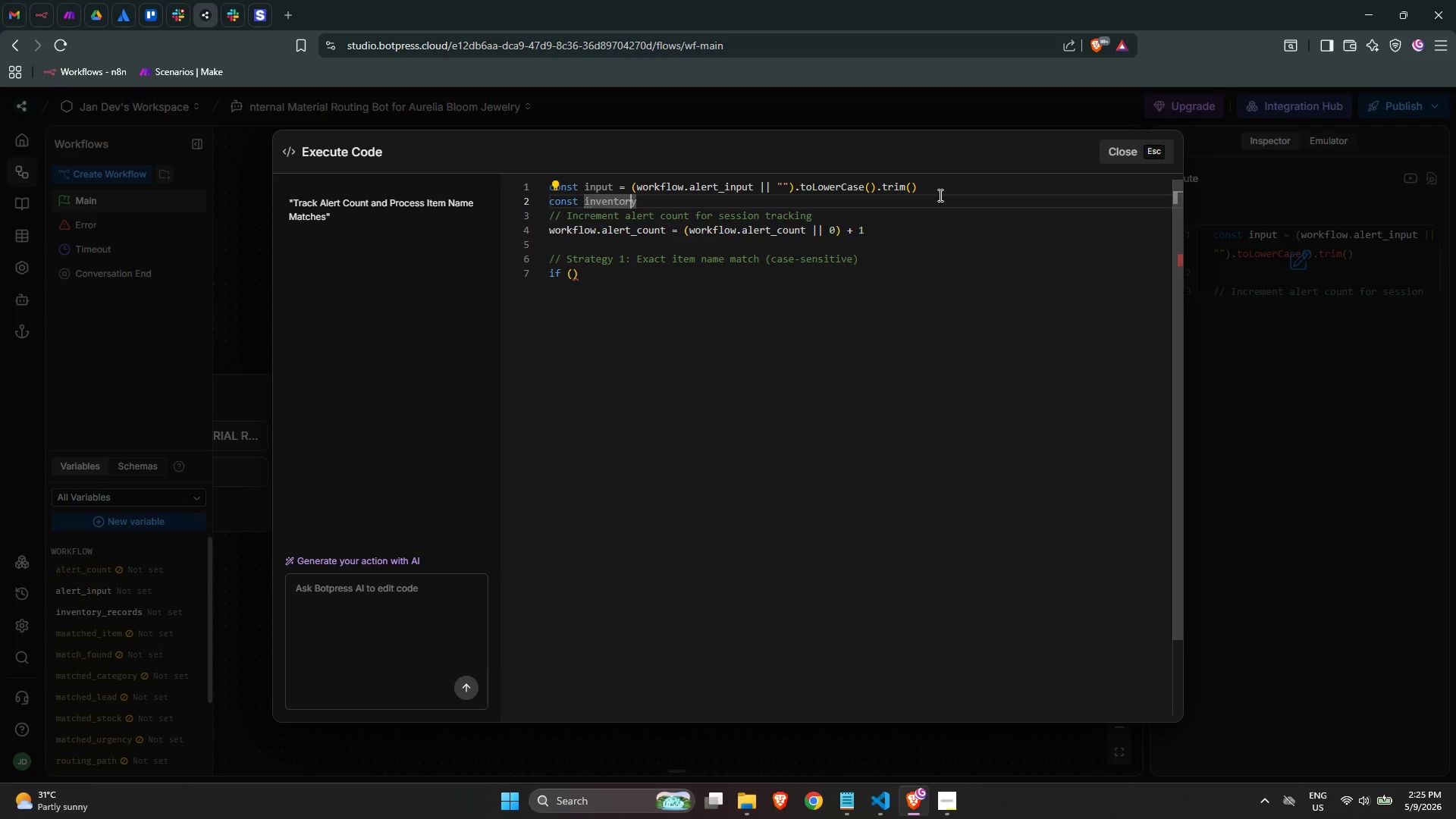 
key(ArrowRight)
 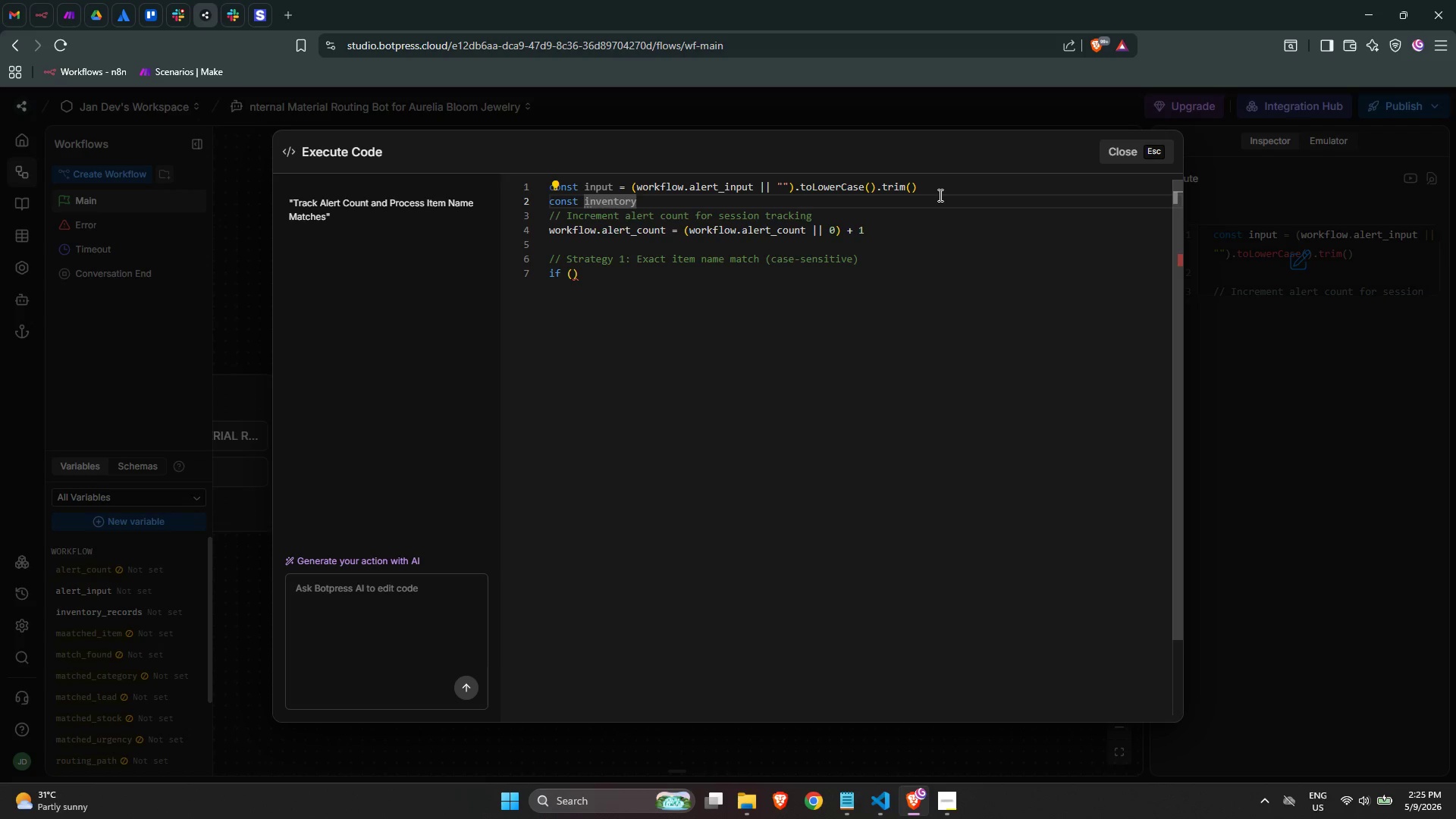 
type(_records = )
 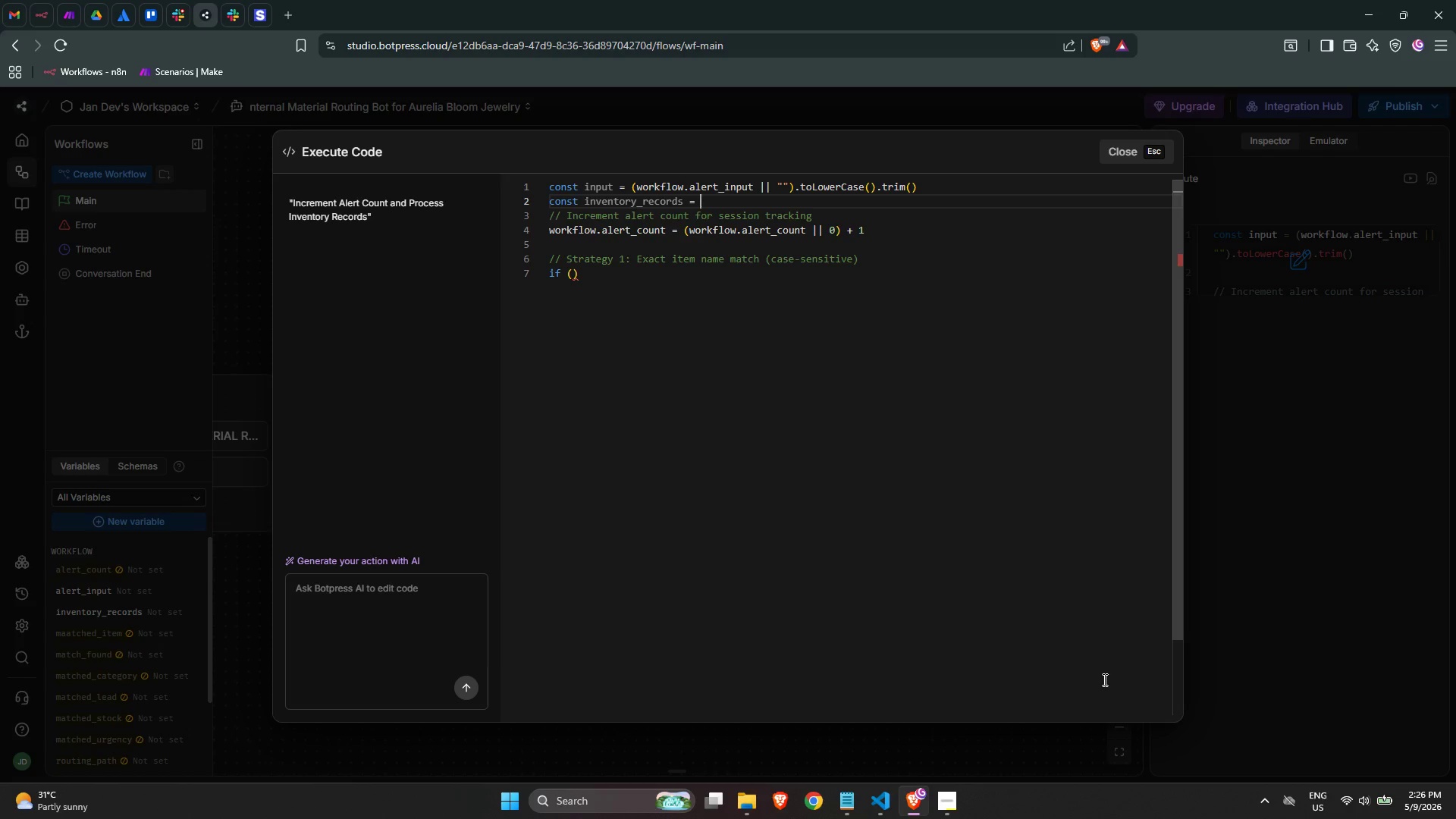 
wait(58.2)
 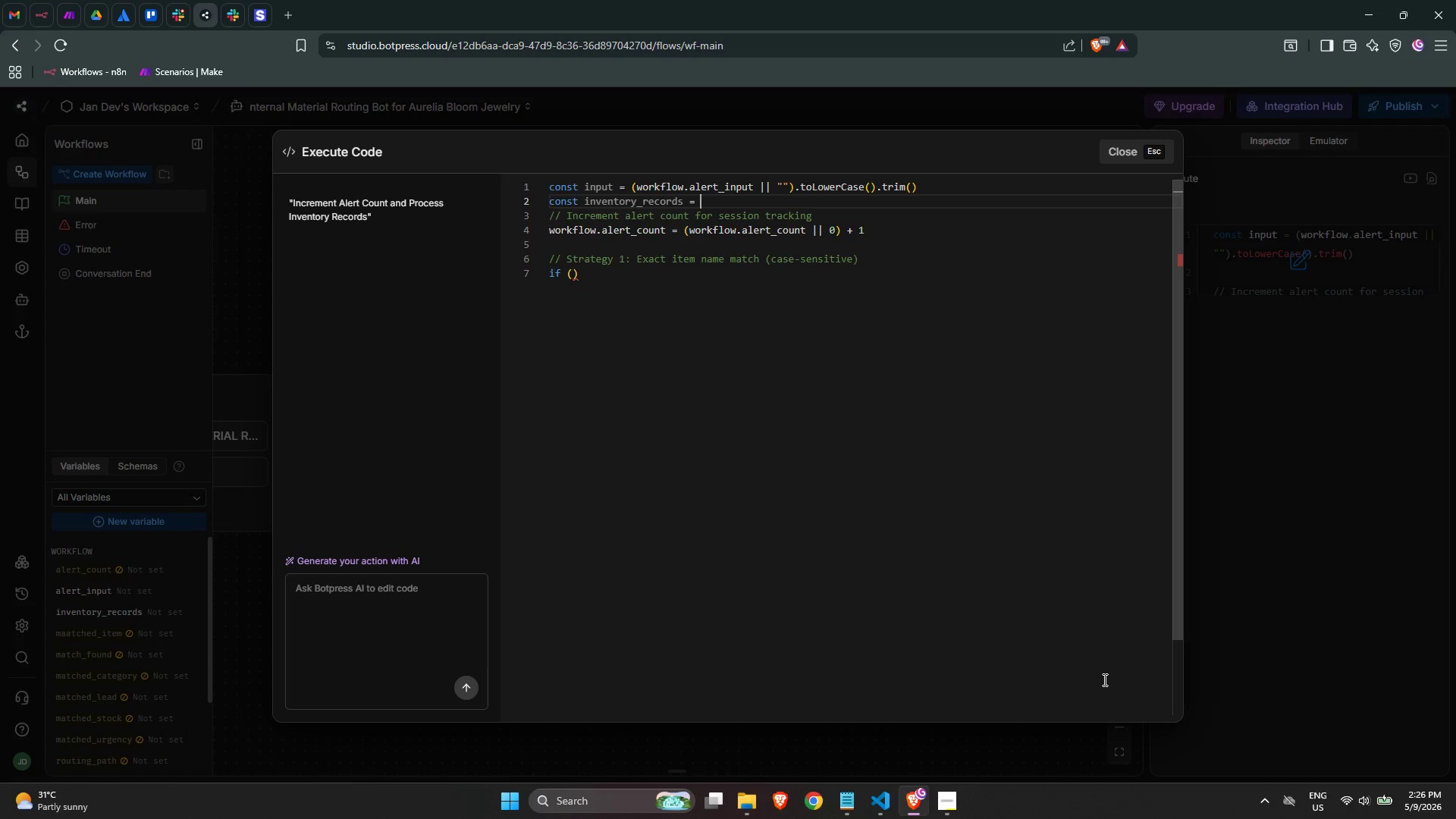 
type(wo)
 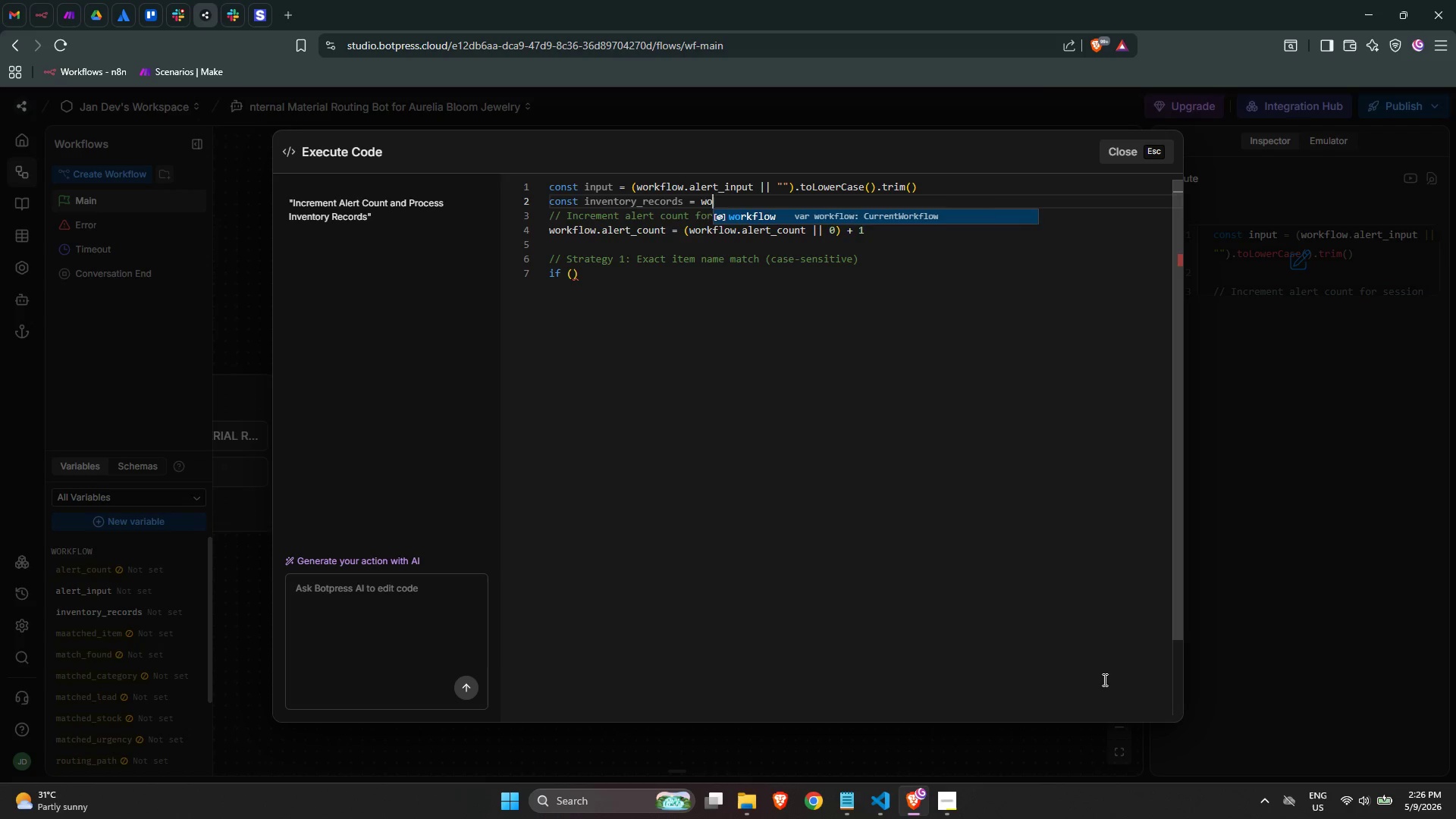 
key(Enter)
 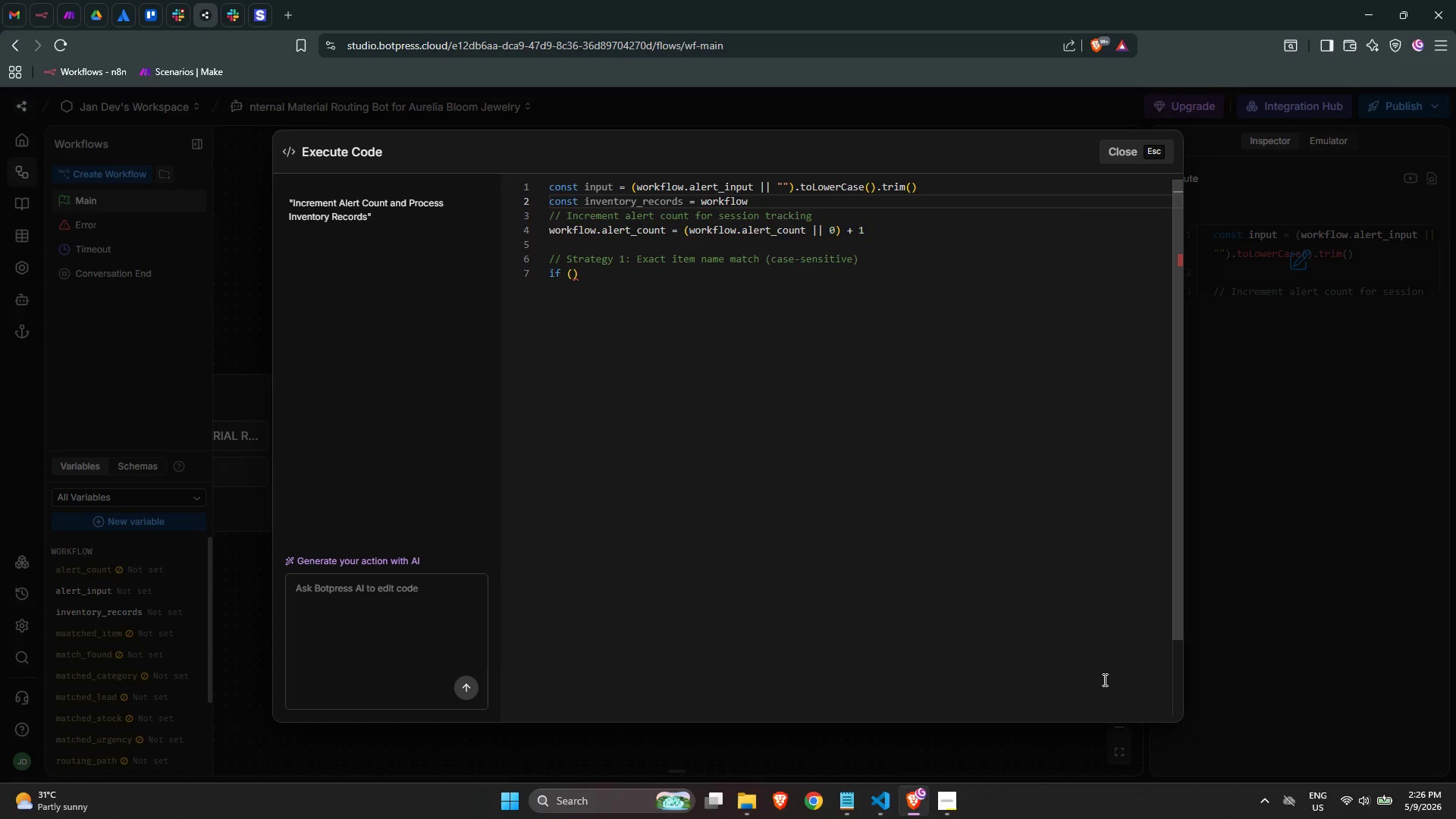 
type(.in)
 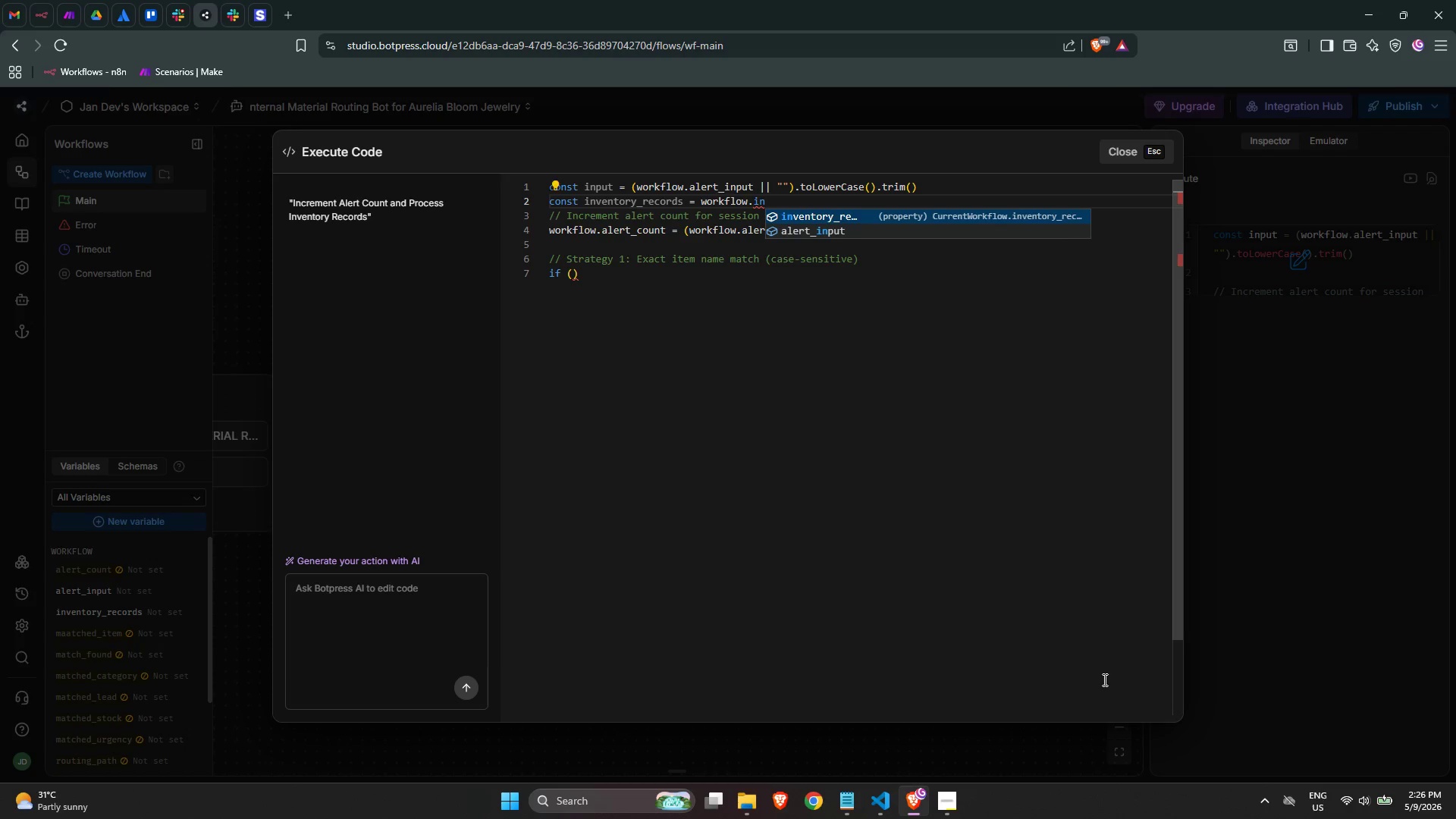 
key(Enter)
 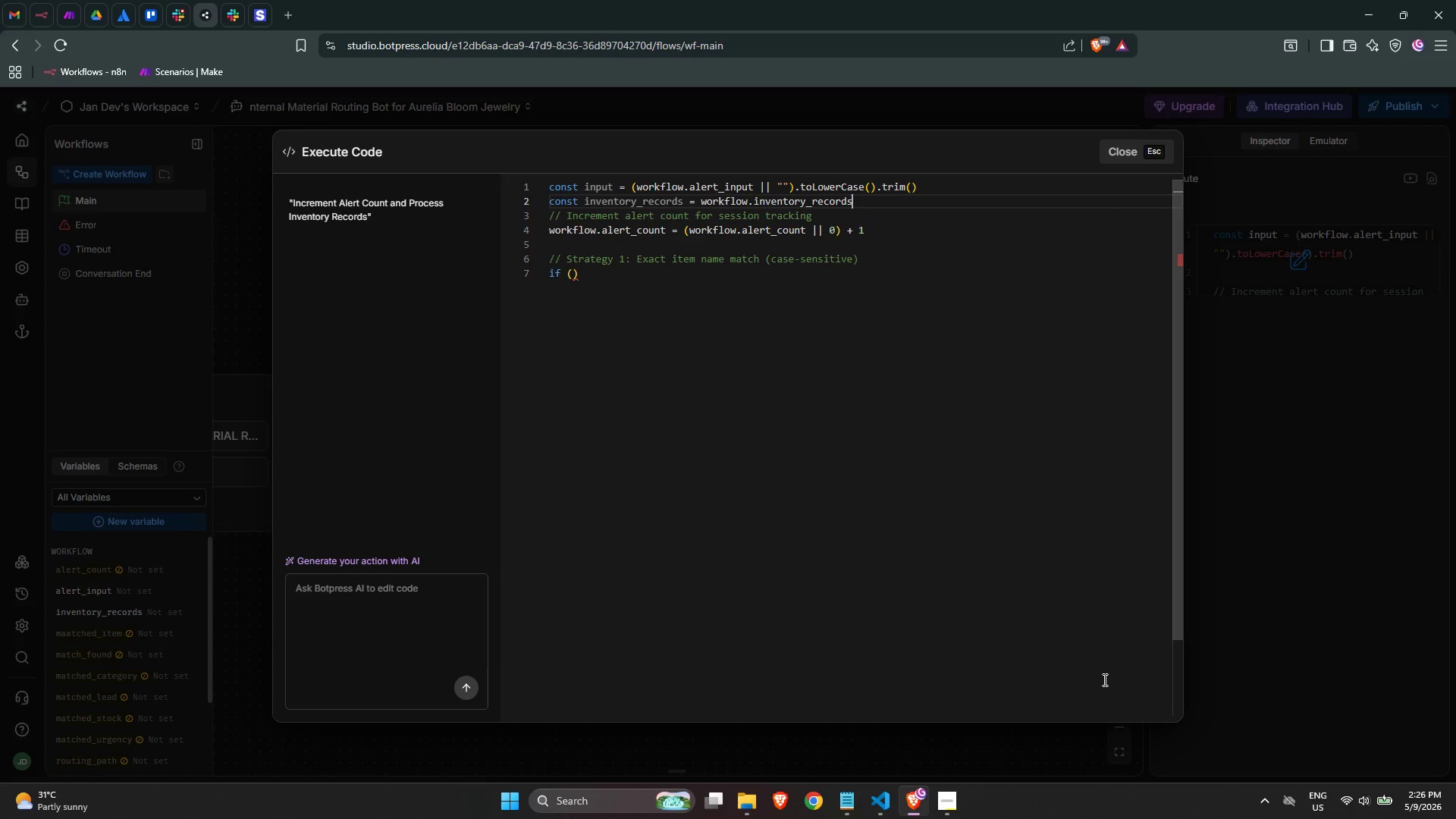 
left_click([611, 267])
 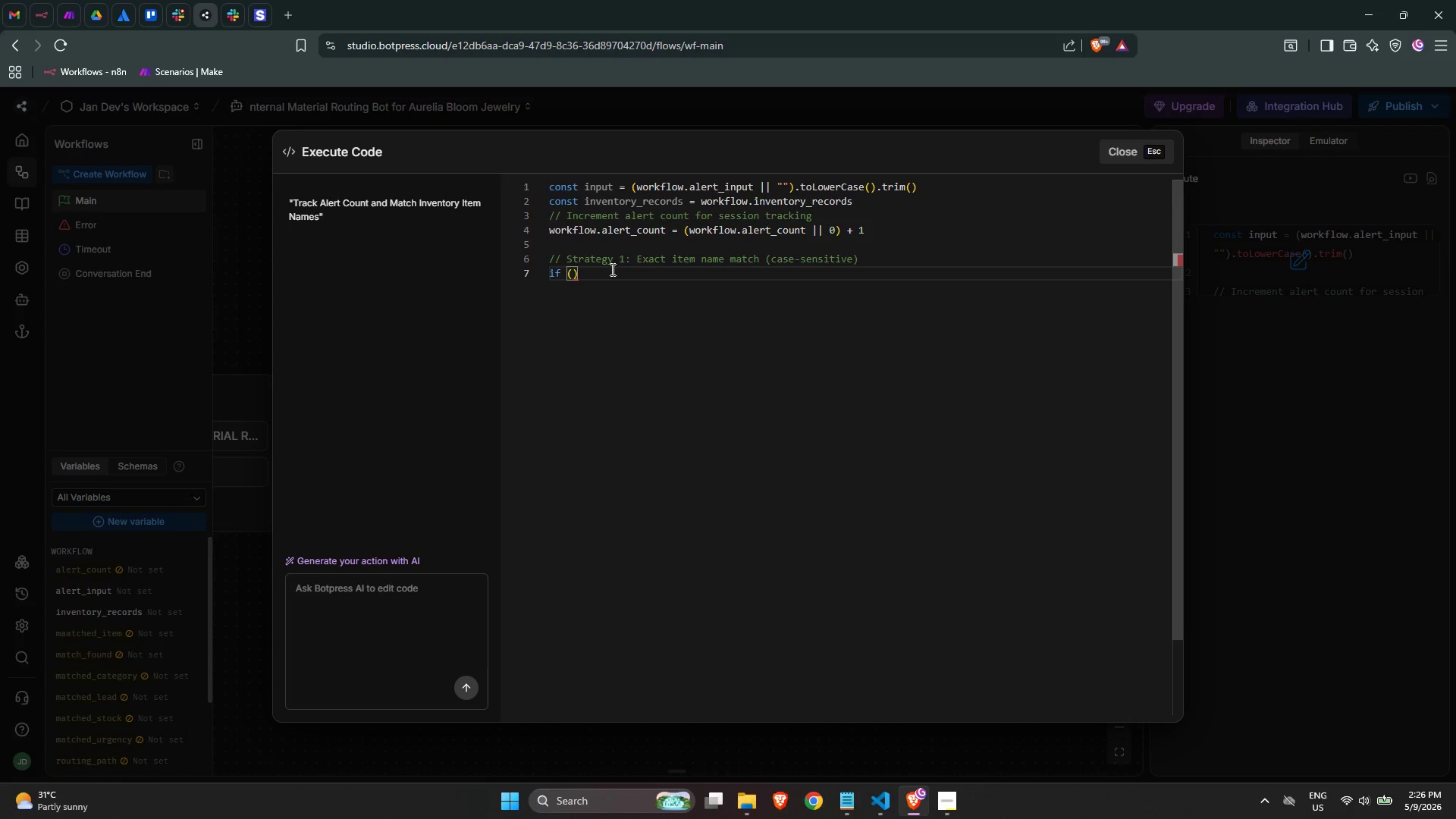 
key(ArrowLeft)
 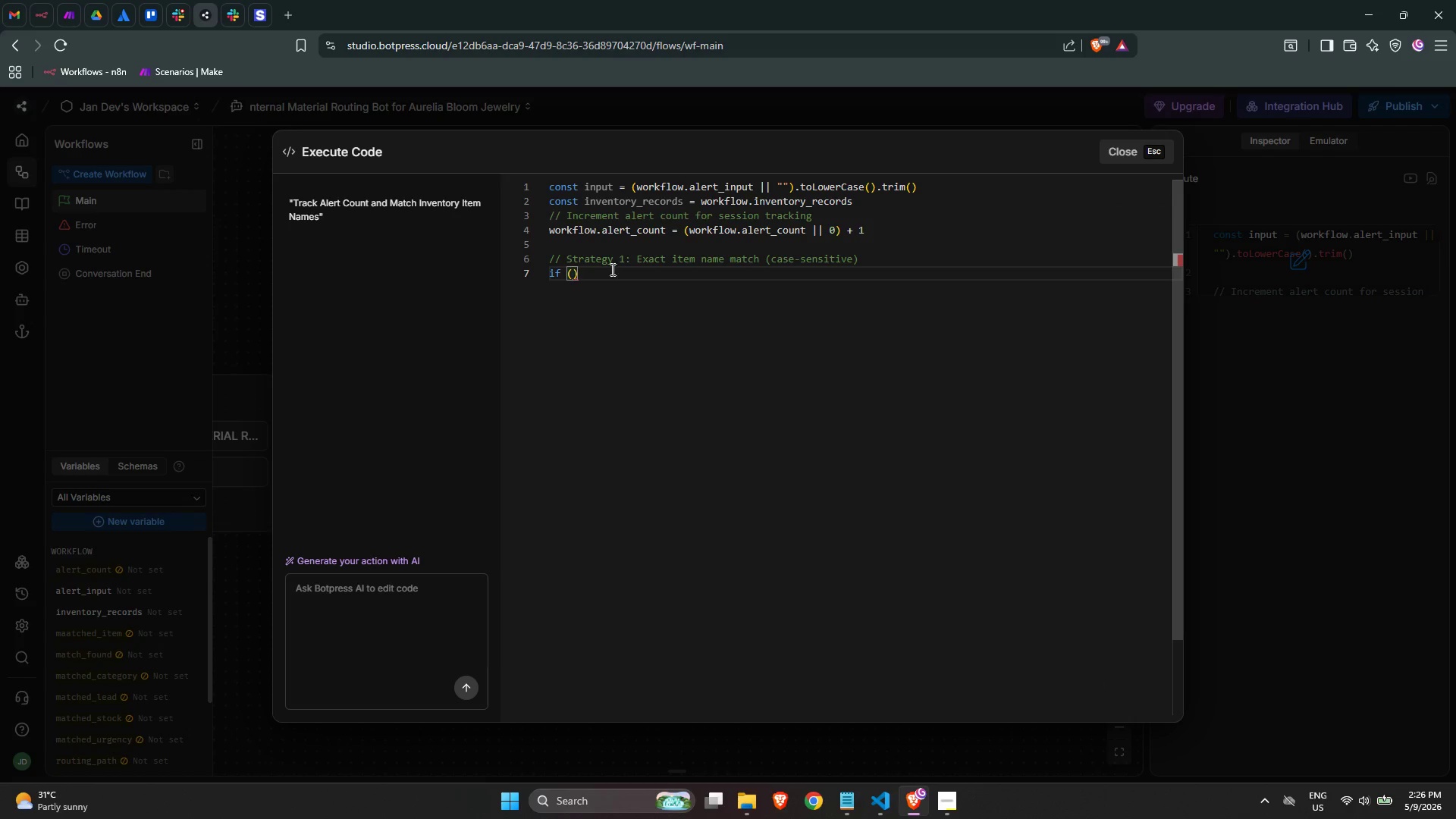 
type(inventoory)
key(Backspace)
key(Backspace)
key(Backspace)
key(Backspace)
key(Backspace)
key(Backspace)
type(ntory_recor)
 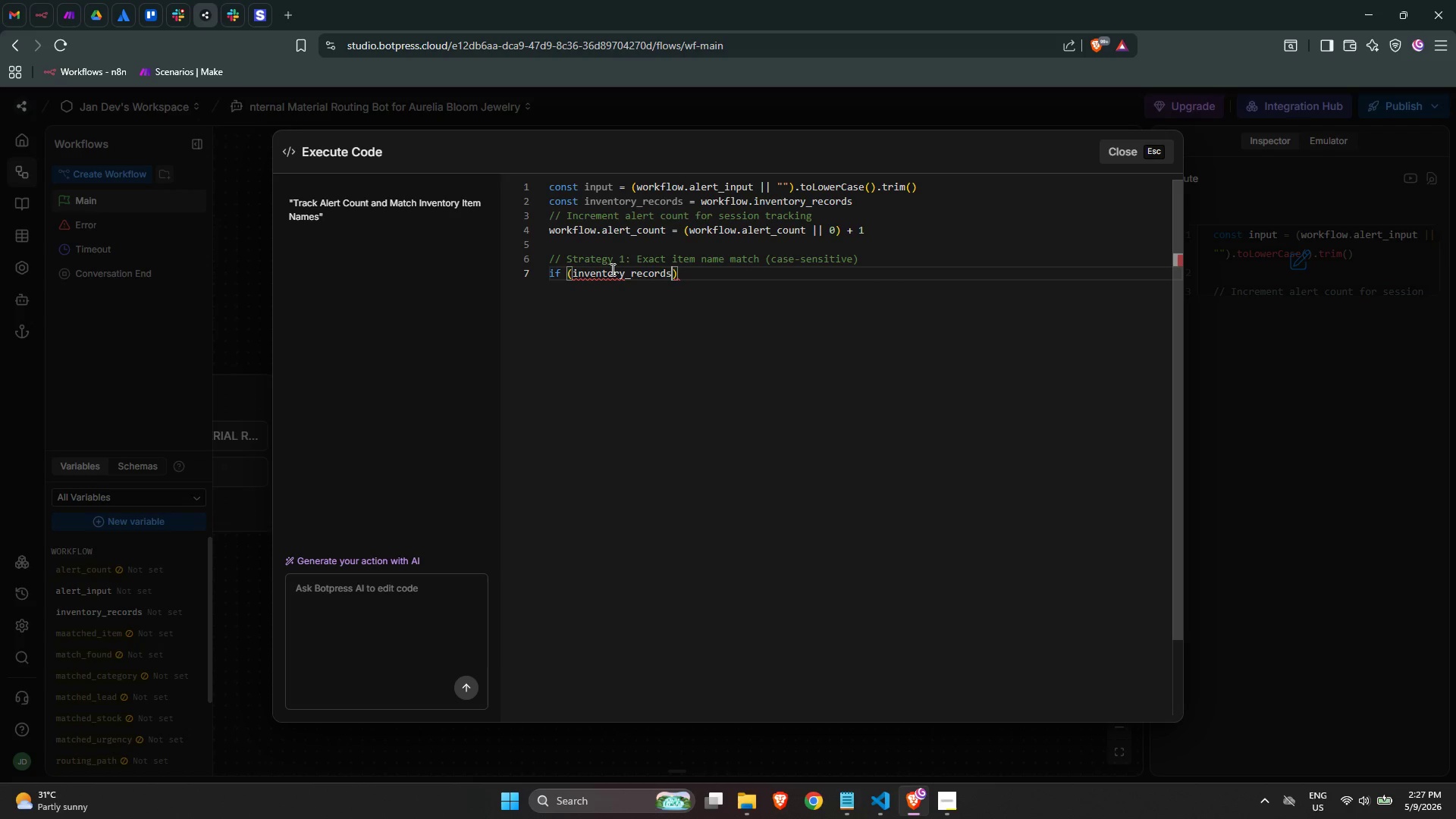 
 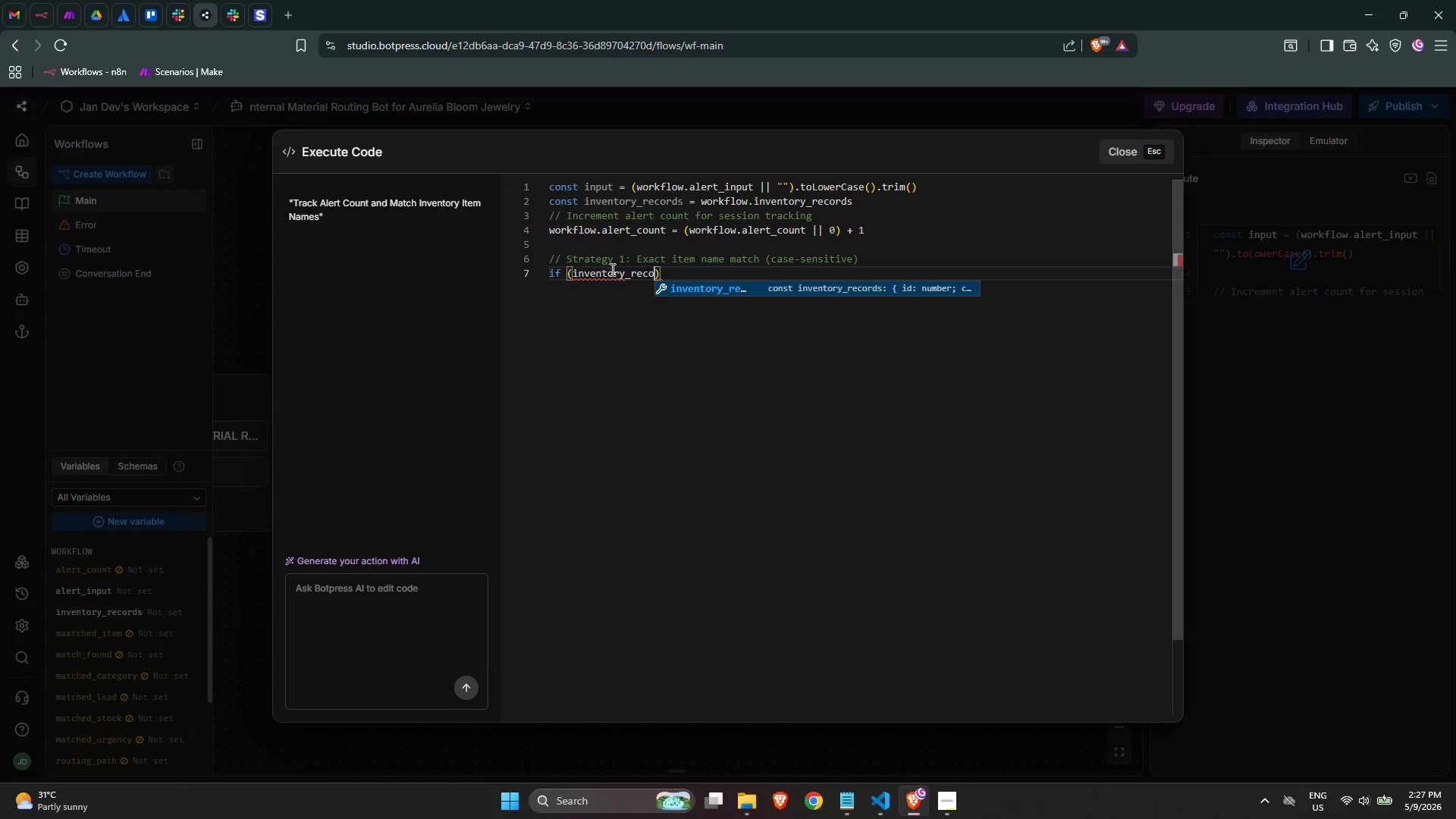 
key(Enter)
 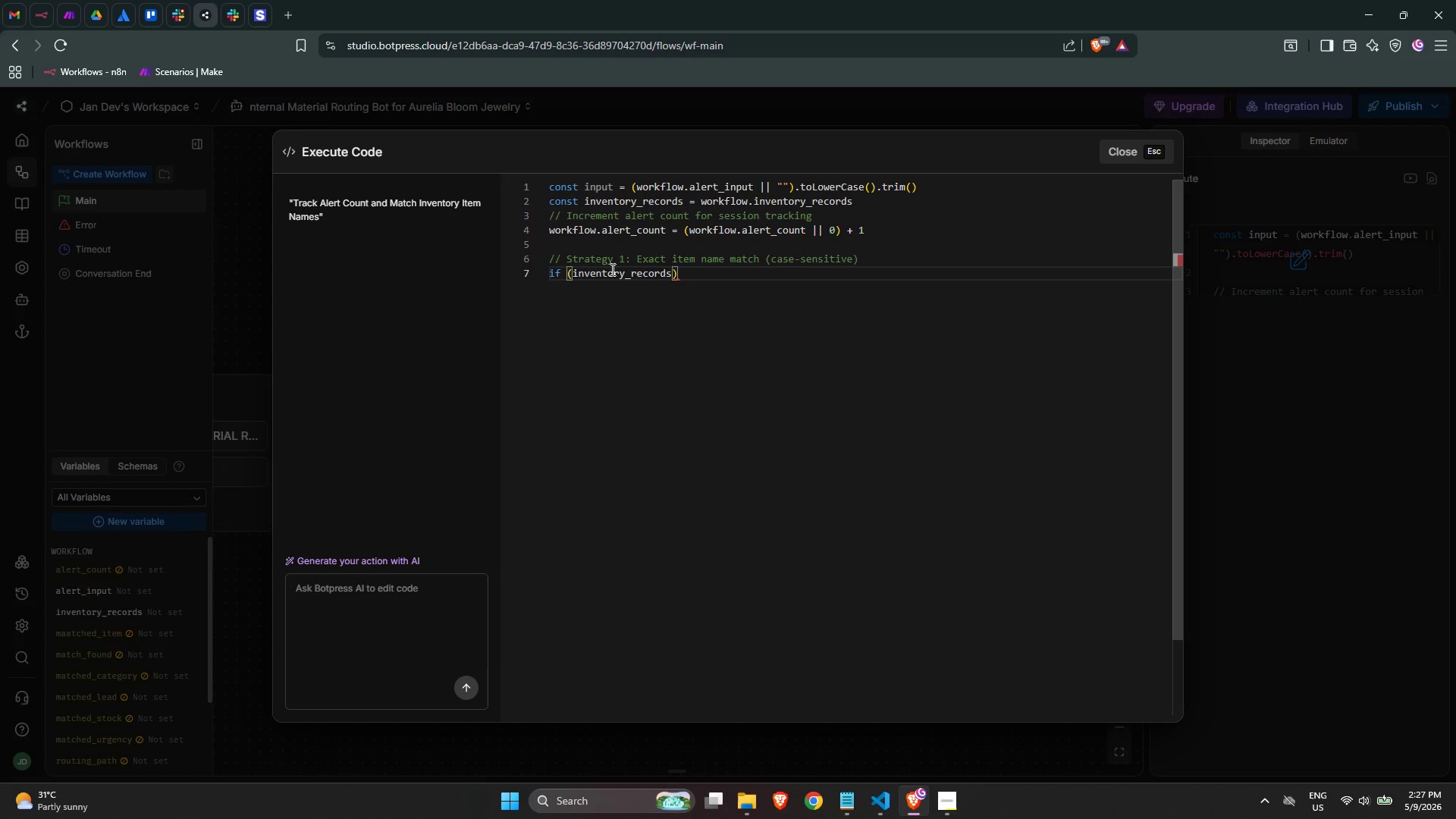 
key(Space)
 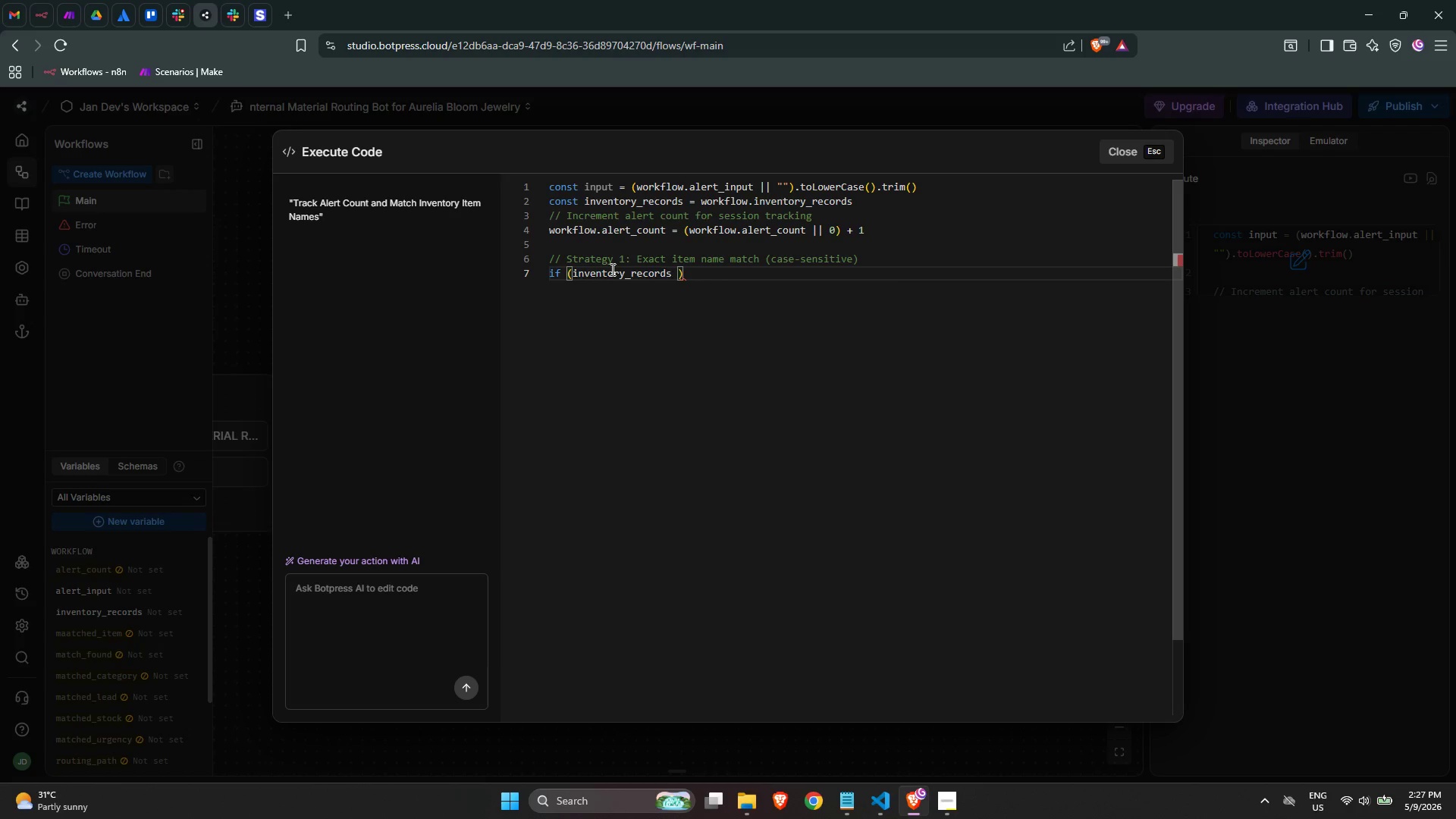 
key(Shift+Period)
 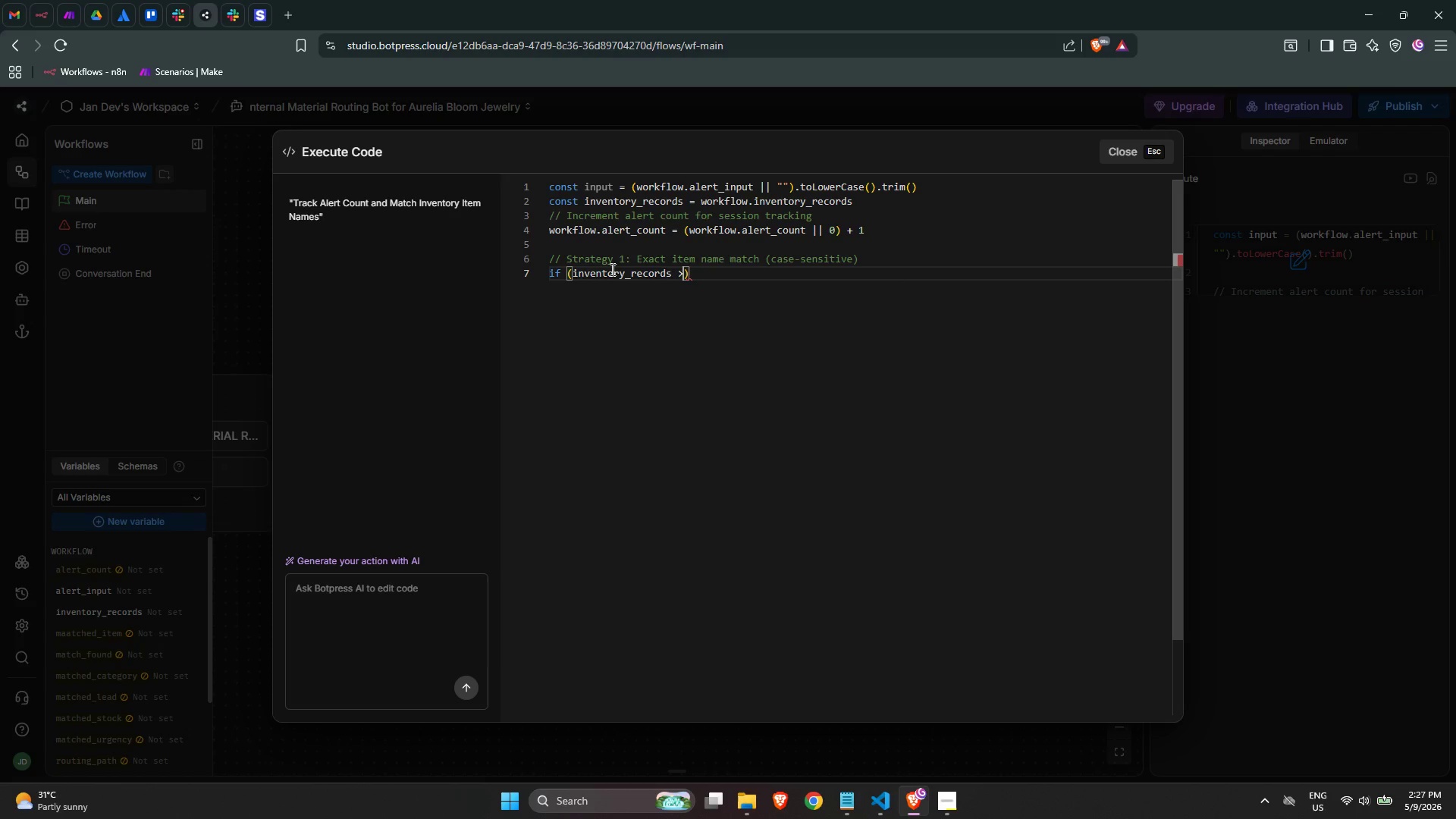 
key(Space)
 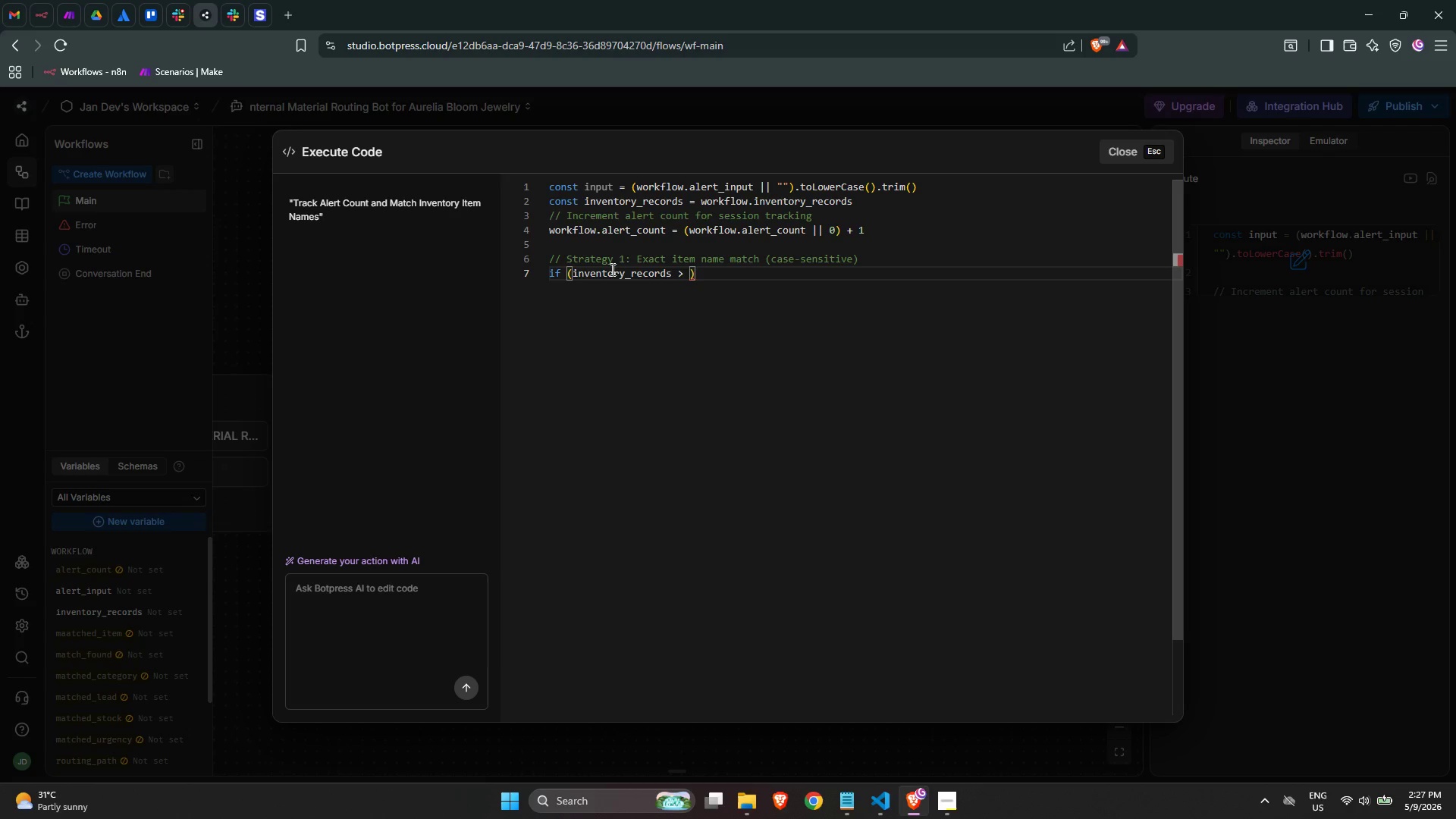 
key(0)
 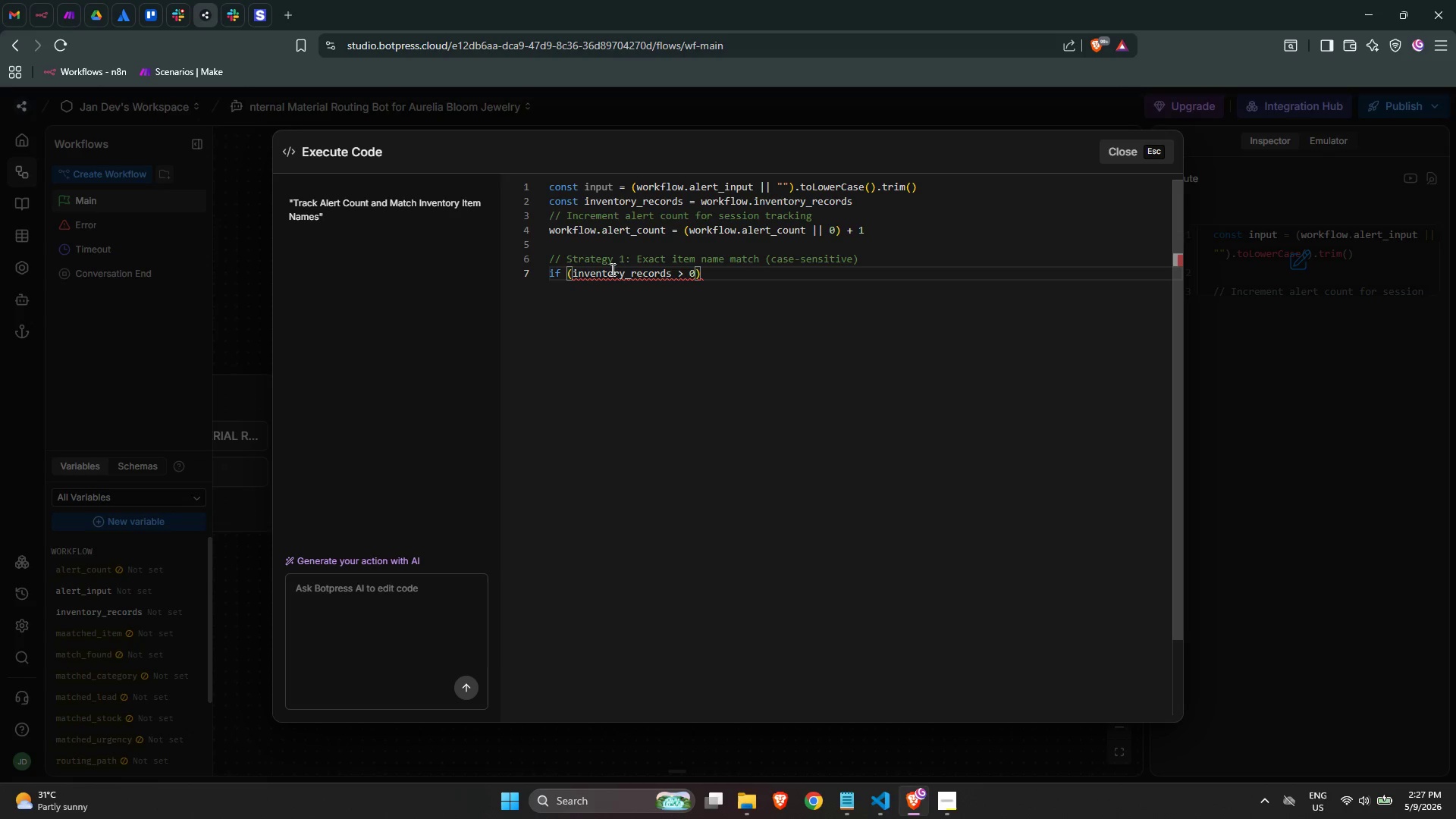 
wait(14.56)
 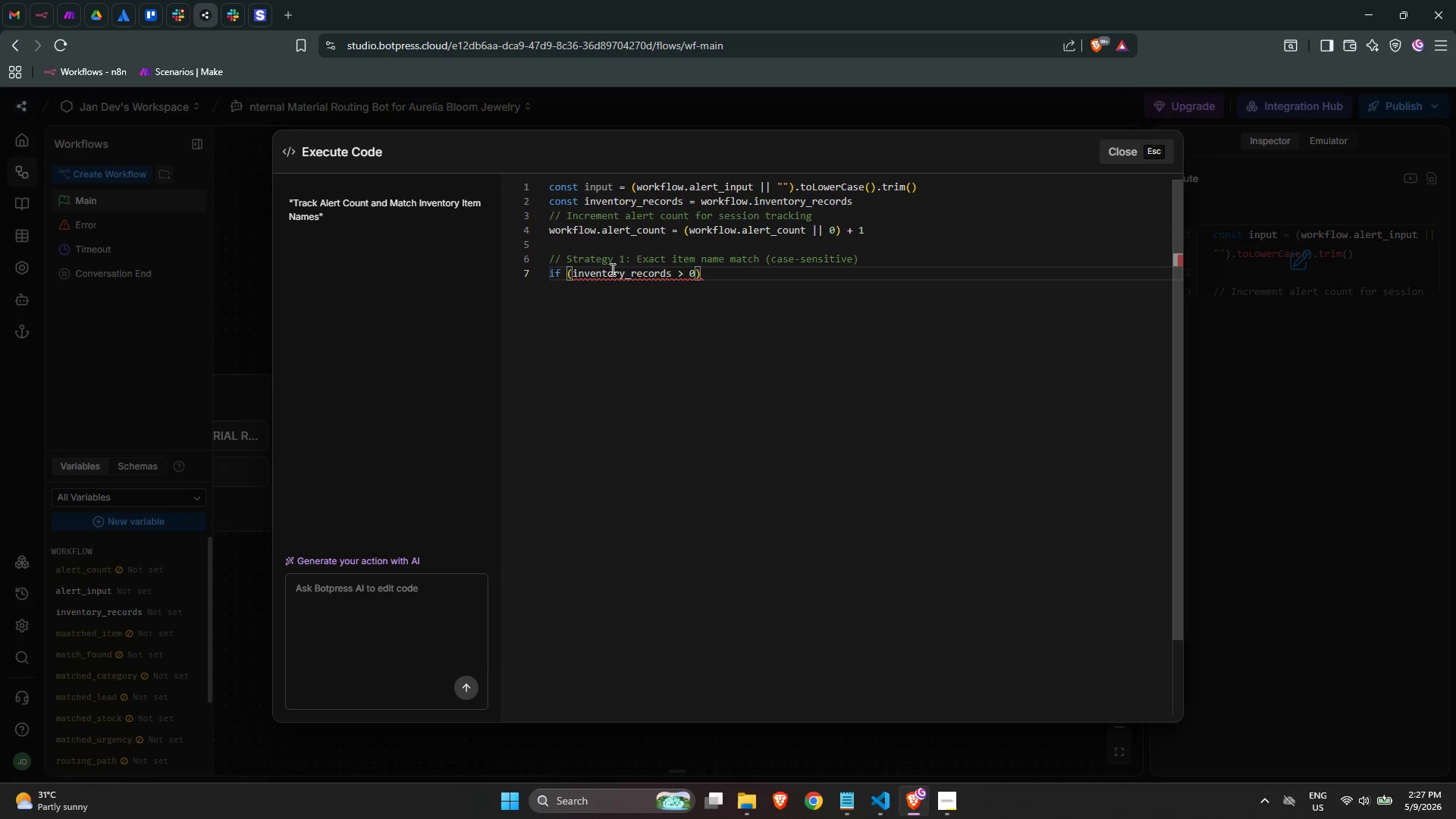 
key(ArrowLeft)
 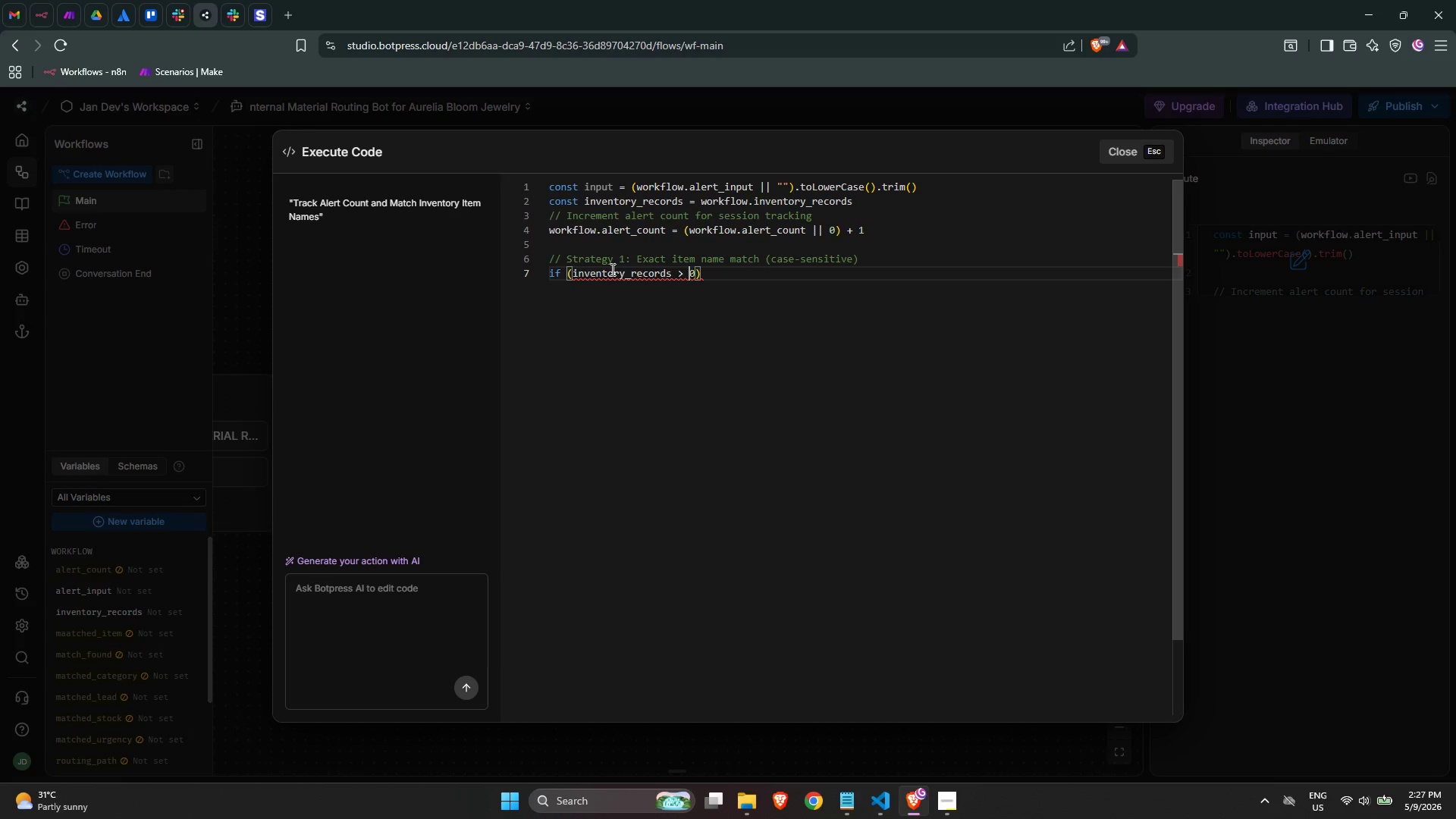 
key(ArrowRight)
 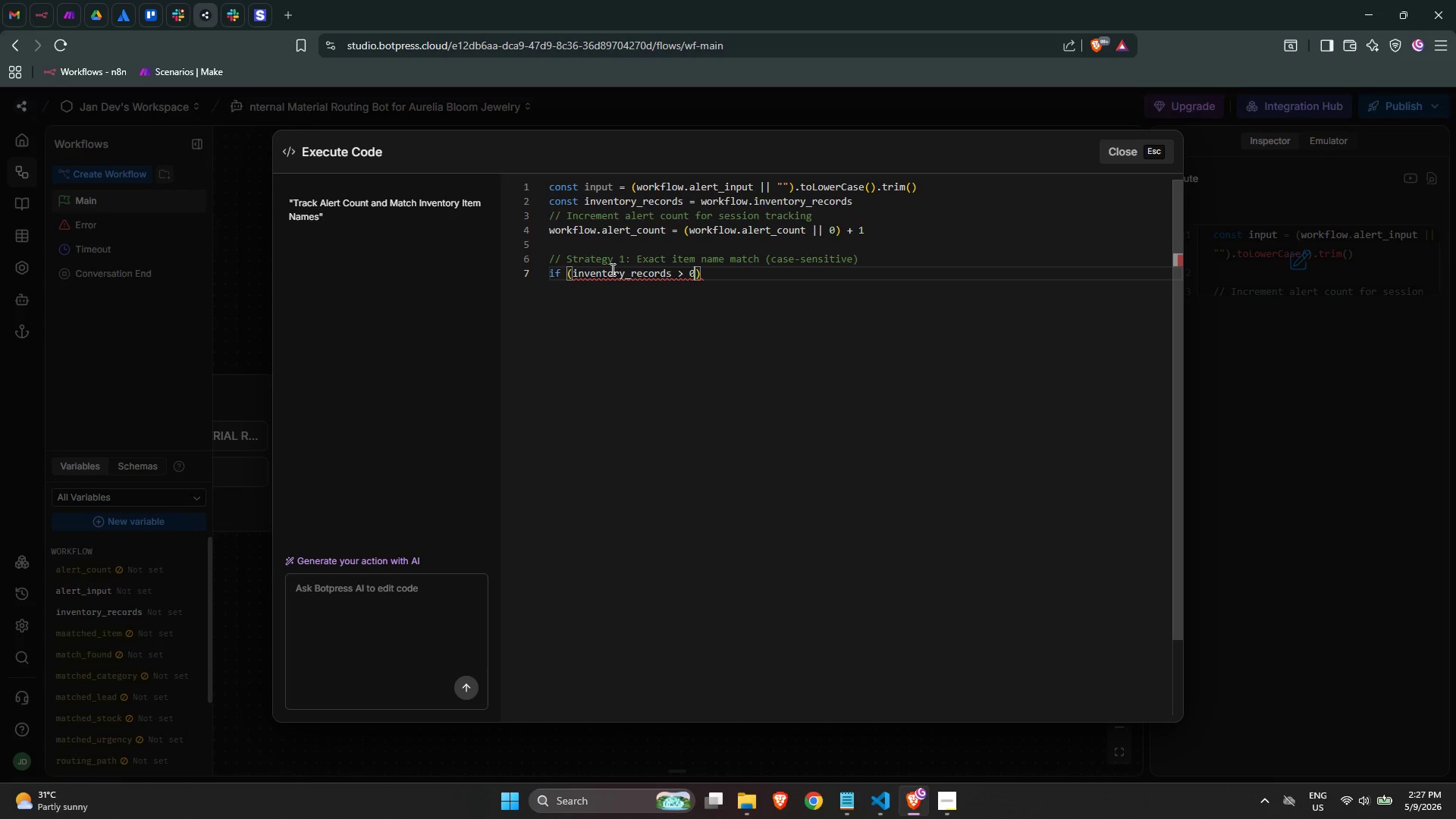 
key(ArrowLeft)
 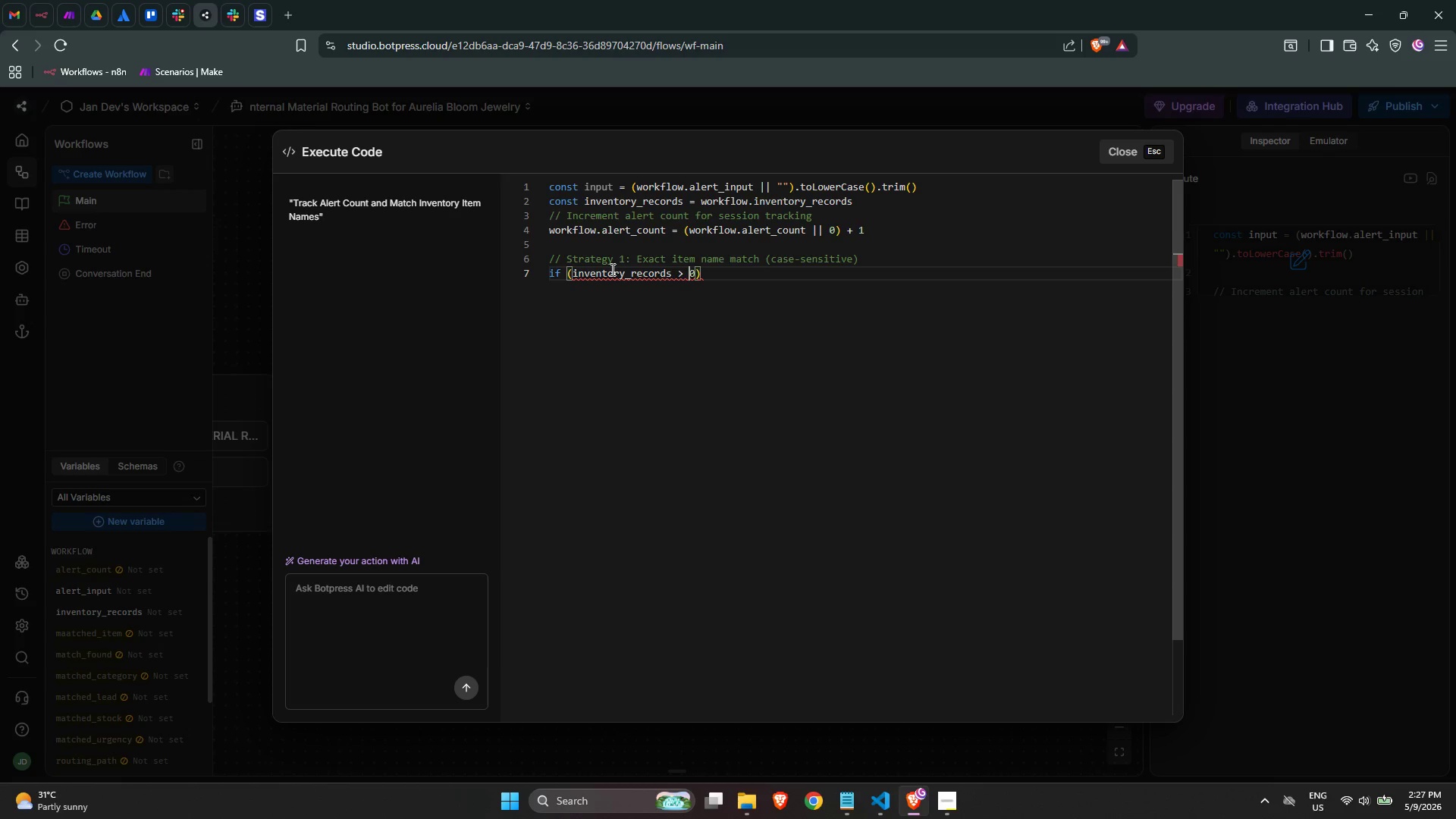 
key(ArrowLeft)
 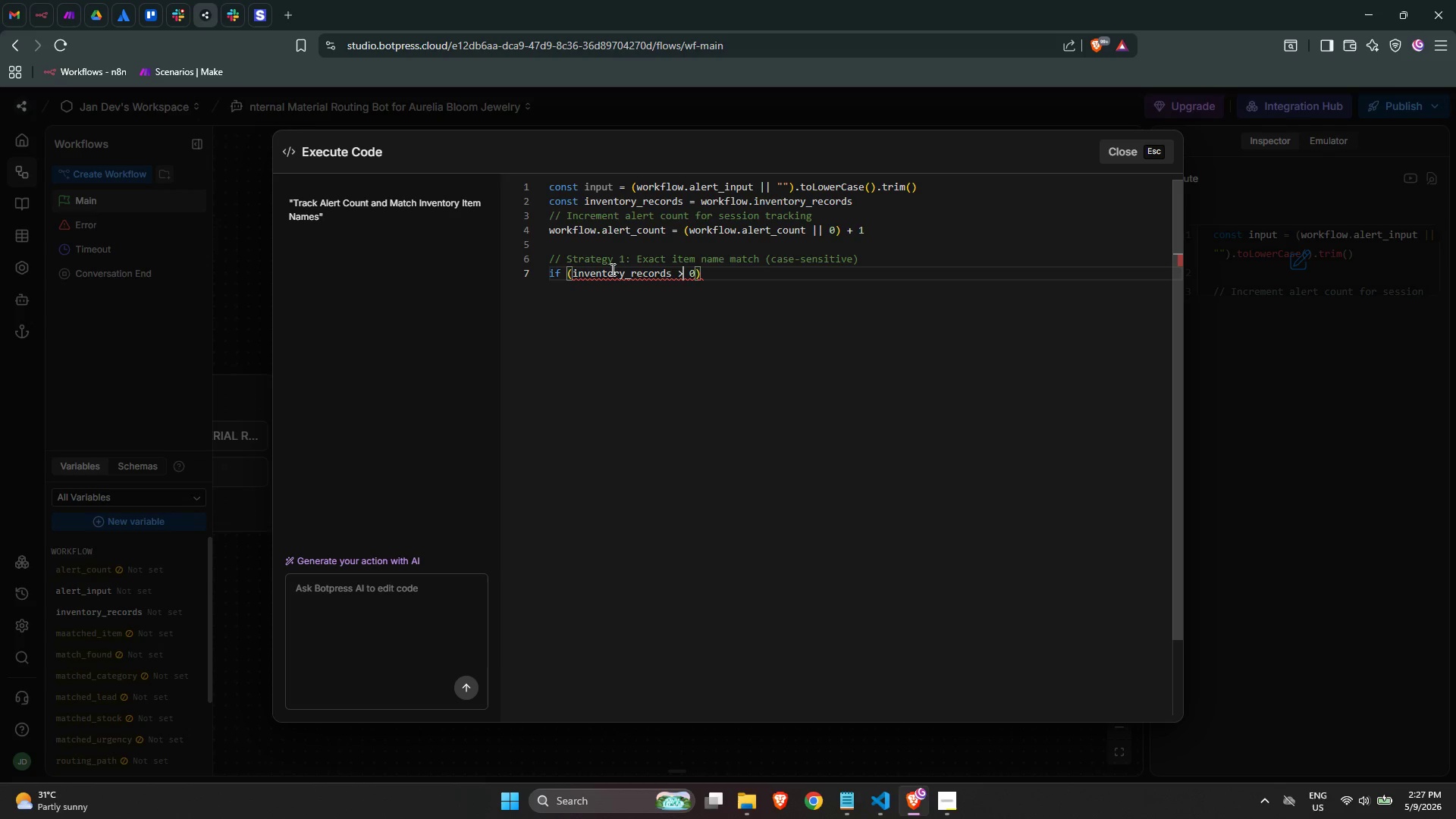 
key(ArrowLeft)
 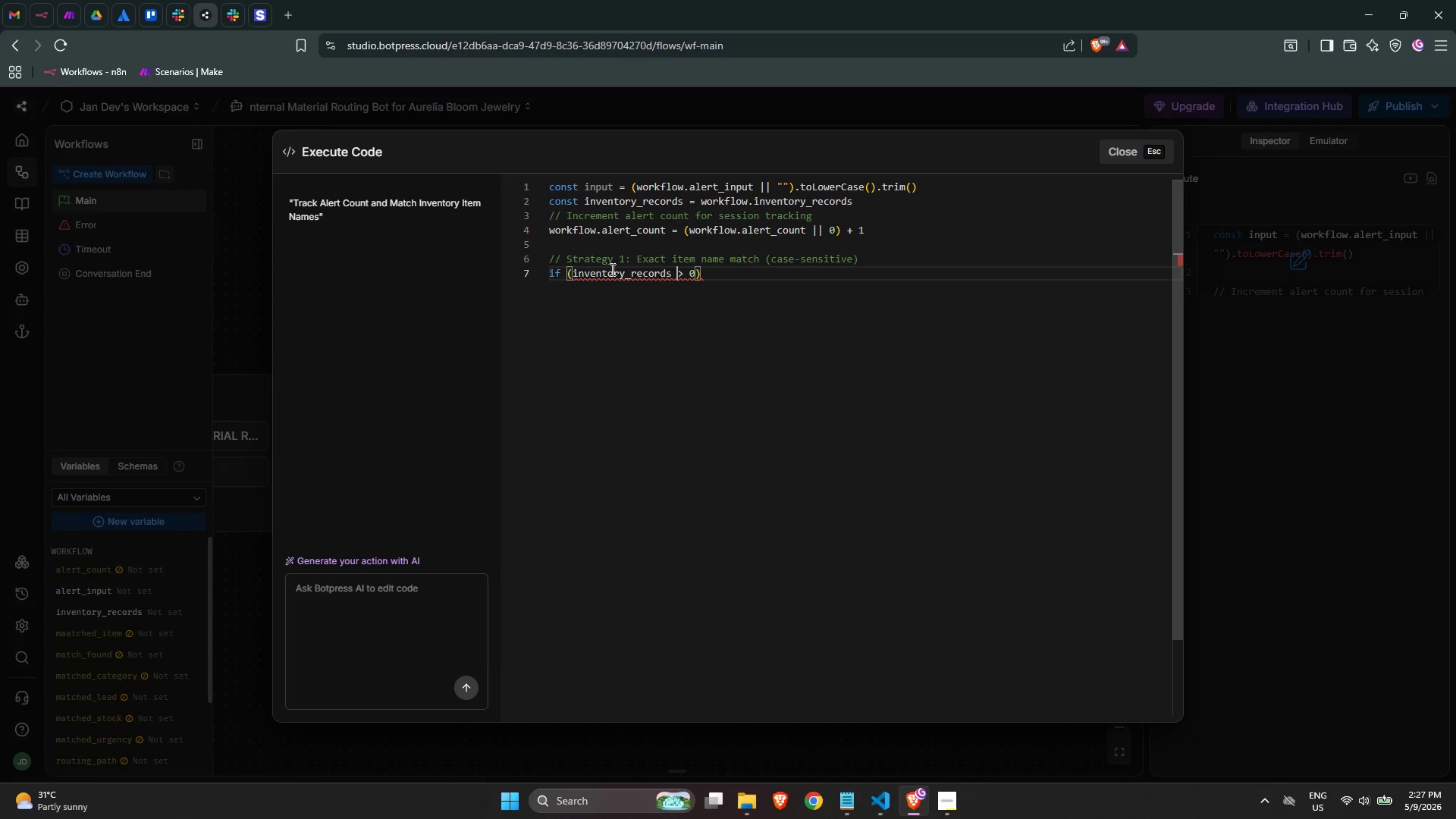 
key(ArrowLeft)
 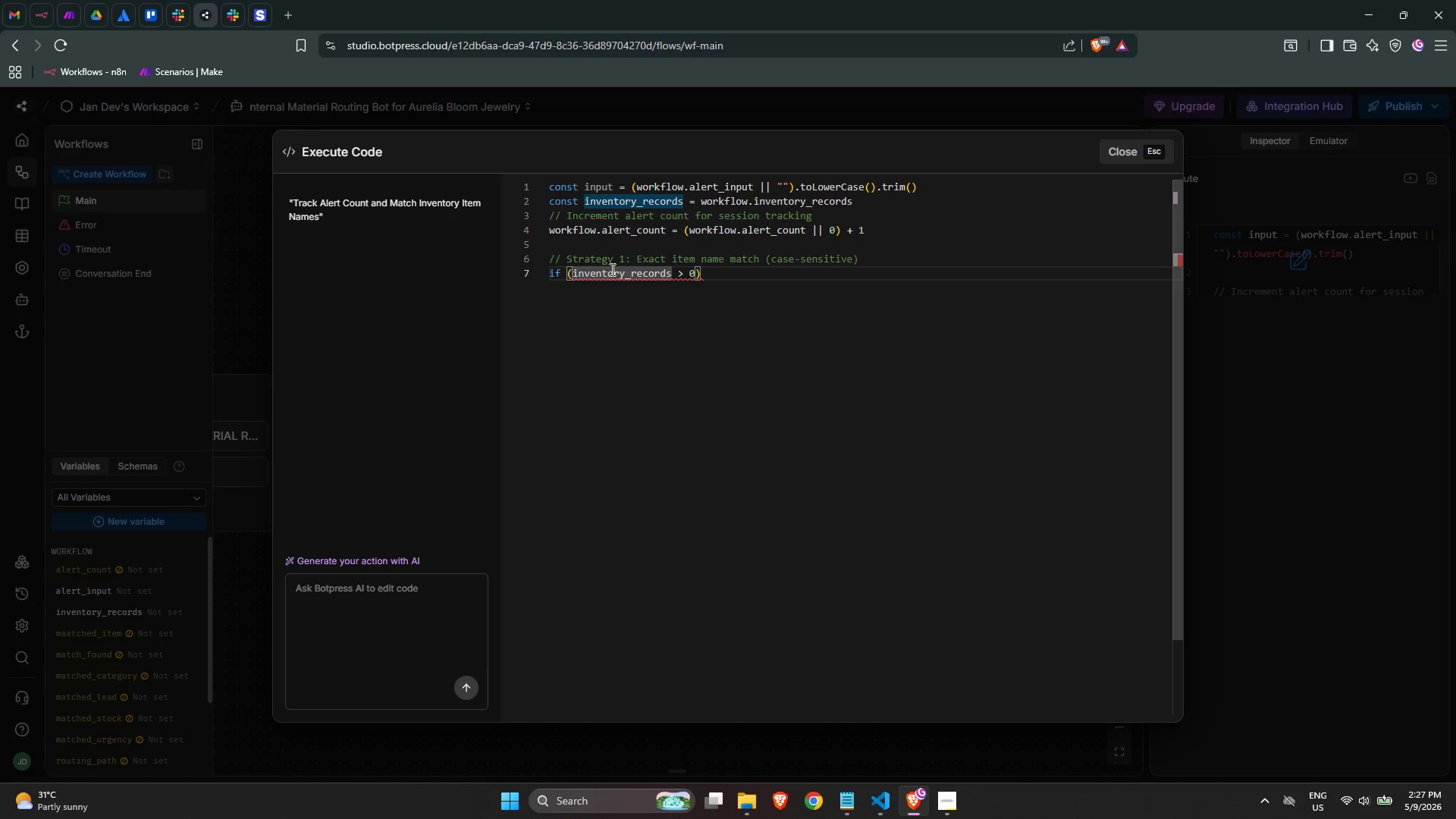 
type(.length)
 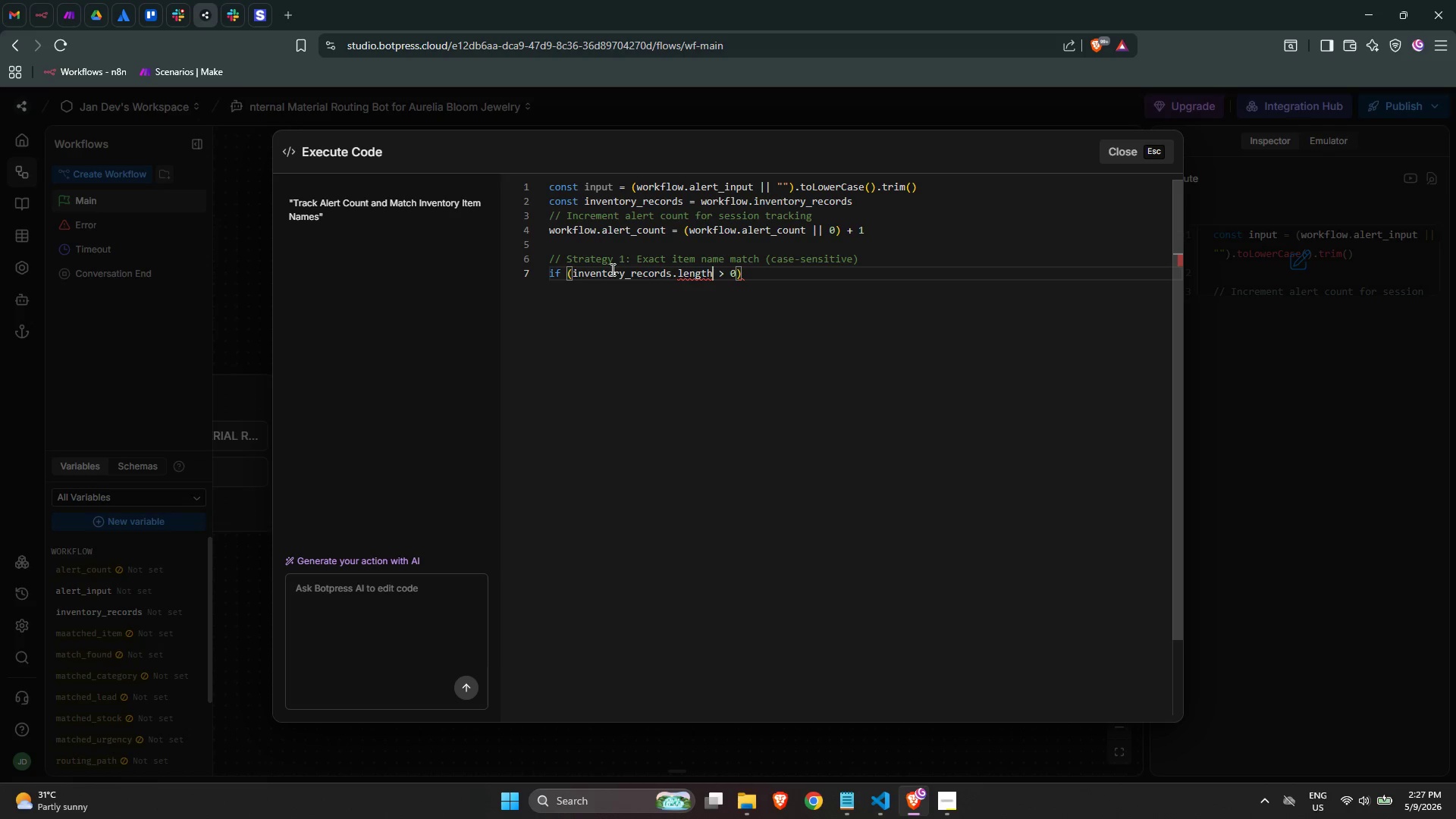 
key(ArrowRight)
 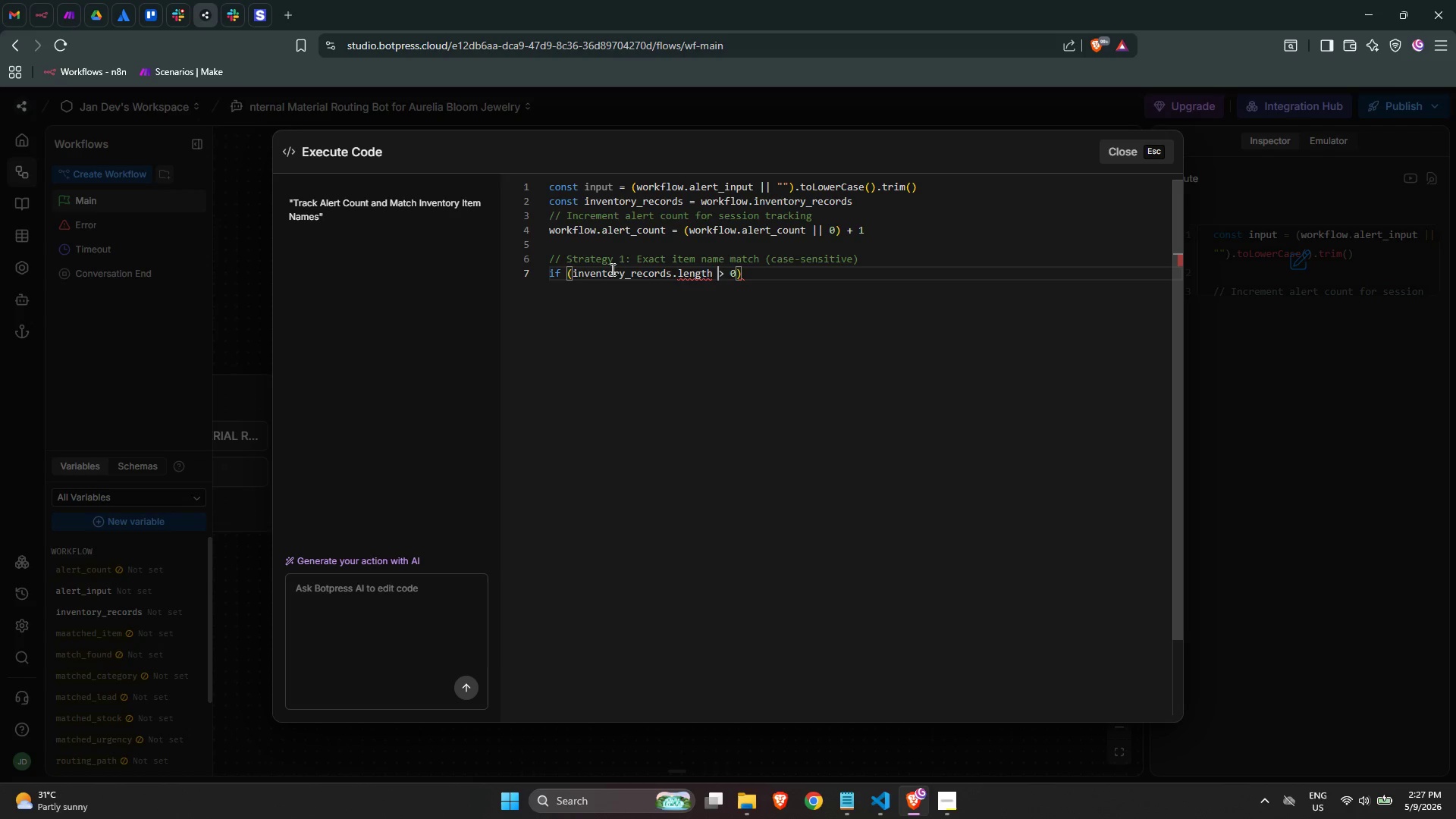 
key(ArrowRight)
 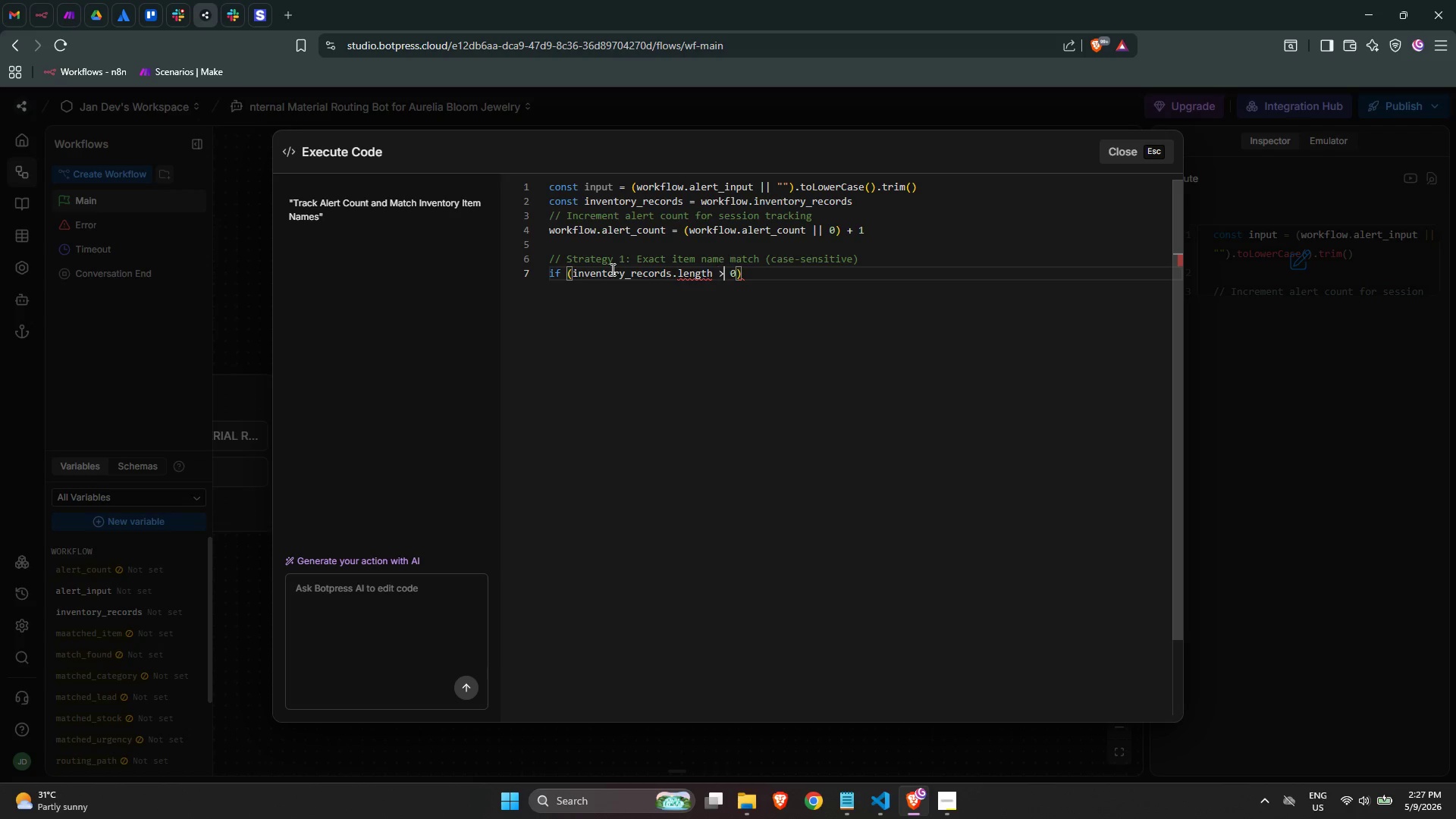 
key(ArrowRight)
 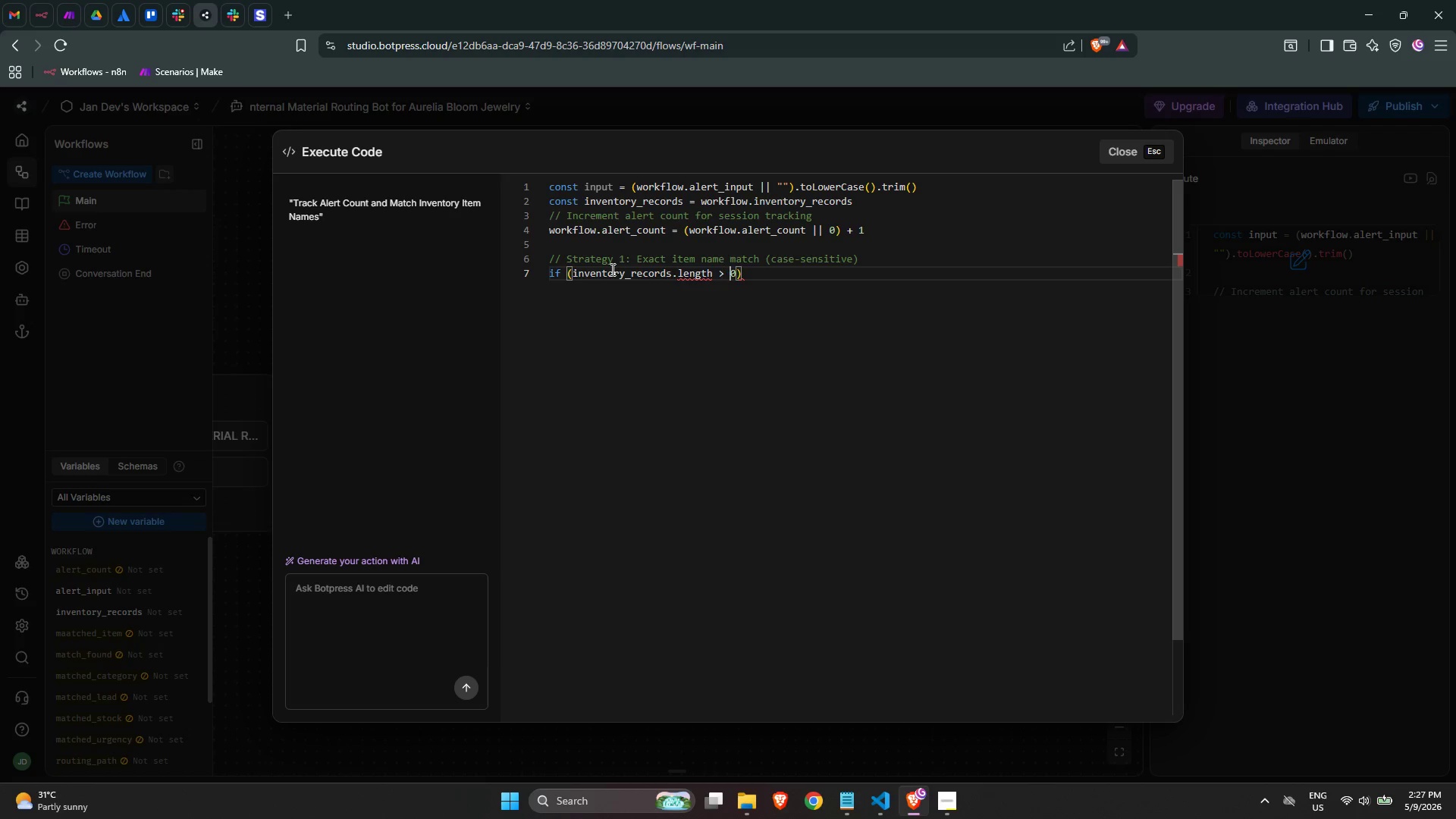 
key(ArrowRight)
 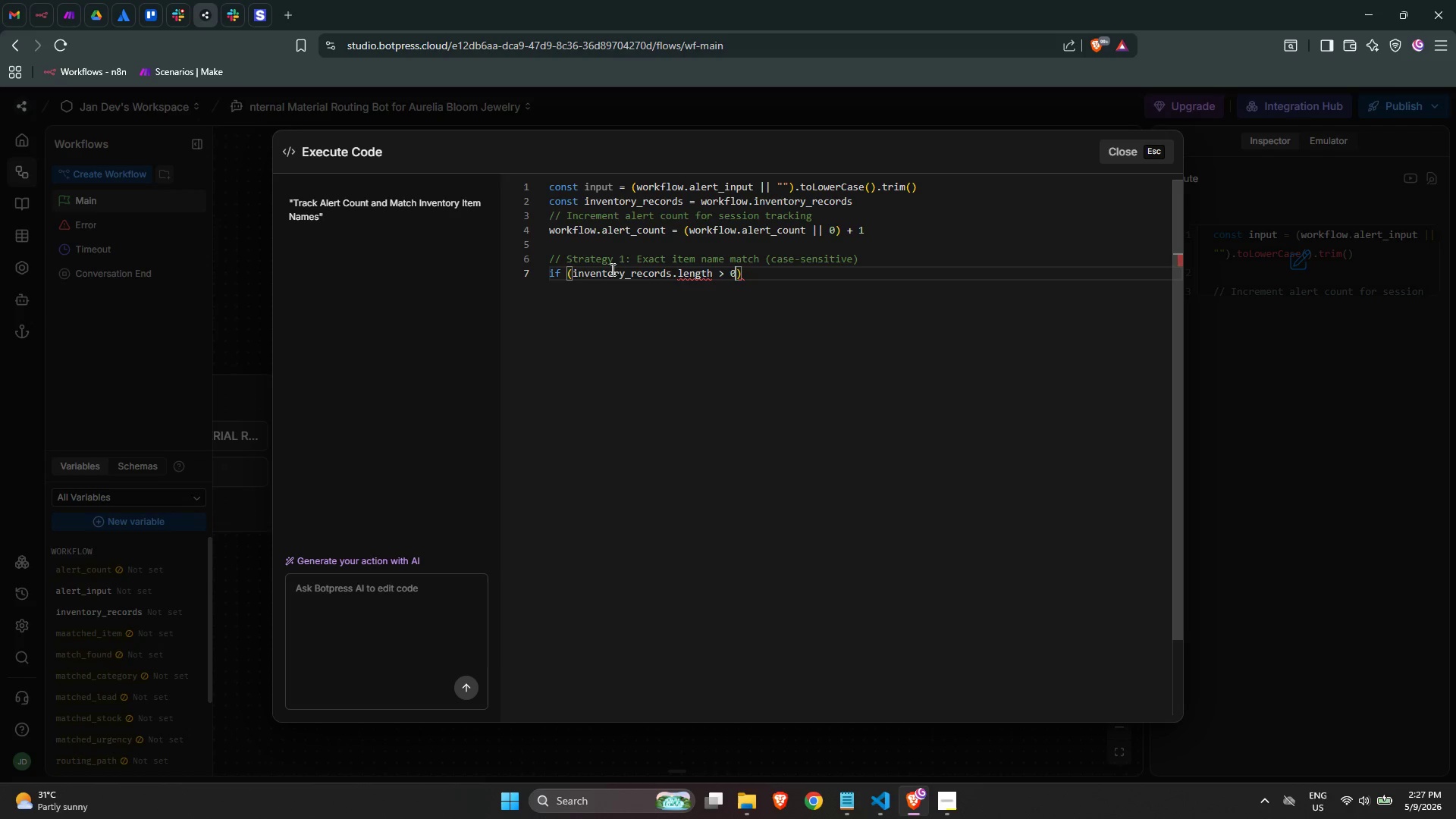 
key(ArrowRight)
 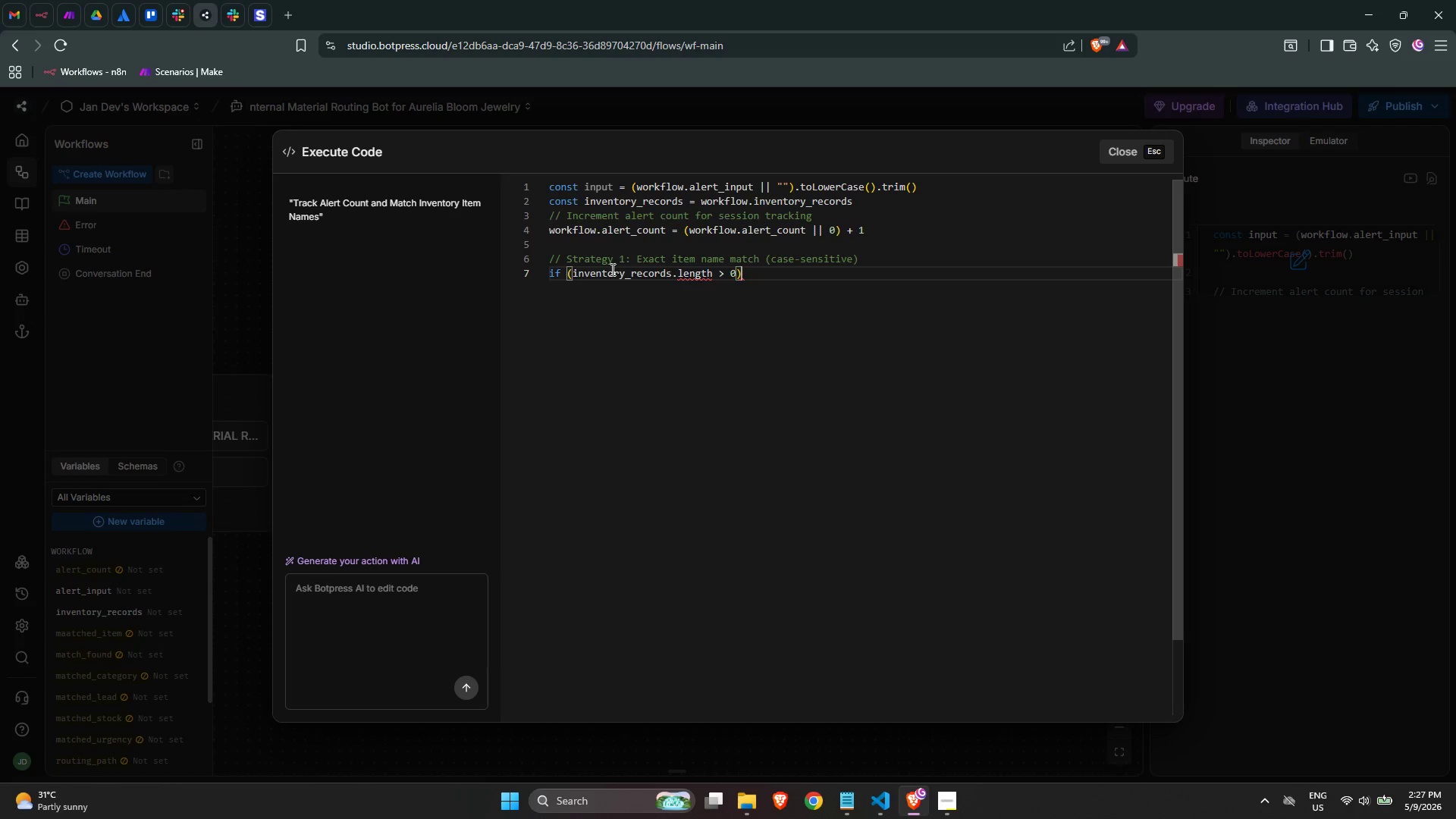 
key(ArrowRight)
 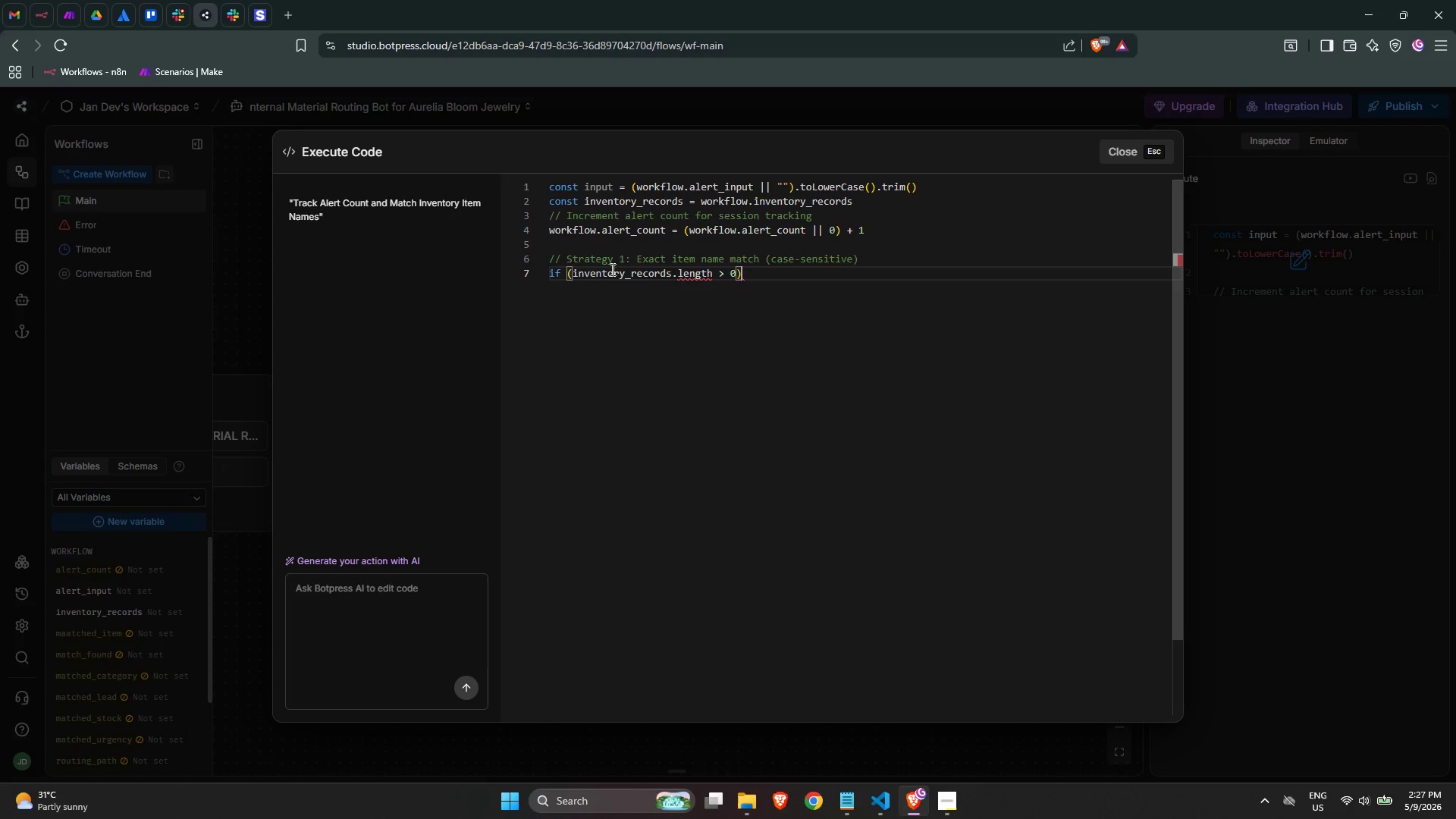 
key(Space)
 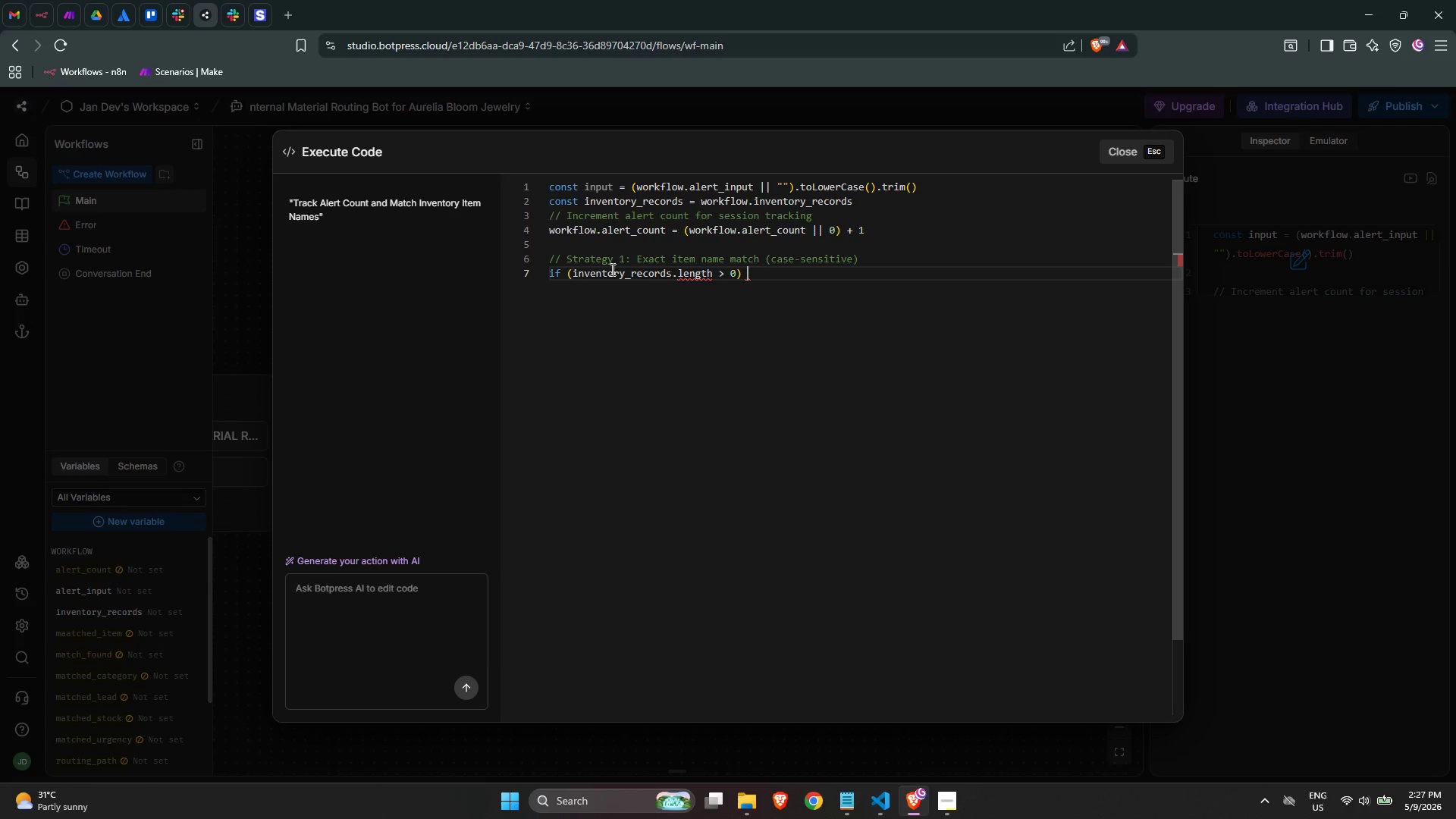 
key(Shift+BracketLeft)
 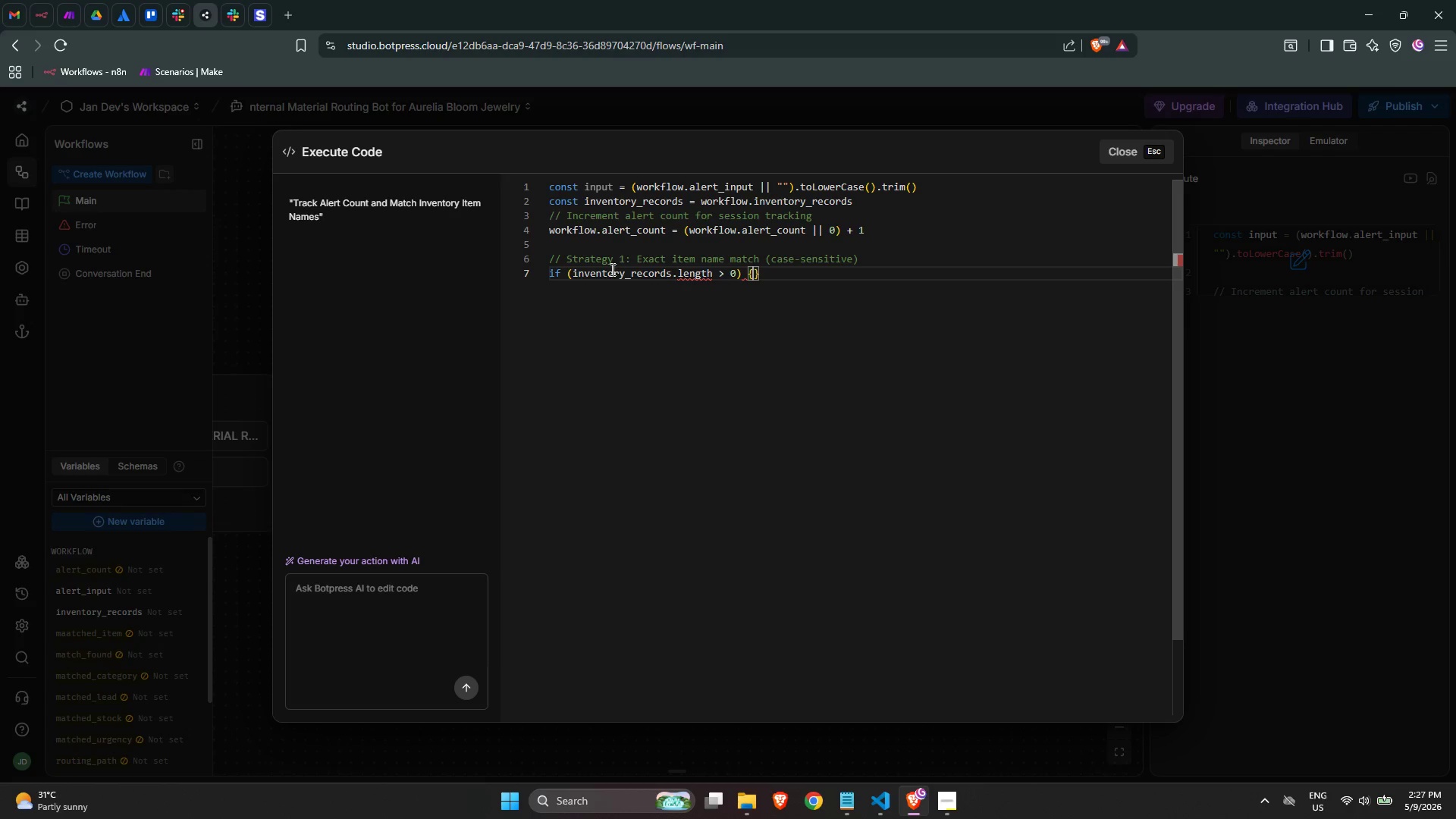 
key(Enter)
 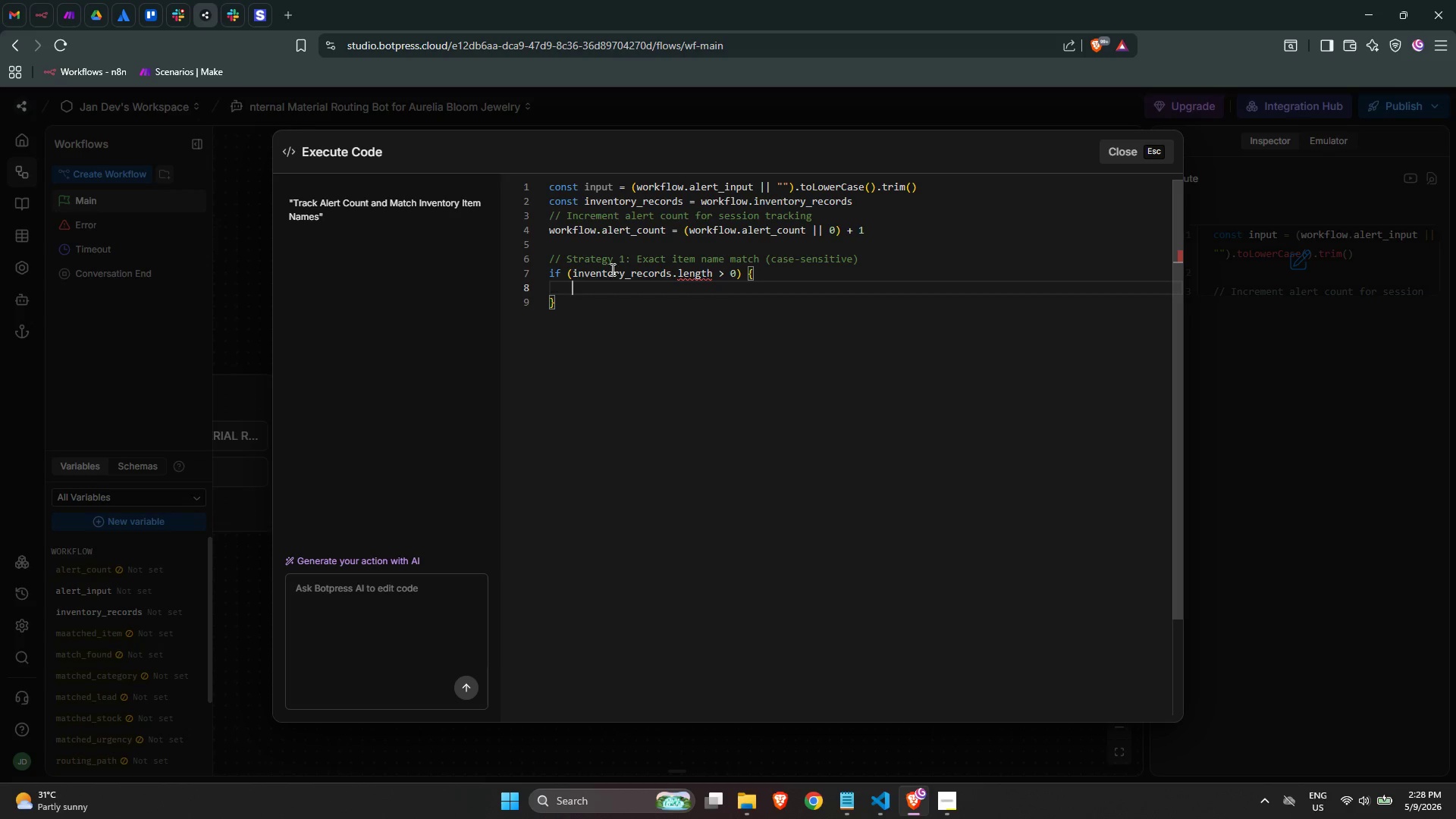 
wait(36.14)
 